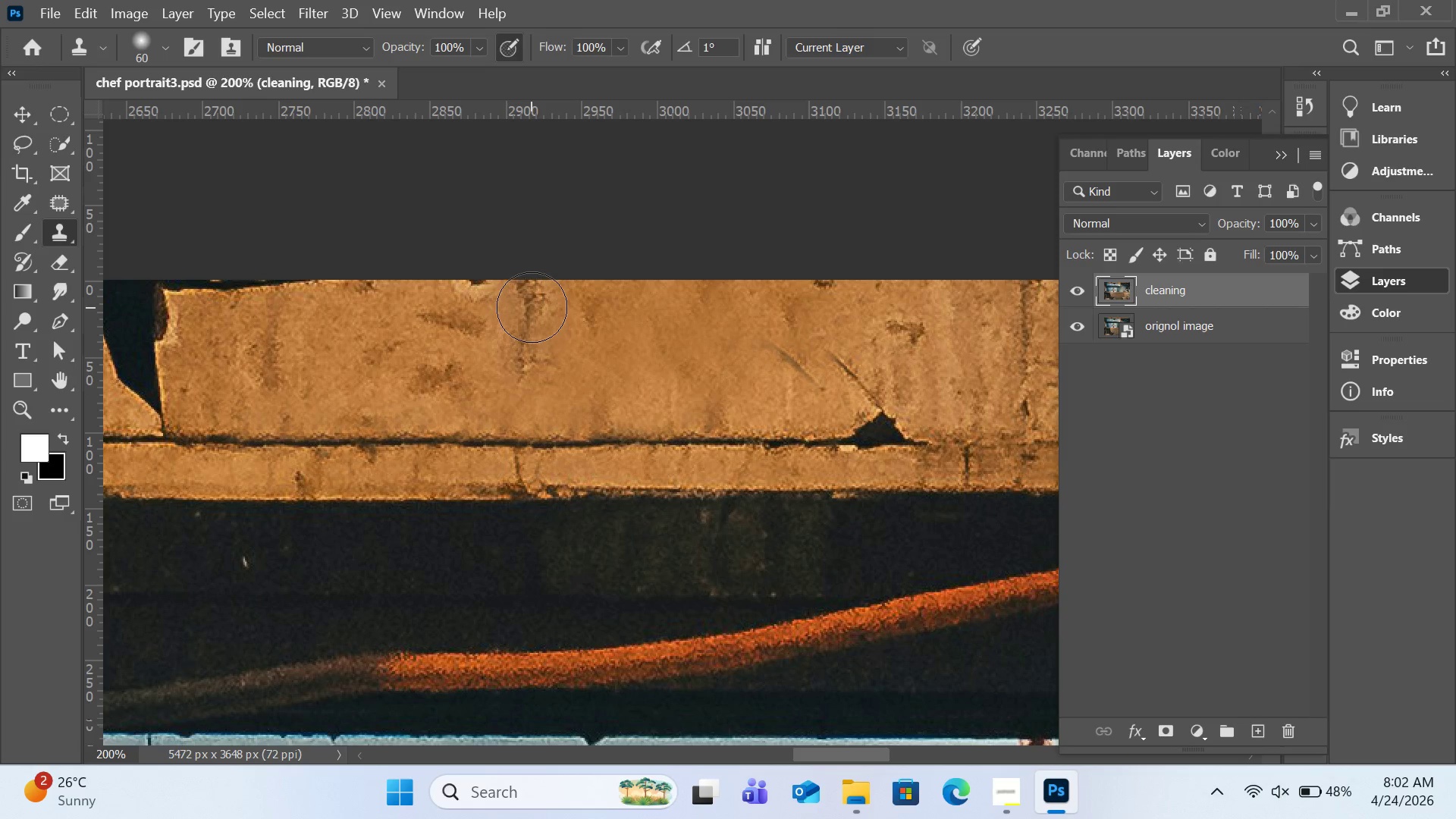 
type(xxs)
 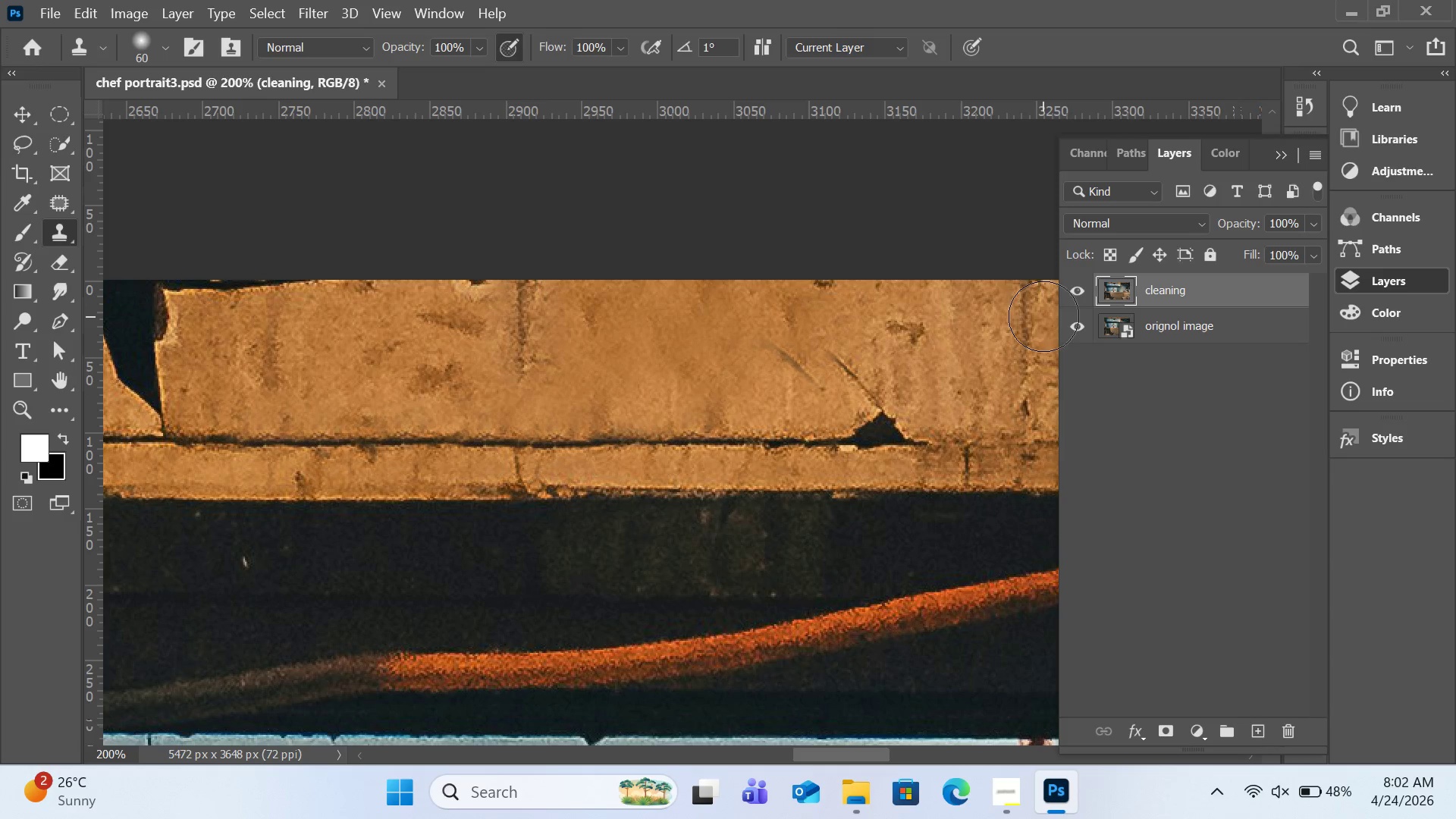 
key(S)
 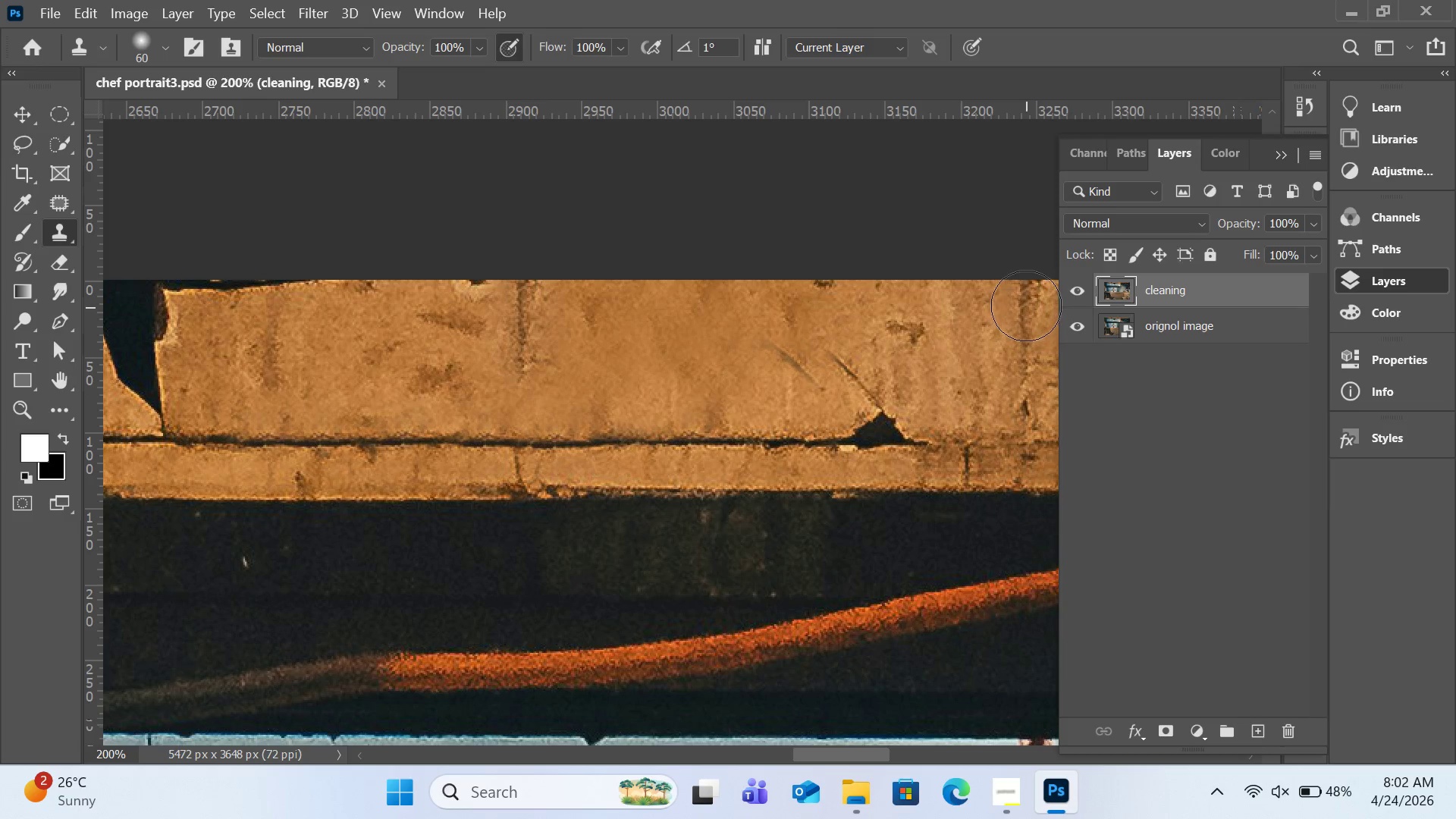 
hold_key(key=AltLeft, duration=1.73)
left_click([1027, 291])
 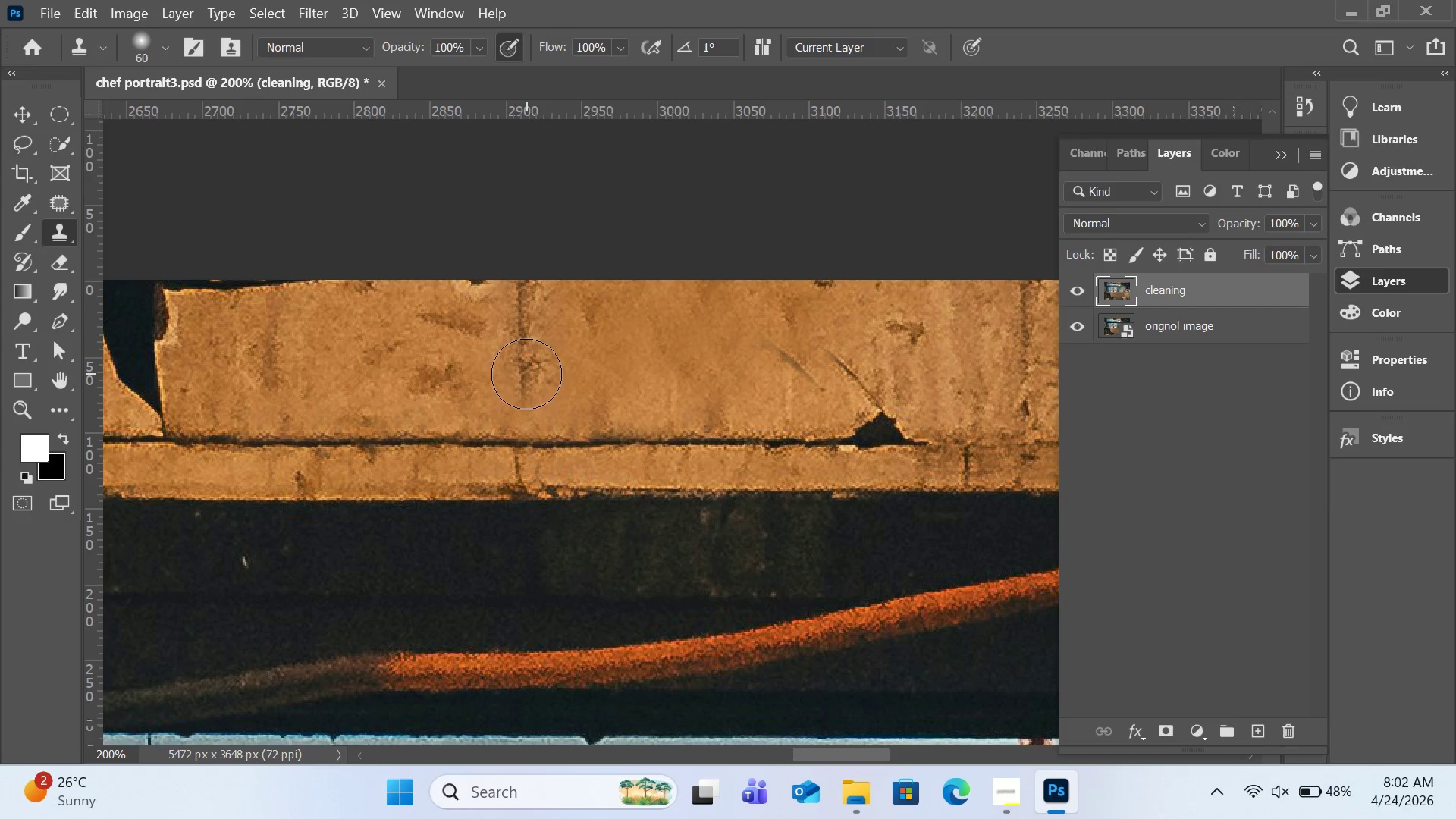 
key(Control+Z)
 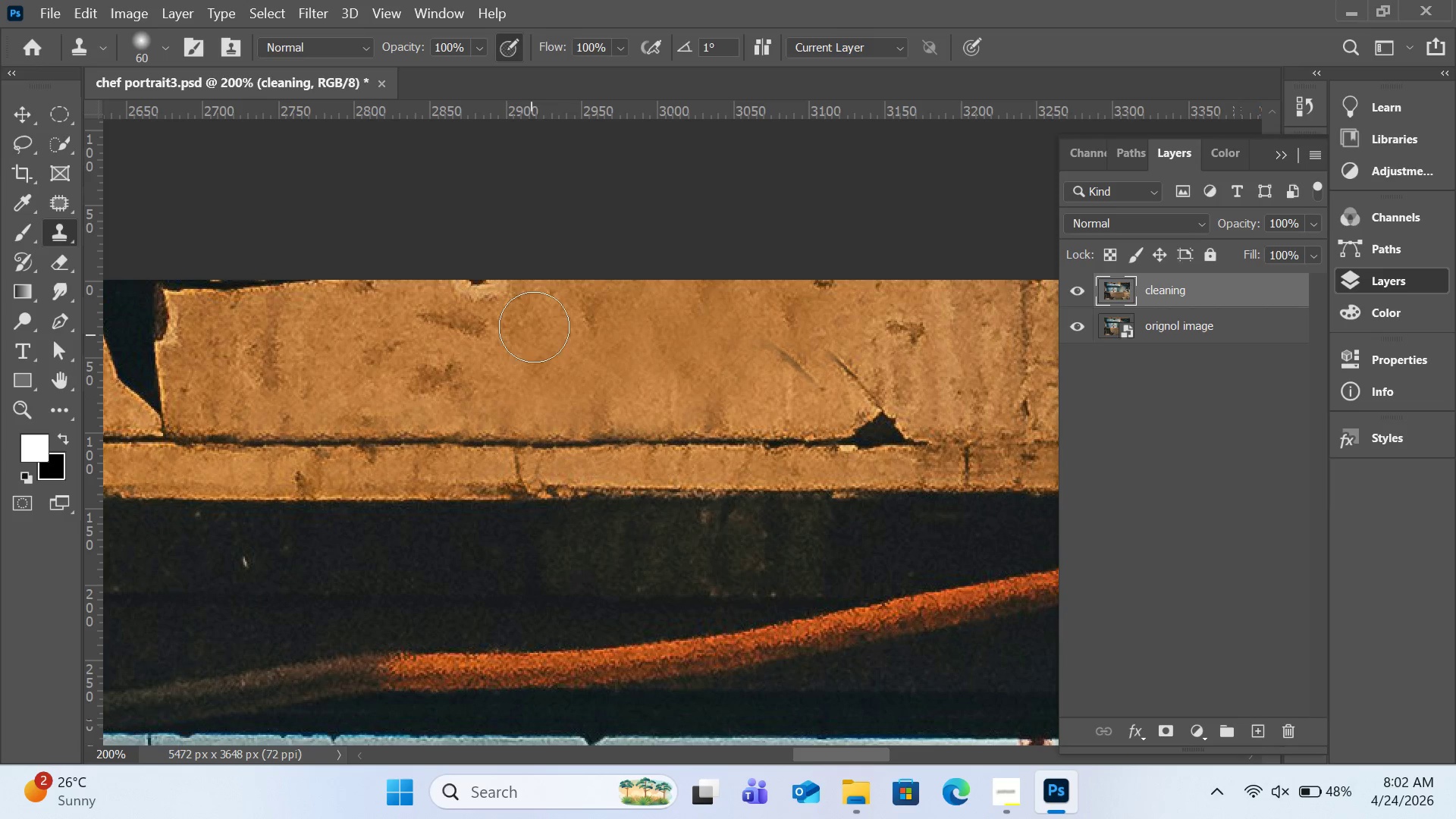 
key(Alt+AltLeft)
 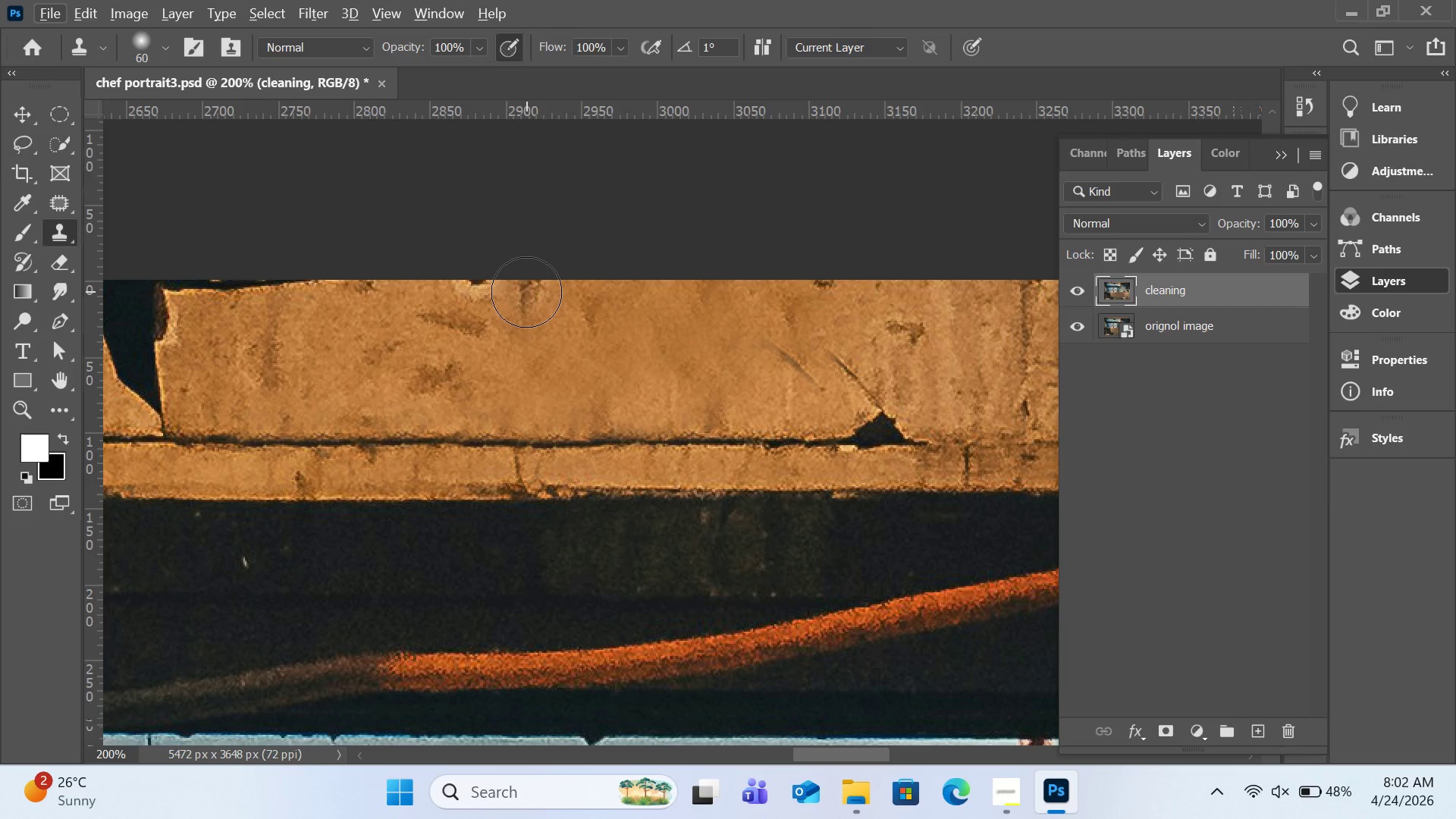 
left_click_drag(start_coordinate=[526, 292], to_coordinate=[518, 414])
 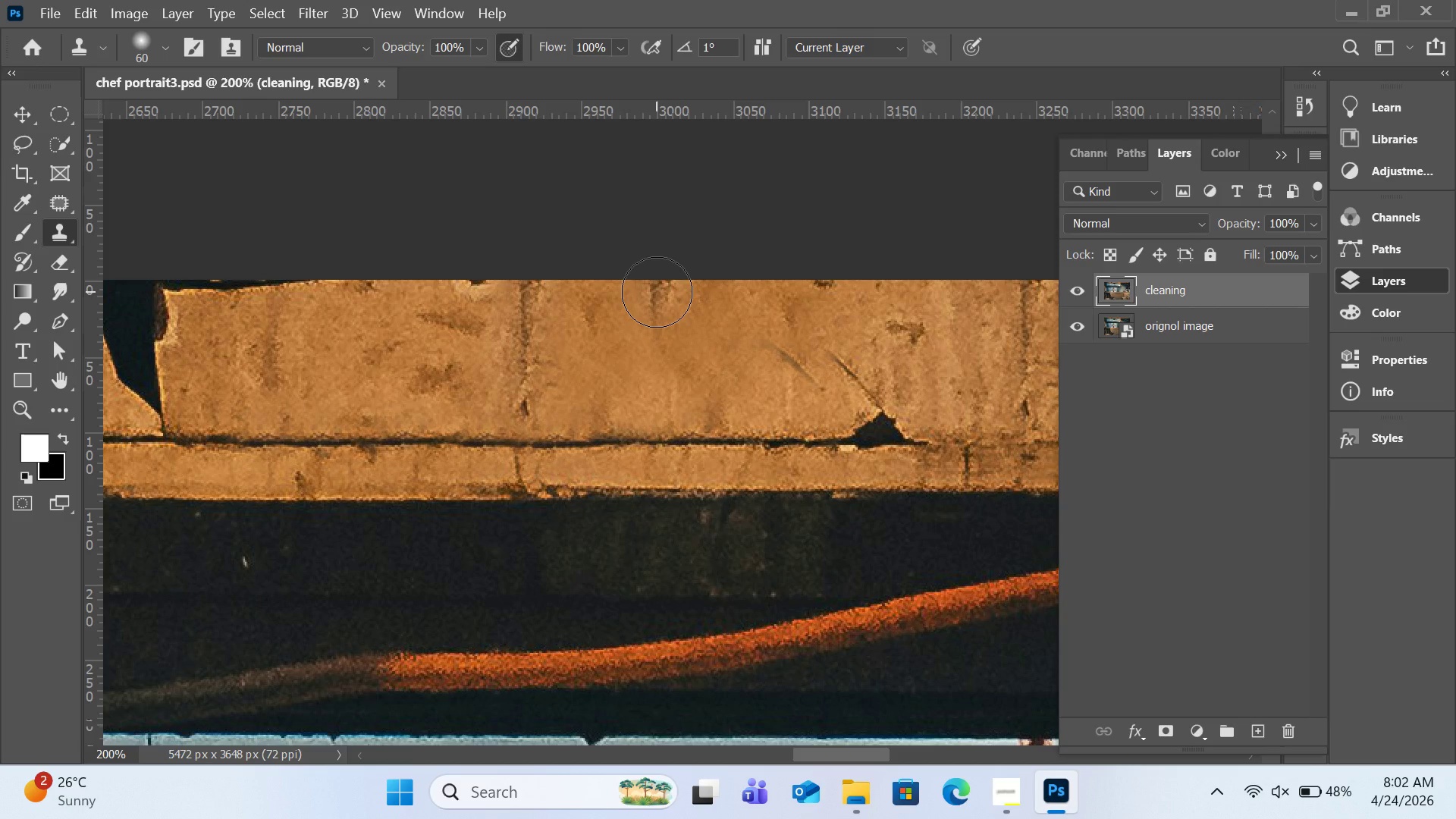 
scroll: coordinate [657, 292], scroll_direction: down, amount: 2.0
 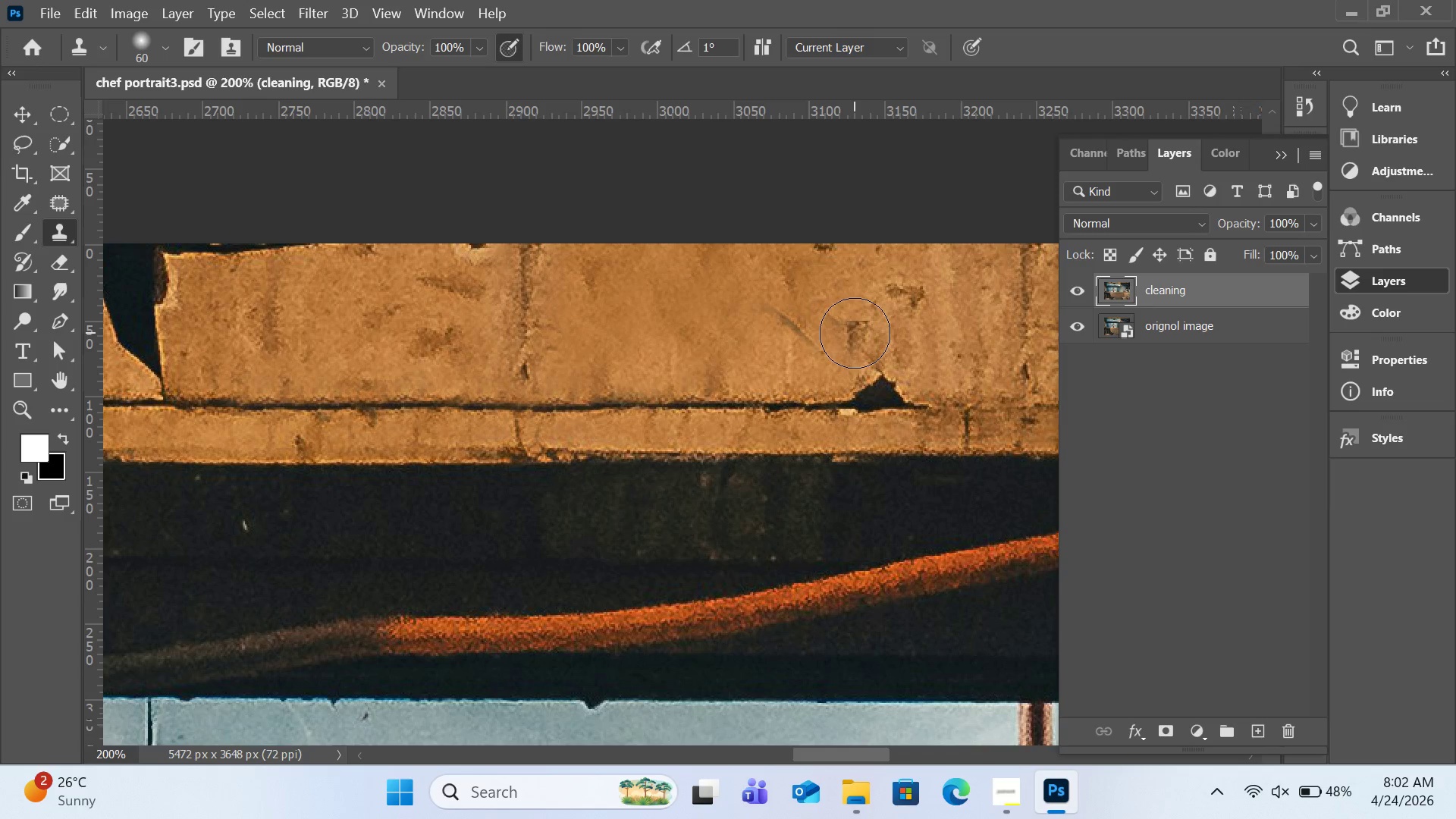 
hold_key(key=AltLeft, duration=0.88)
left_click([804, 291])
 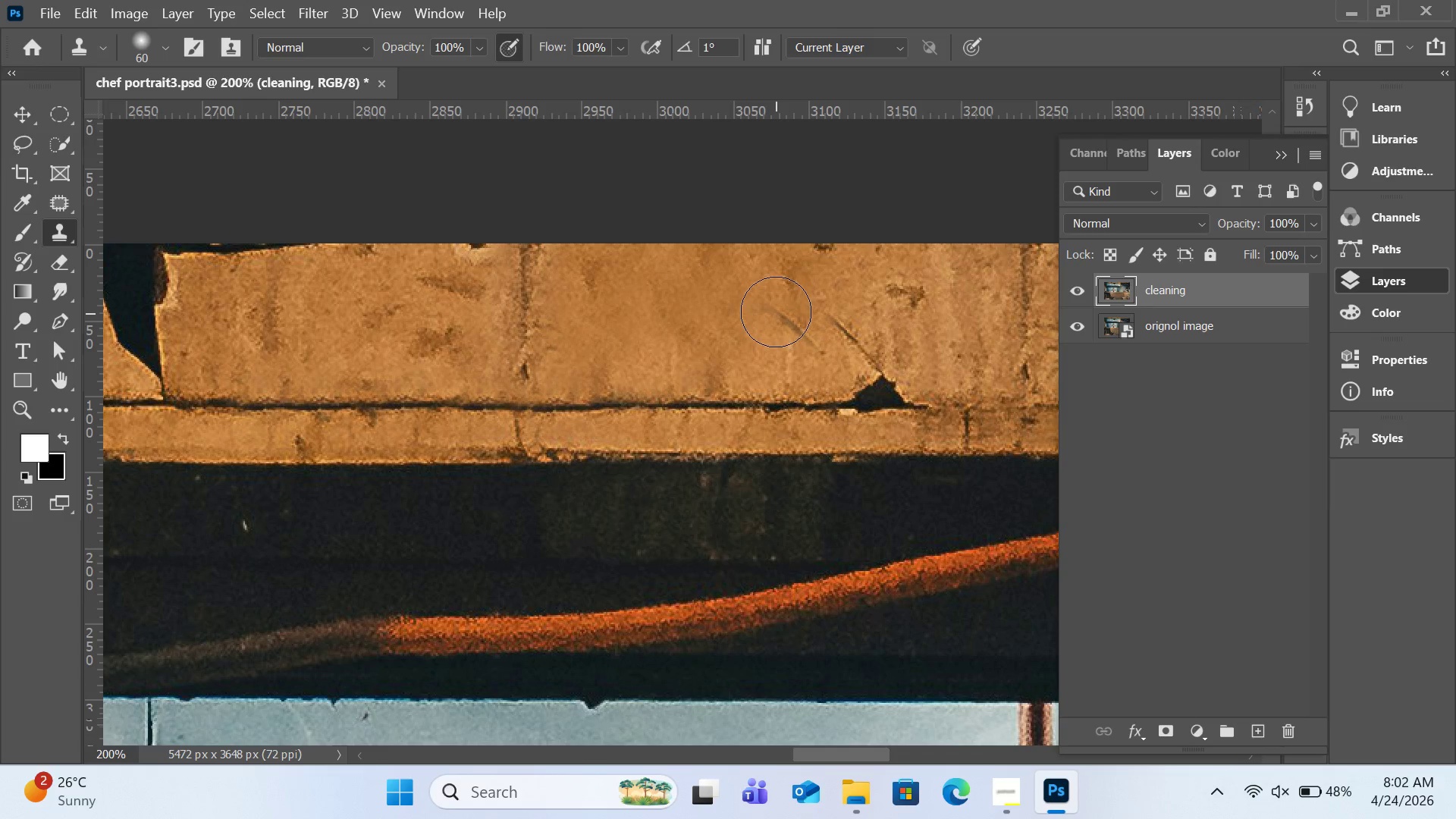 
left_click_drag(start_coordinate=[776, 312], to_coordinate=[799, 337])
 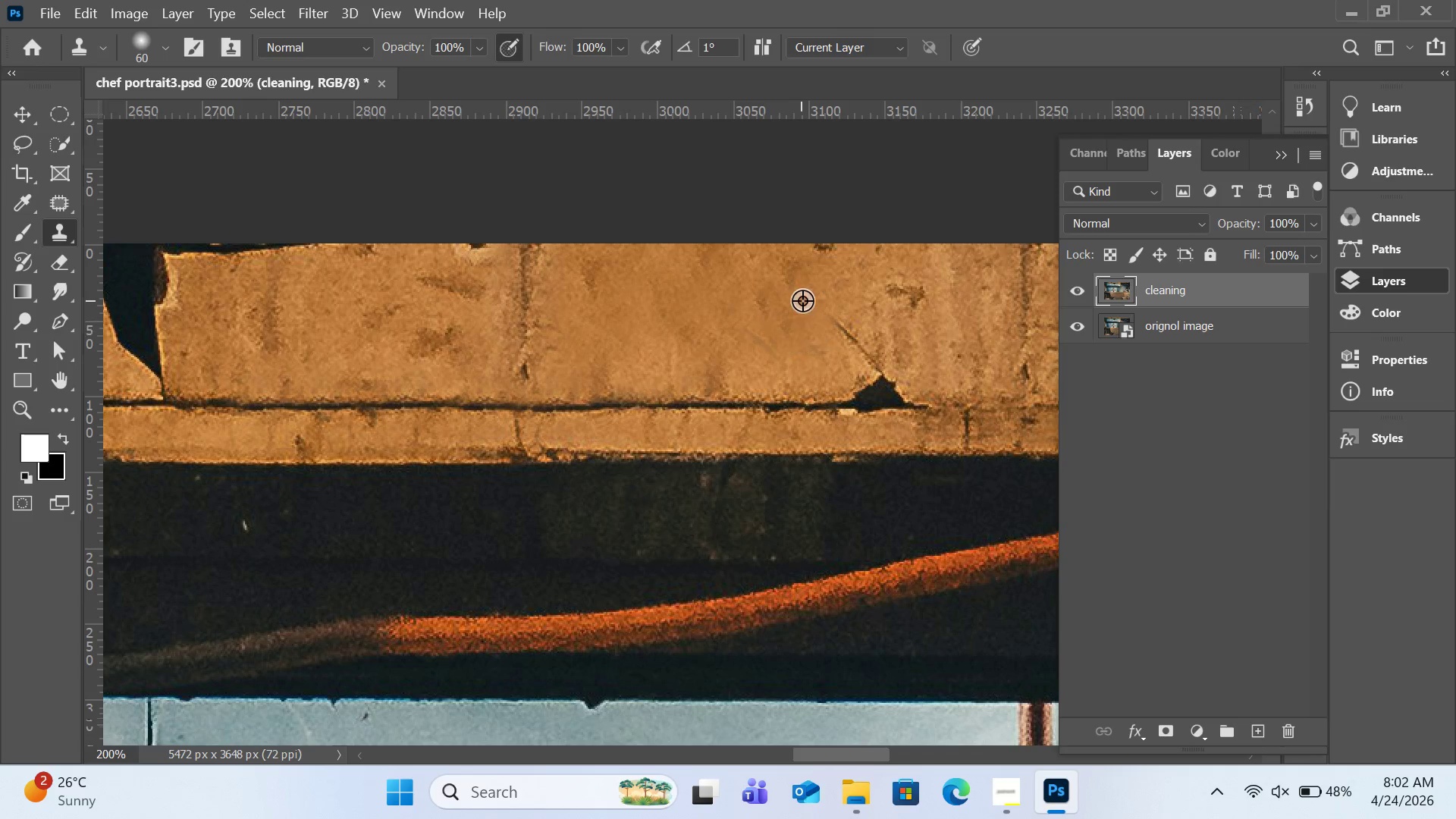 
hold_key(key=AltLeft, duration=0.34)
left_click([803, 297])
 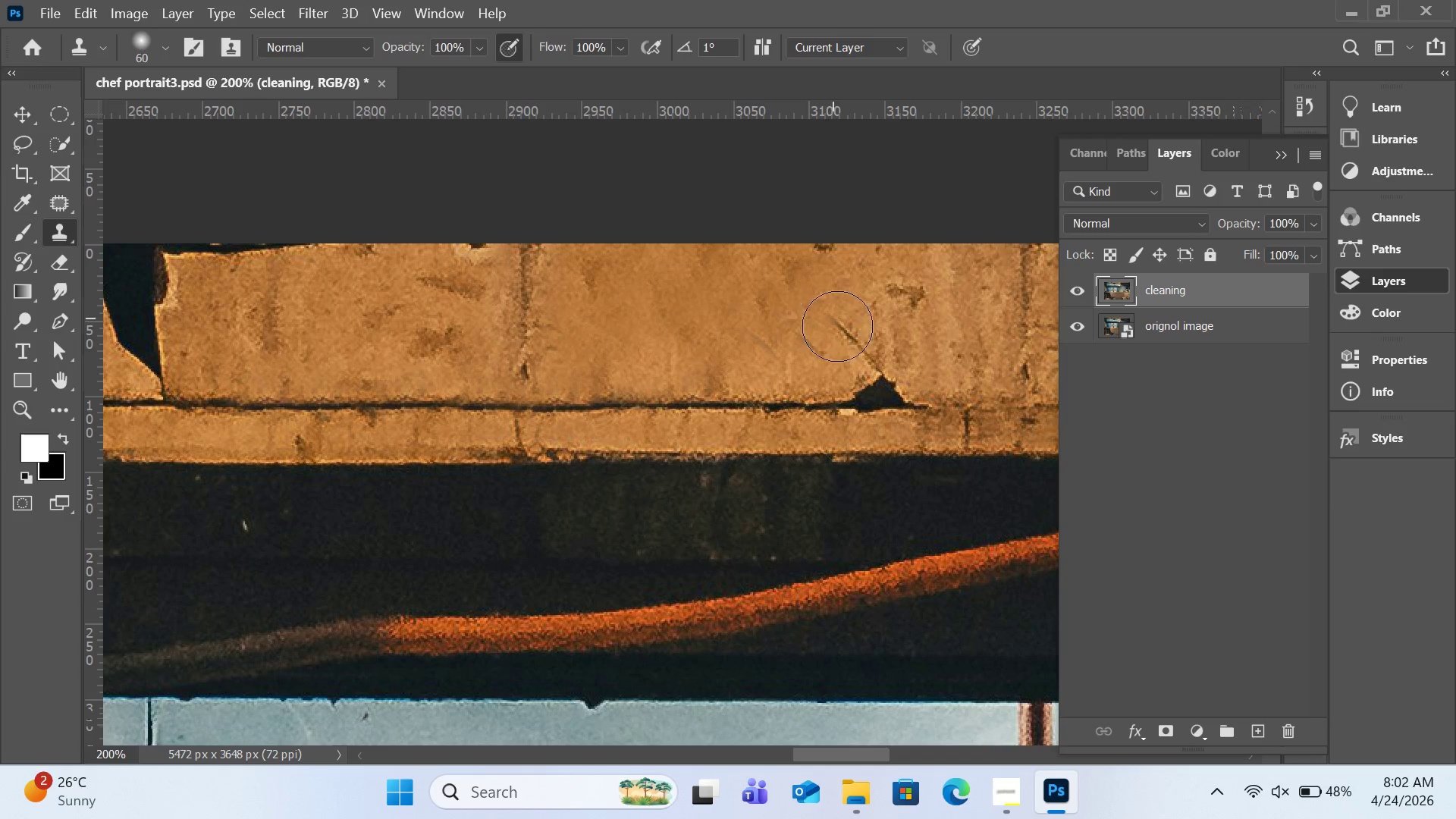 
left_click_drag(start_coordinate=[835, 320], to_coordinate=[870, 366])
 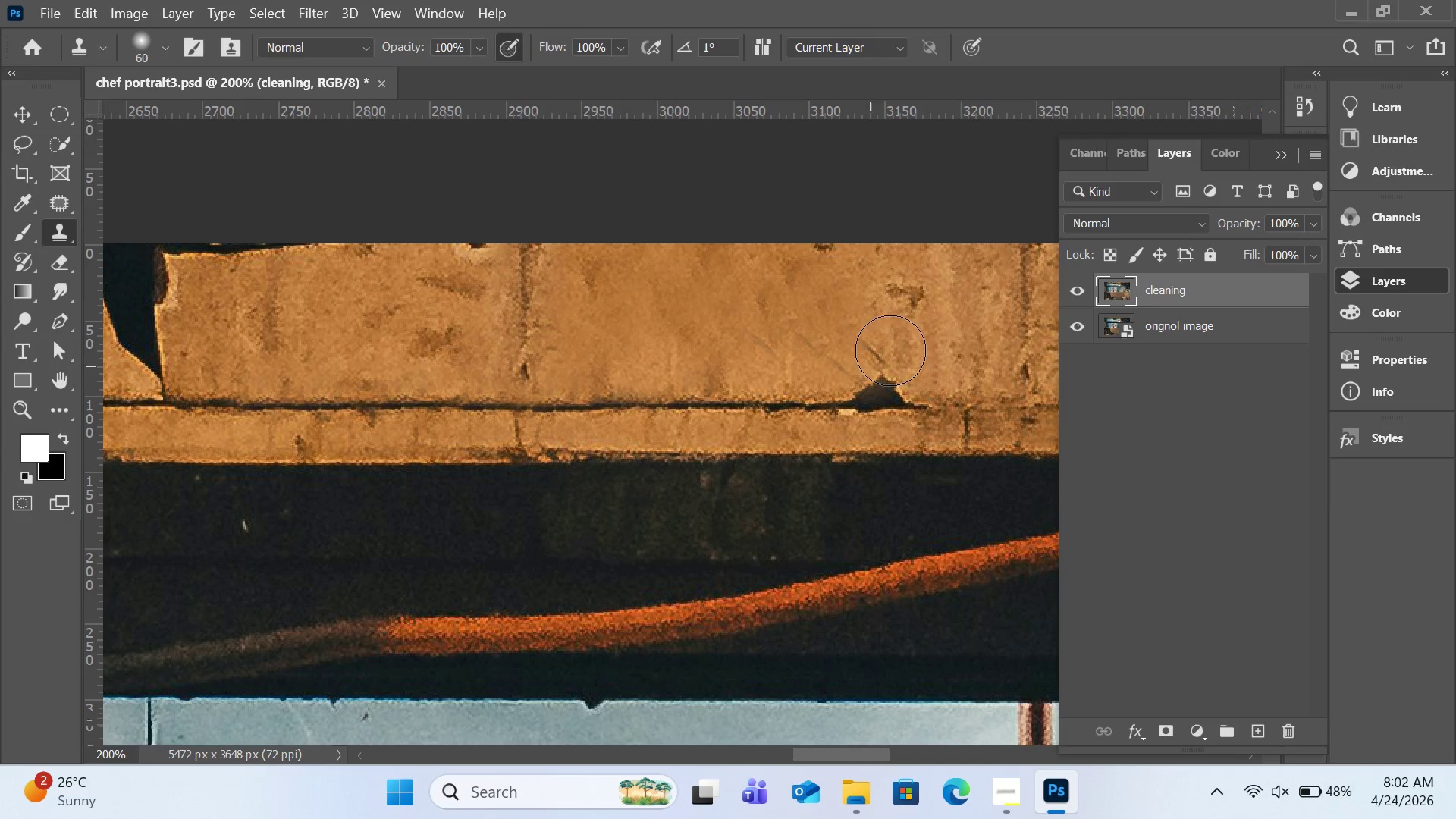 
hold_key(key=AltLeft, duration=0.48)
 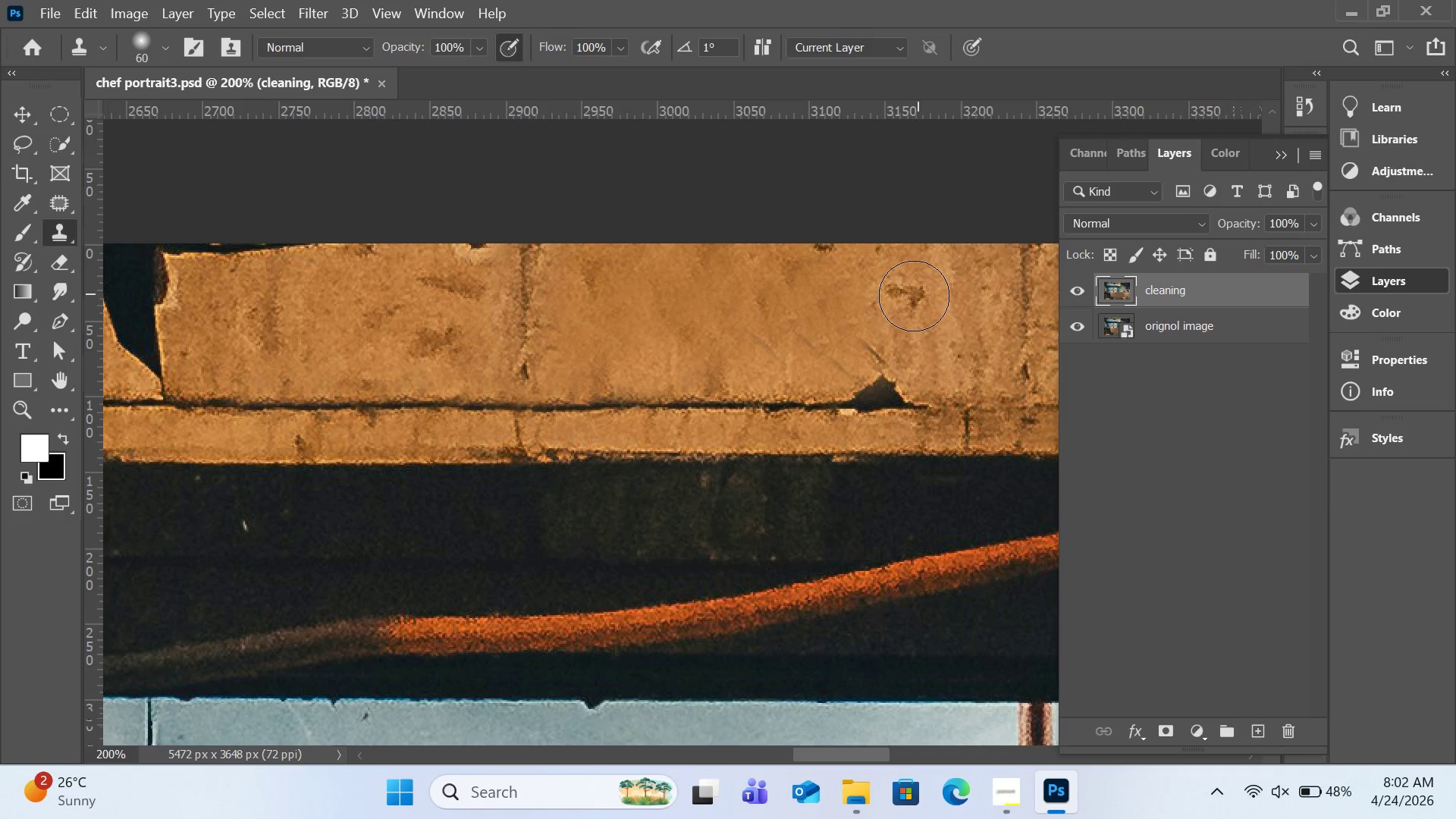 
left_click_drag(start_coordinate=[914, 296], to_coordinate=[910, 302])
 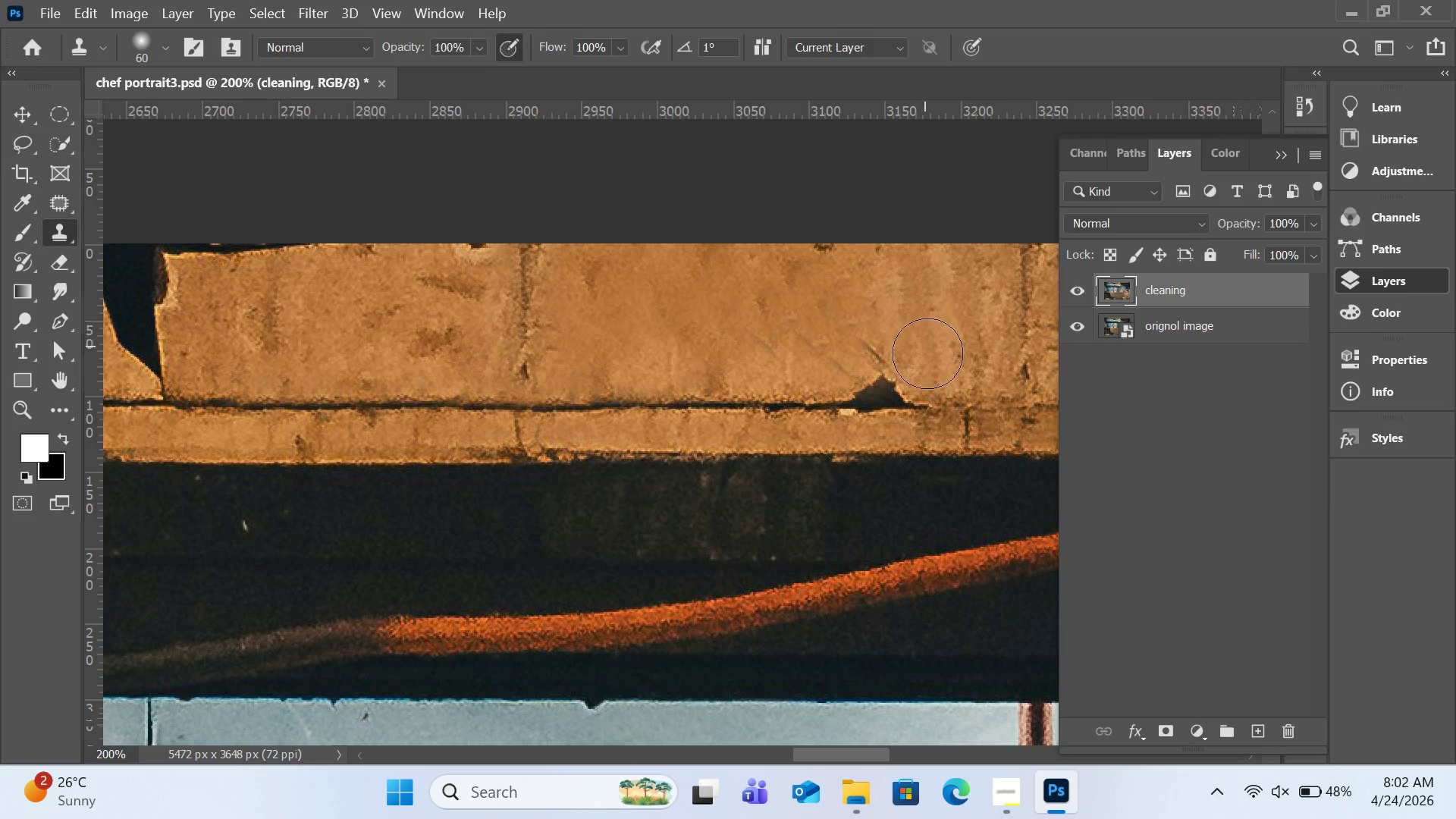 
hold_key(key=AltLeft, duration=0.48)
left_click([956, 358])
 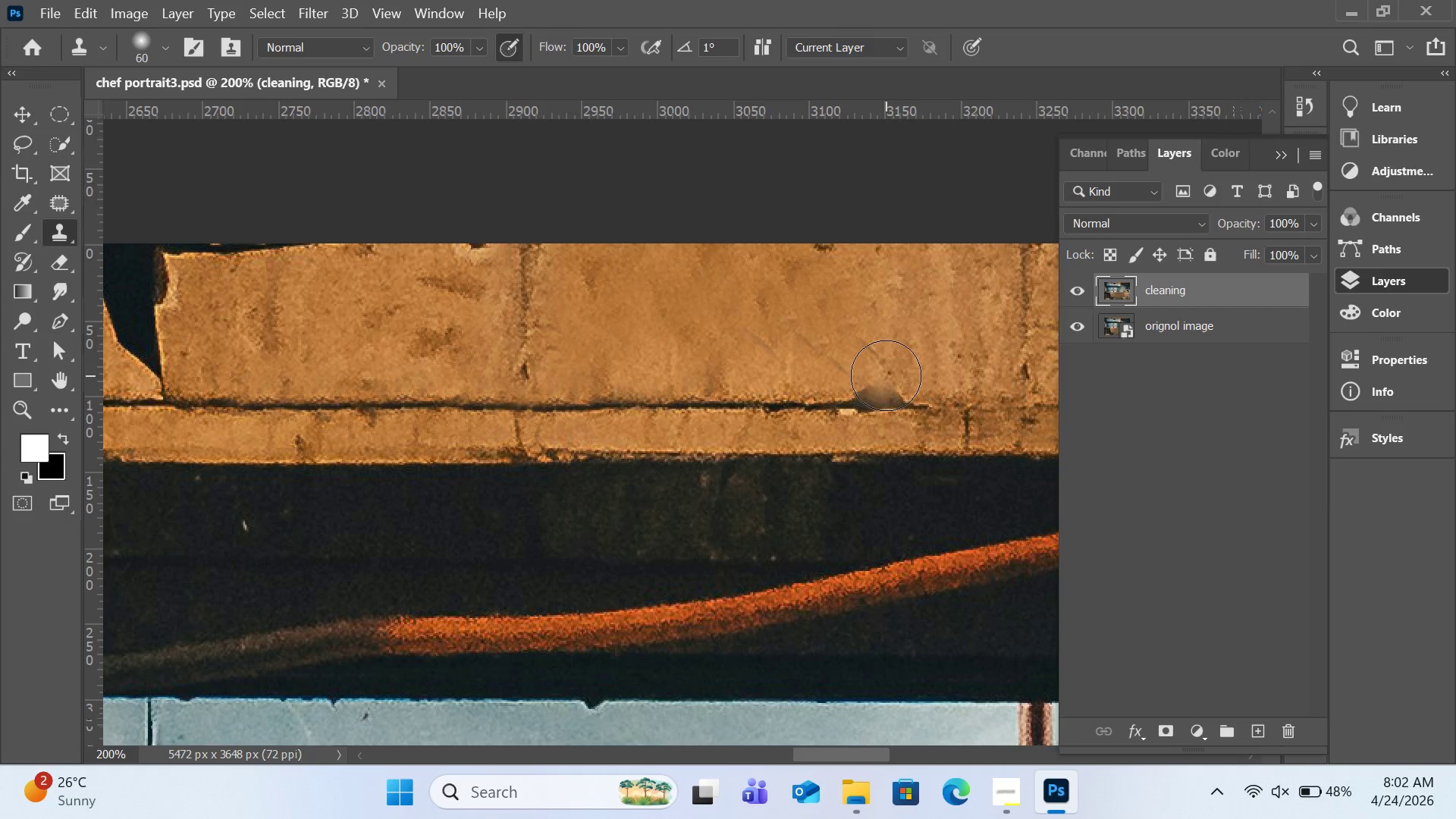 
hold_key(key=AltLeft, duration=0.55)
left_click([848, 375])
 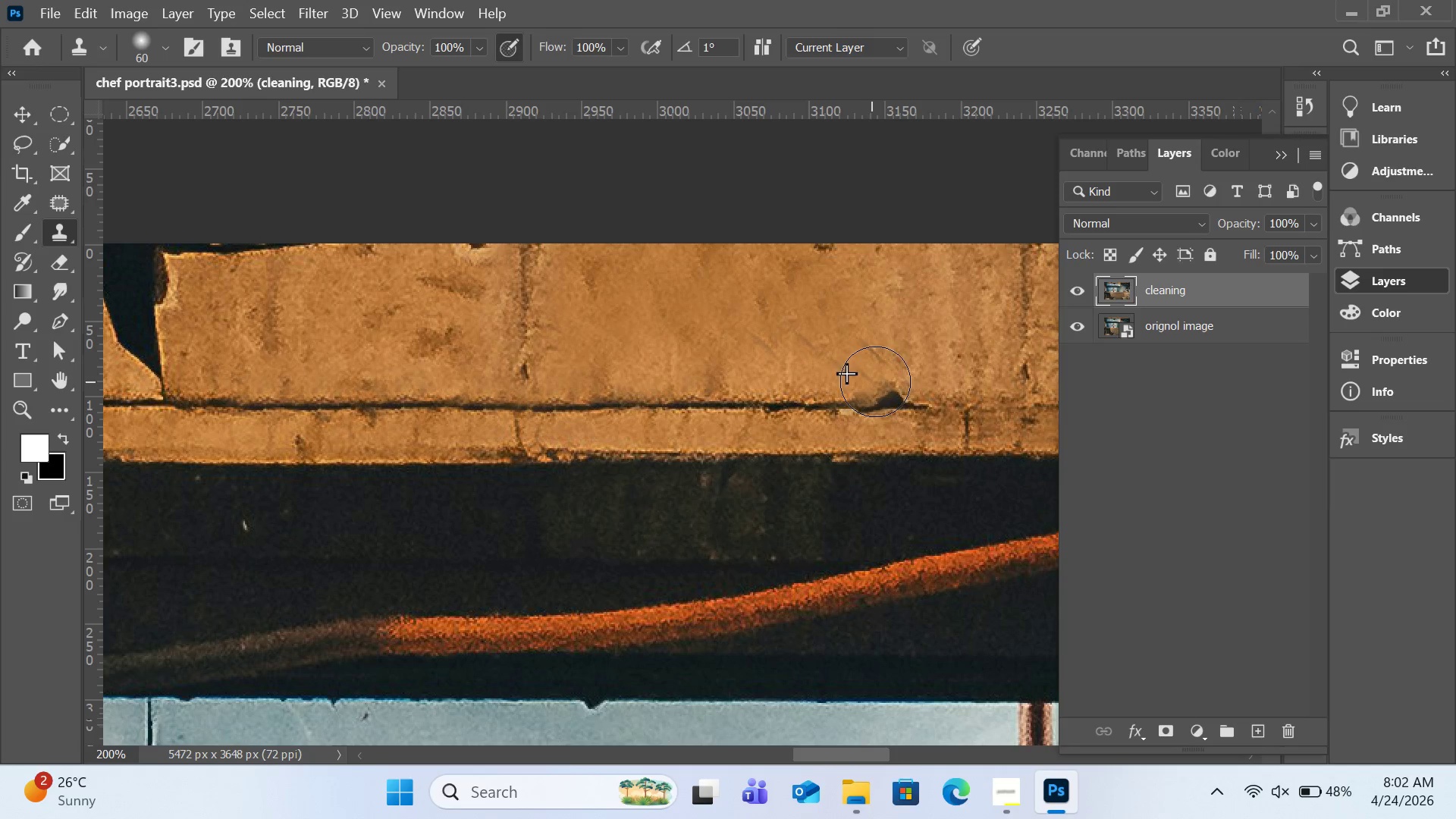 
hold_key(key=AltLeft, duration=0.39)
left_click([903, 341])
 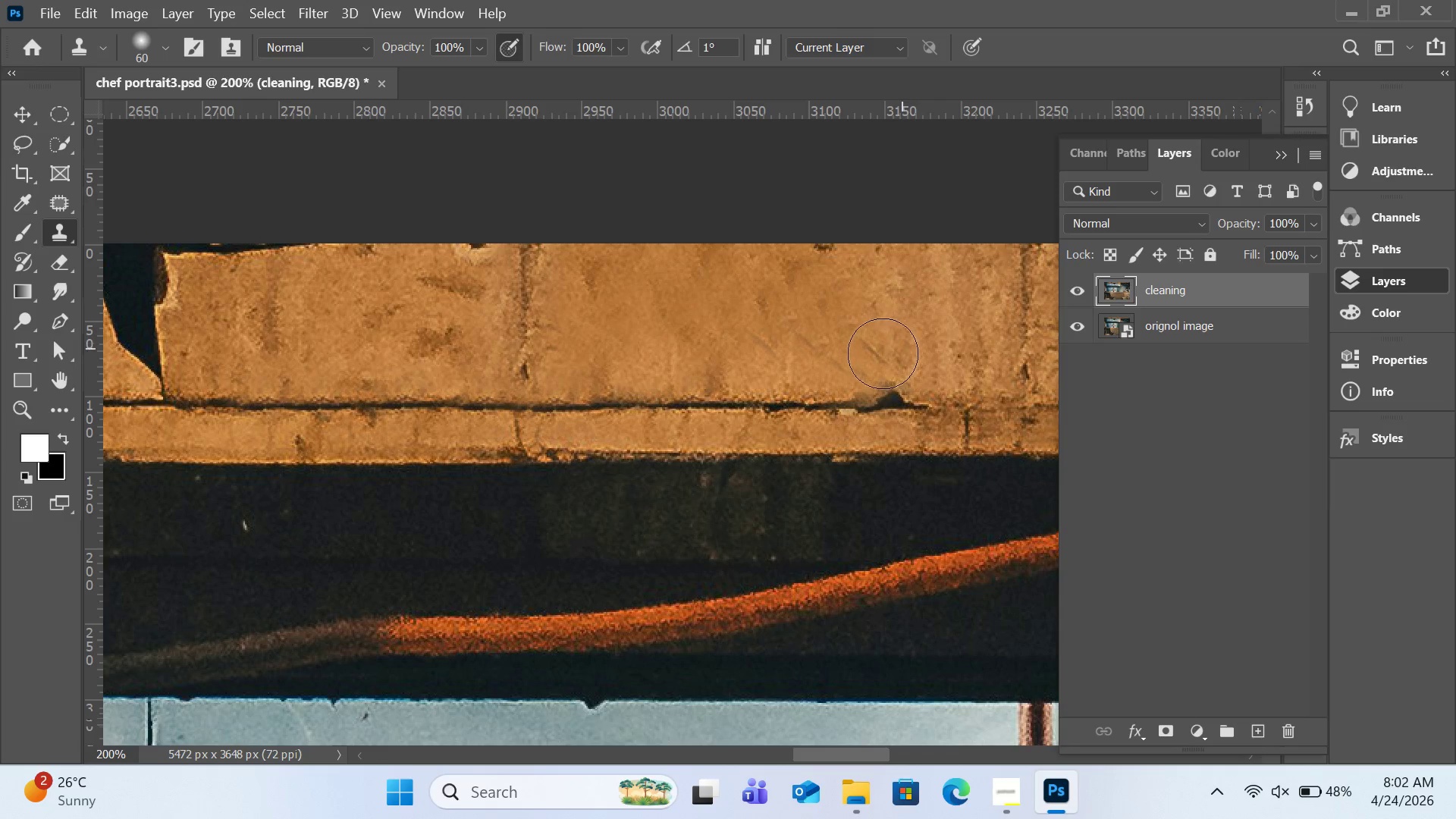 
left_click_drag(start_coordinate=[883, 355], to_coordinate=[874, 355])
 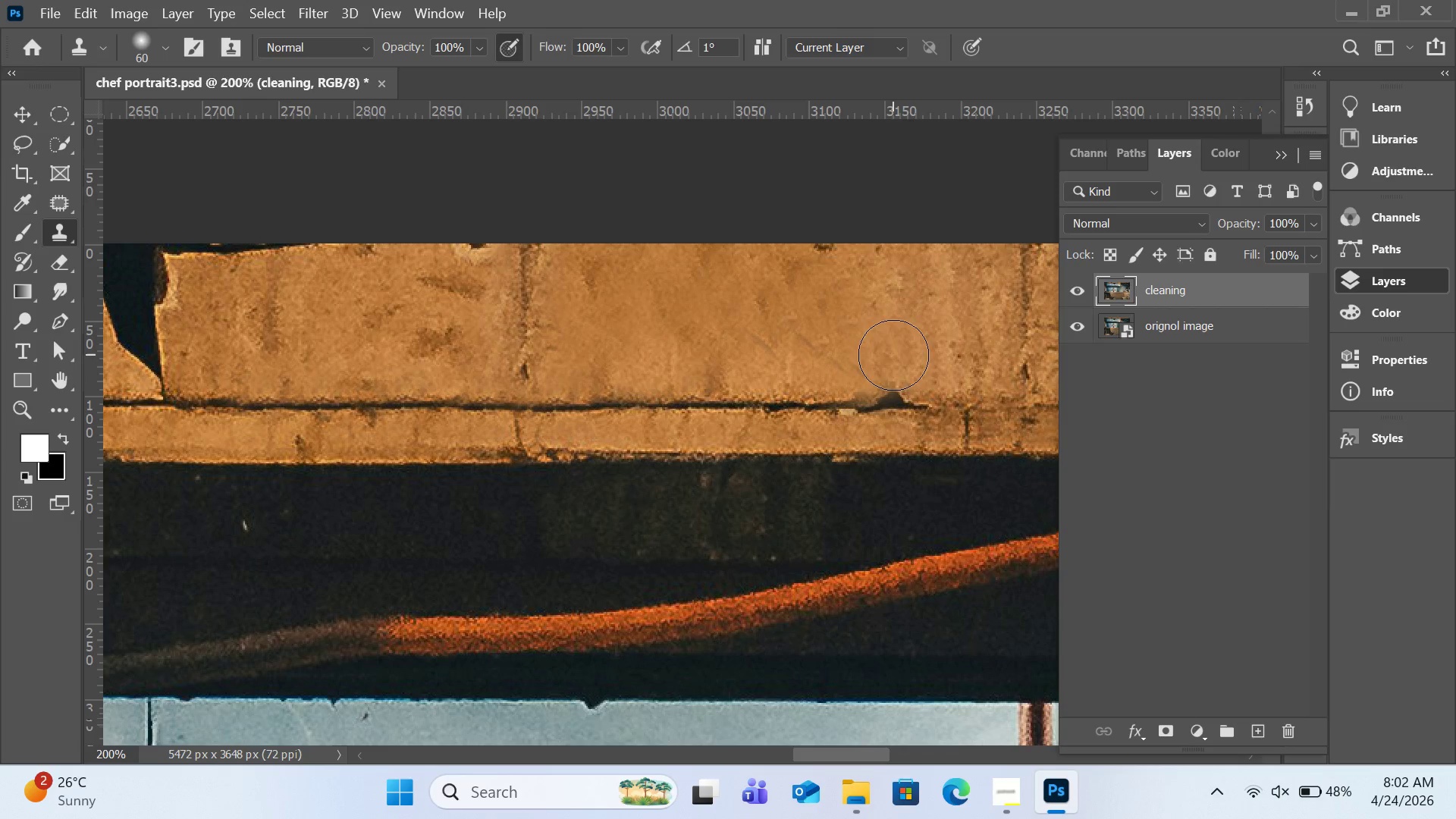 
hold_key(key=AltLeft, duration=0.61)
left_click([914, 352])
 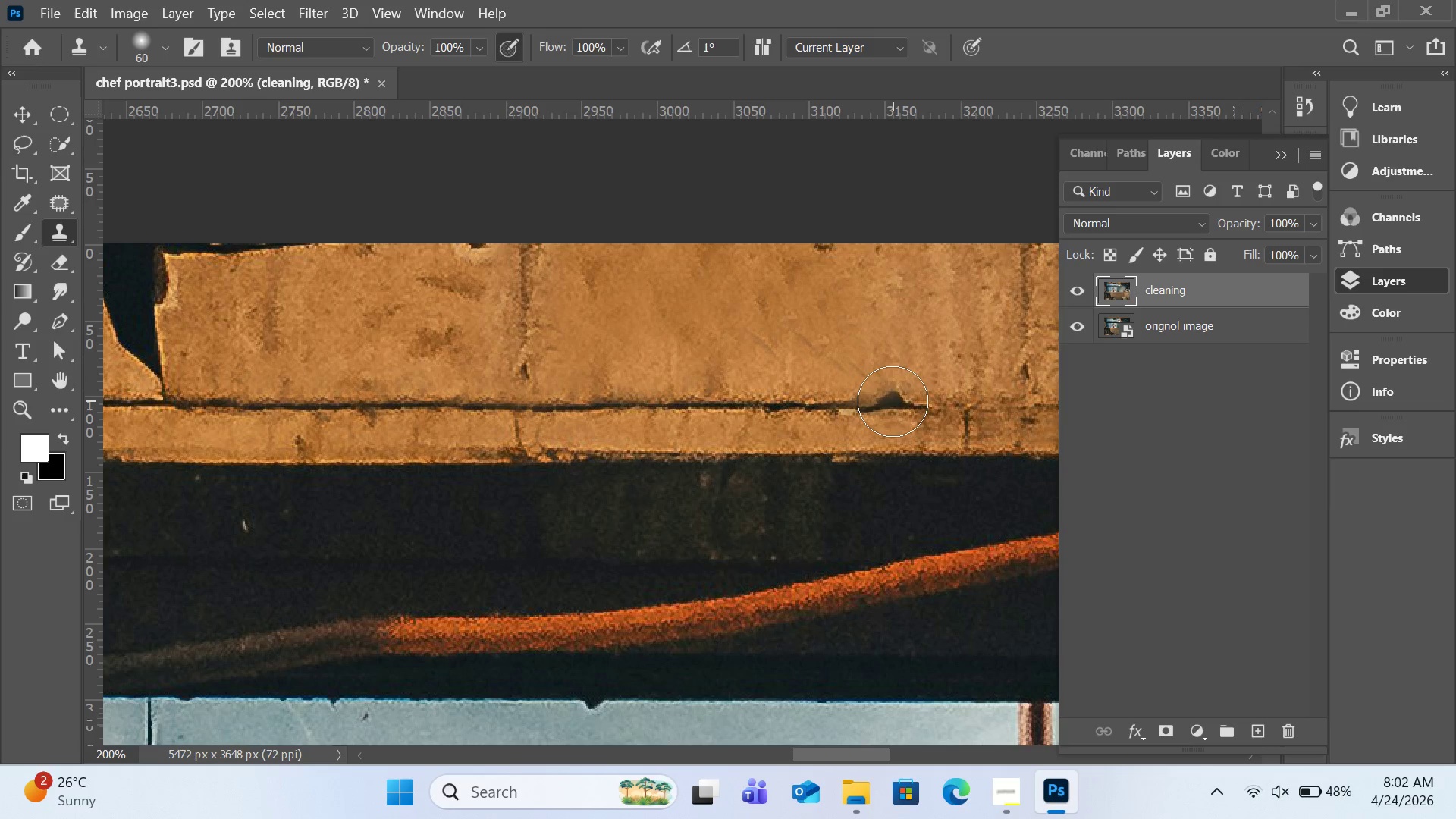 
hold_key(key=AltLeft, duration=0.64)
 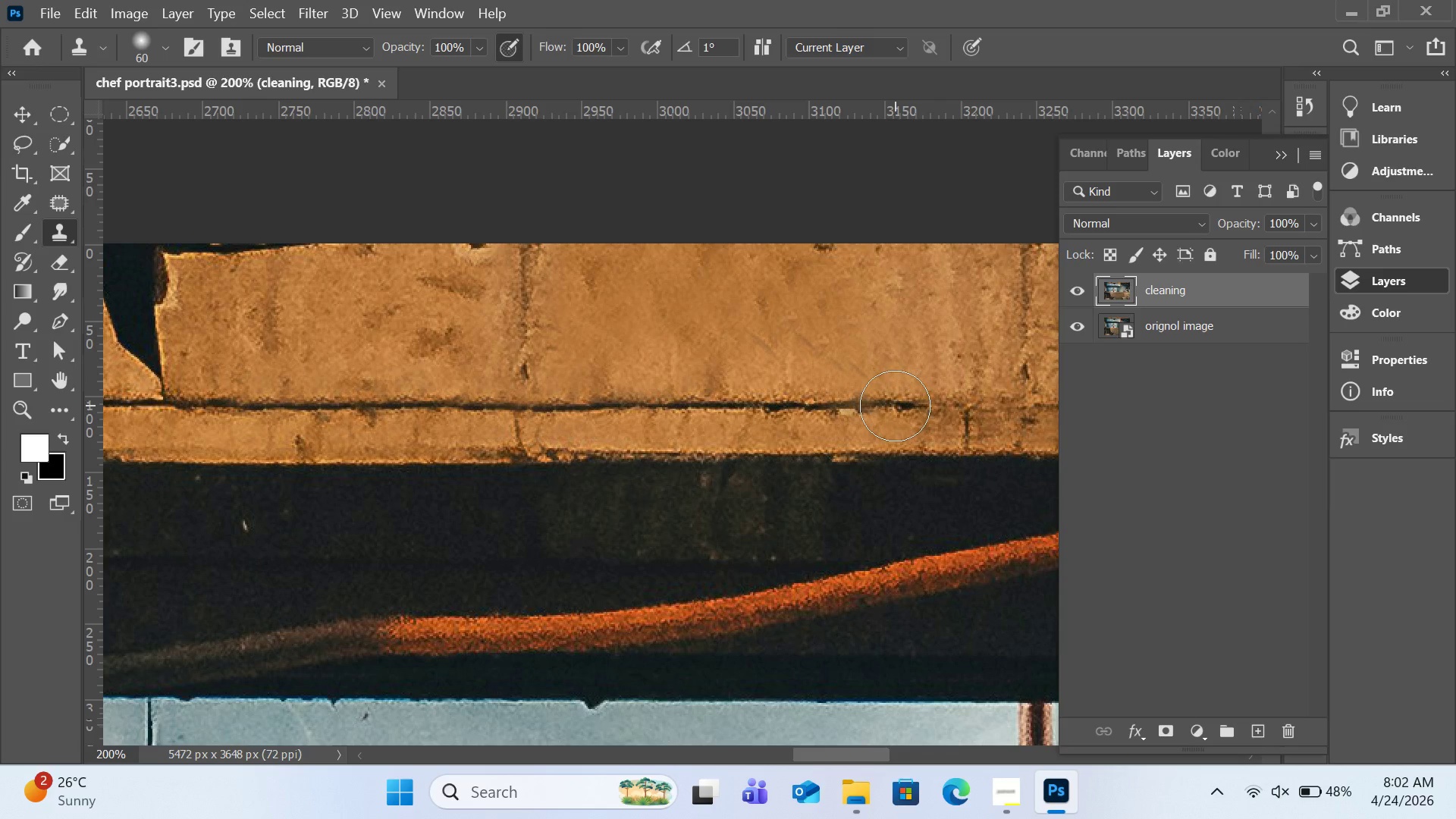 
left_click([895, 406])
 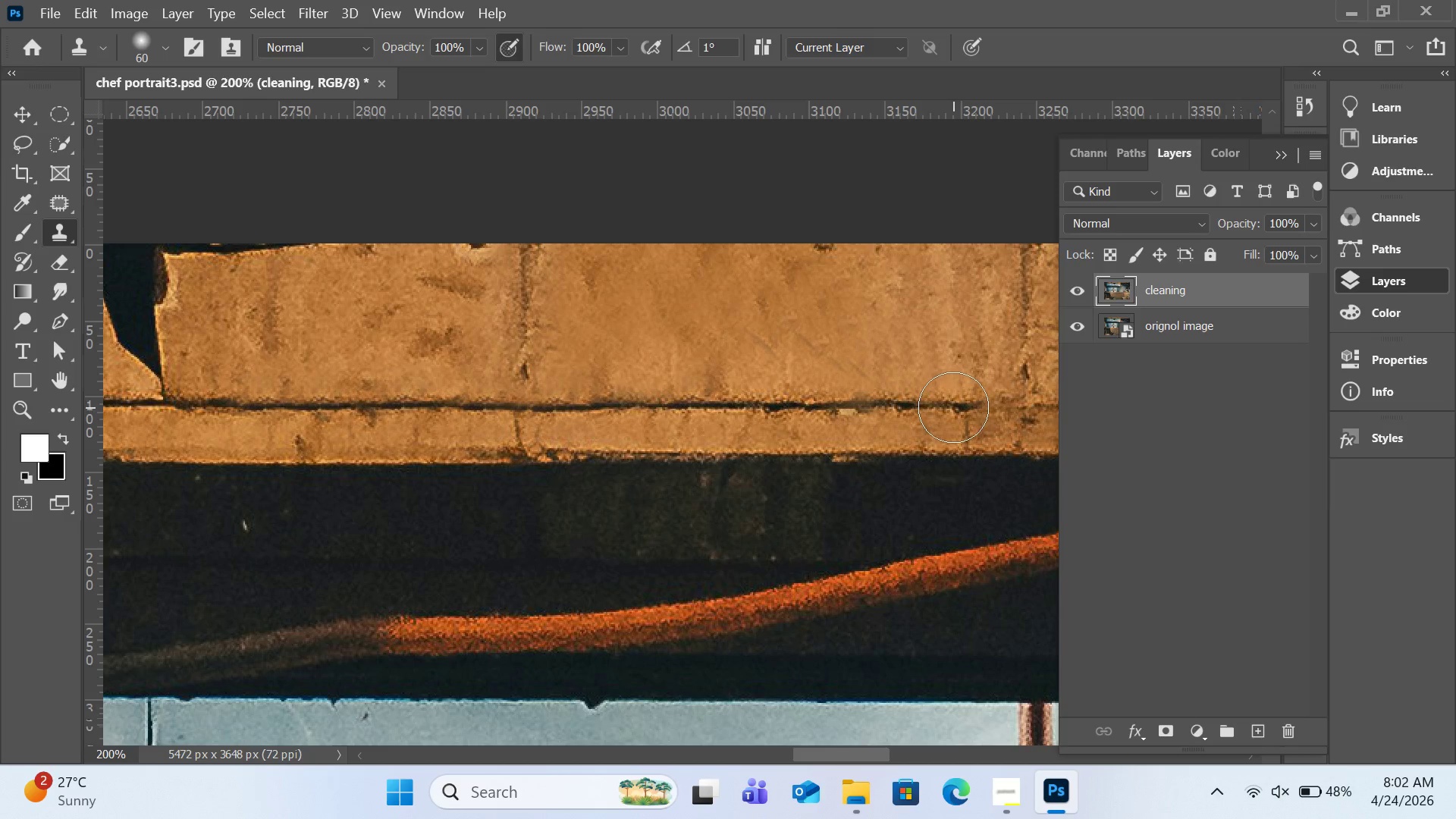 
left_click([953, 407])
 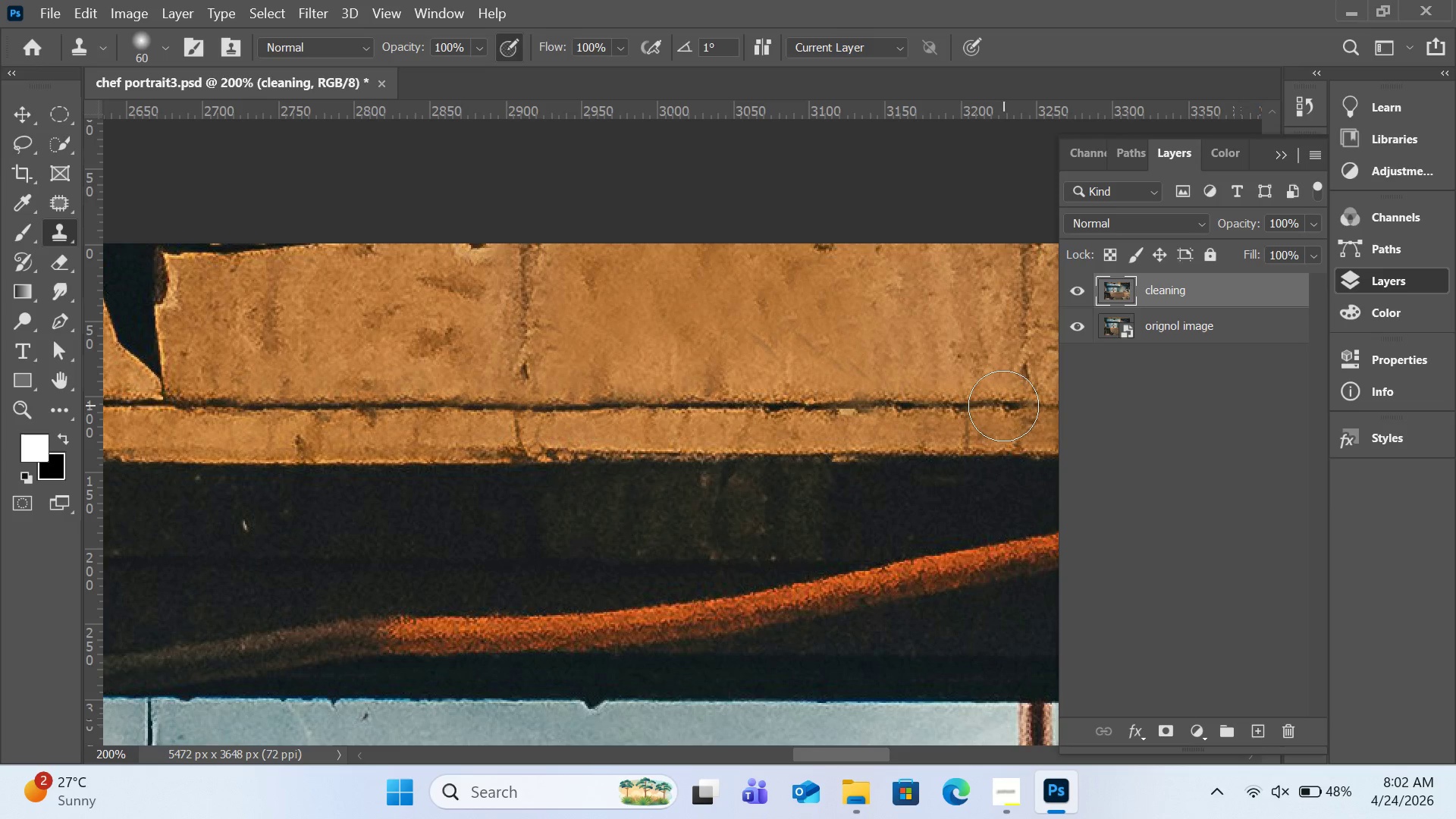 
left_click([1003, 406])
 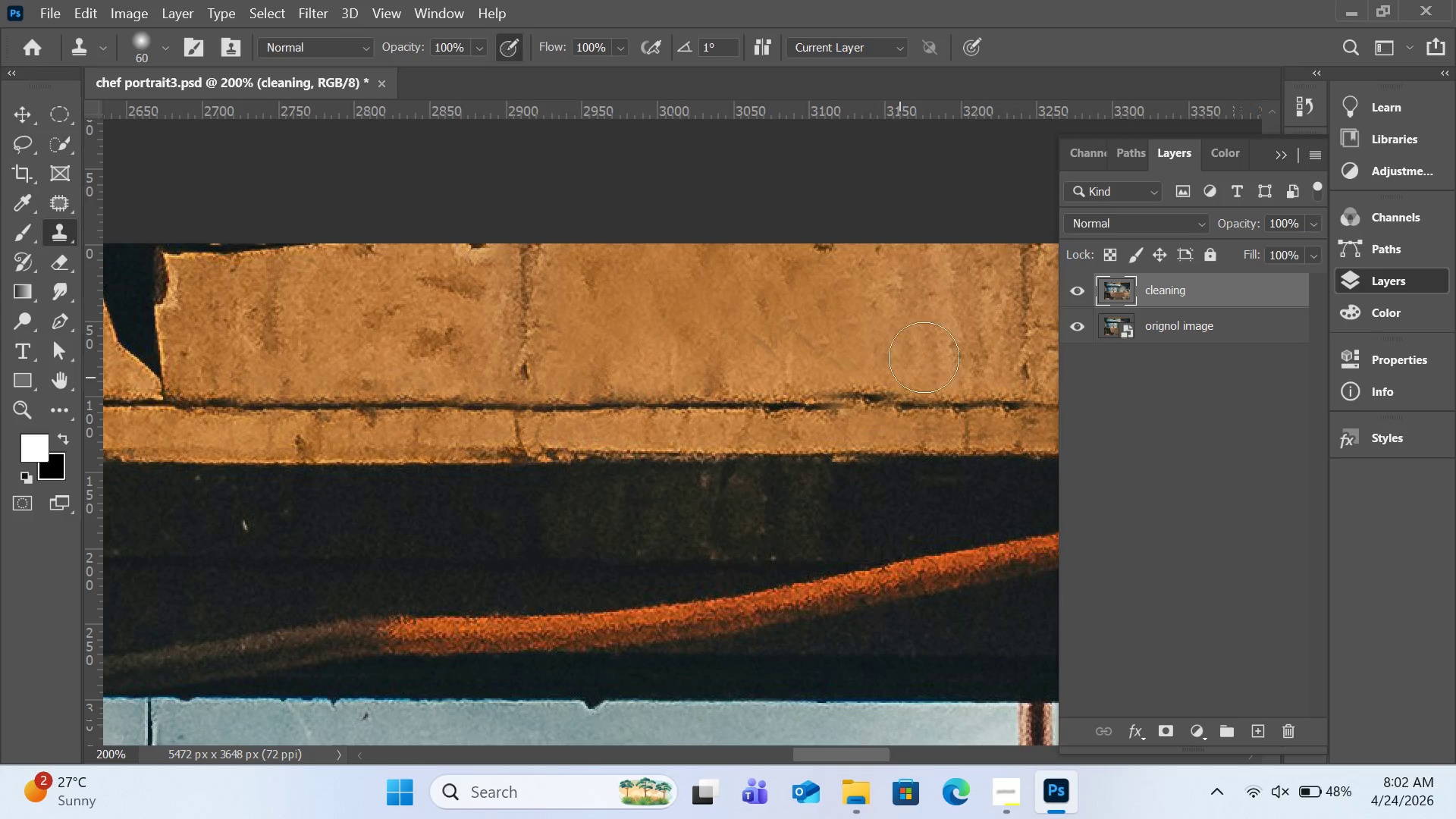 
key(Alt+AltLeft)
 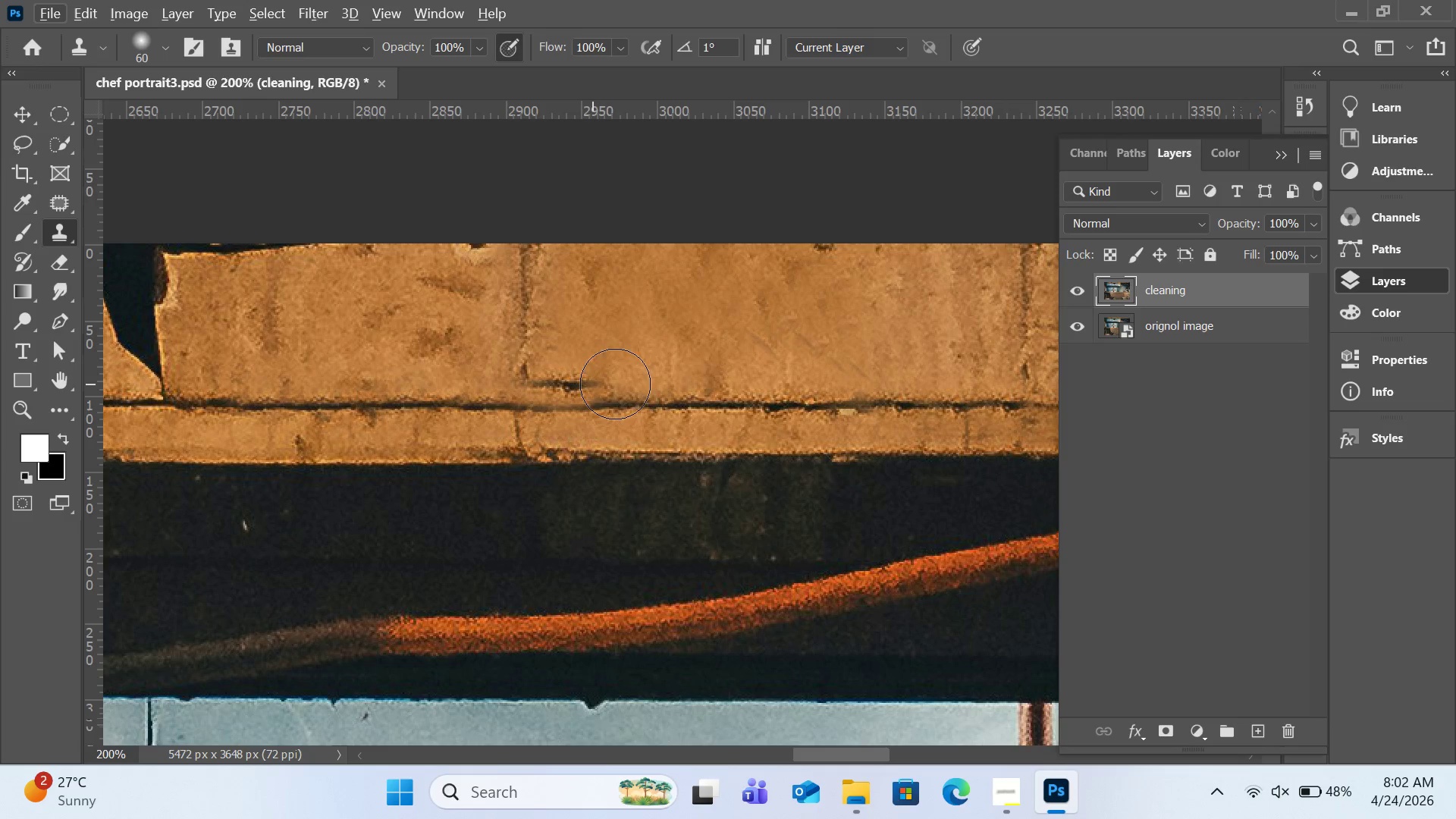 
hold_key(key=AltLeft, duration=1.24)
 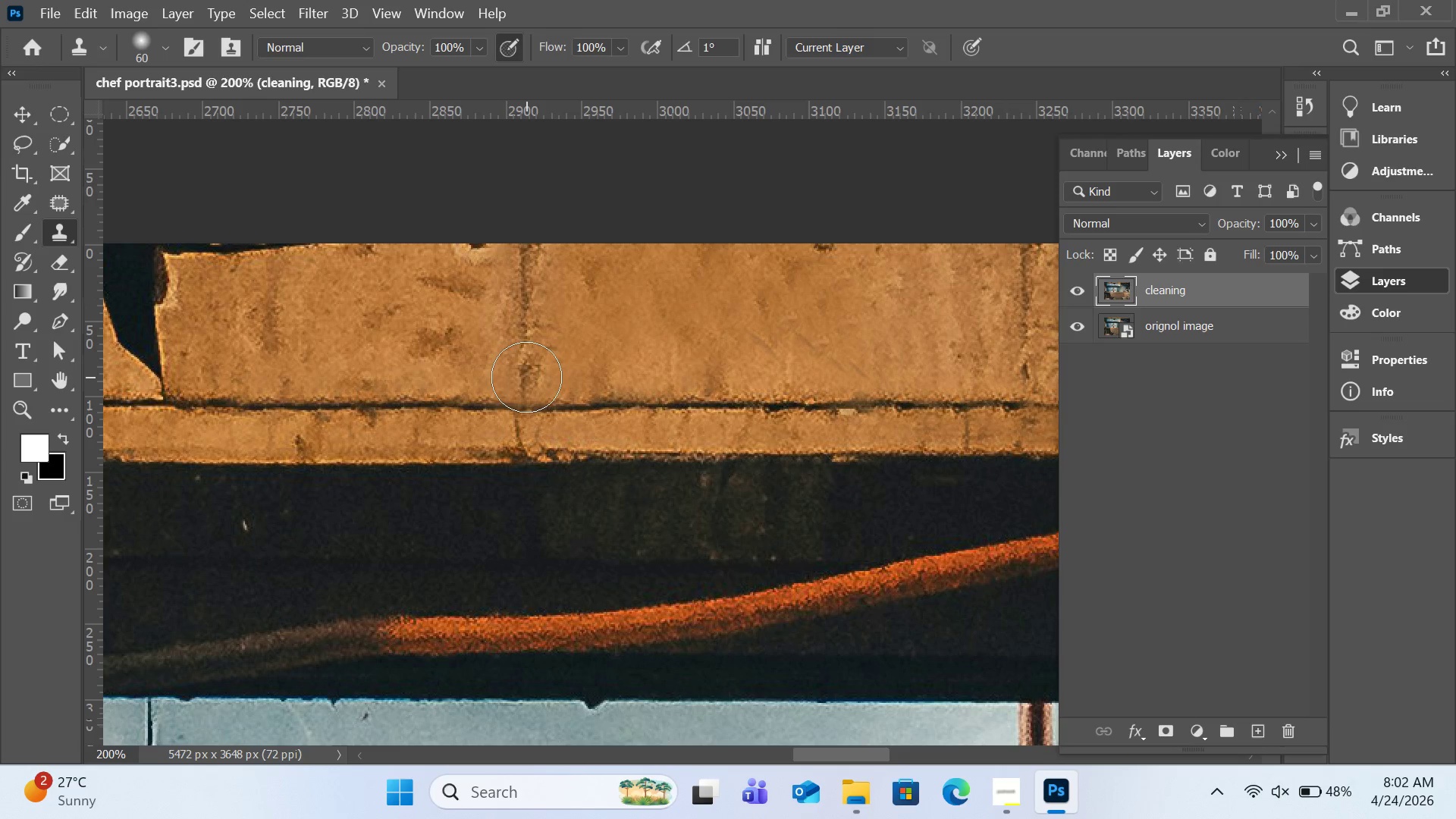 
hold_key(key=AltLeft, duration=0.97)
 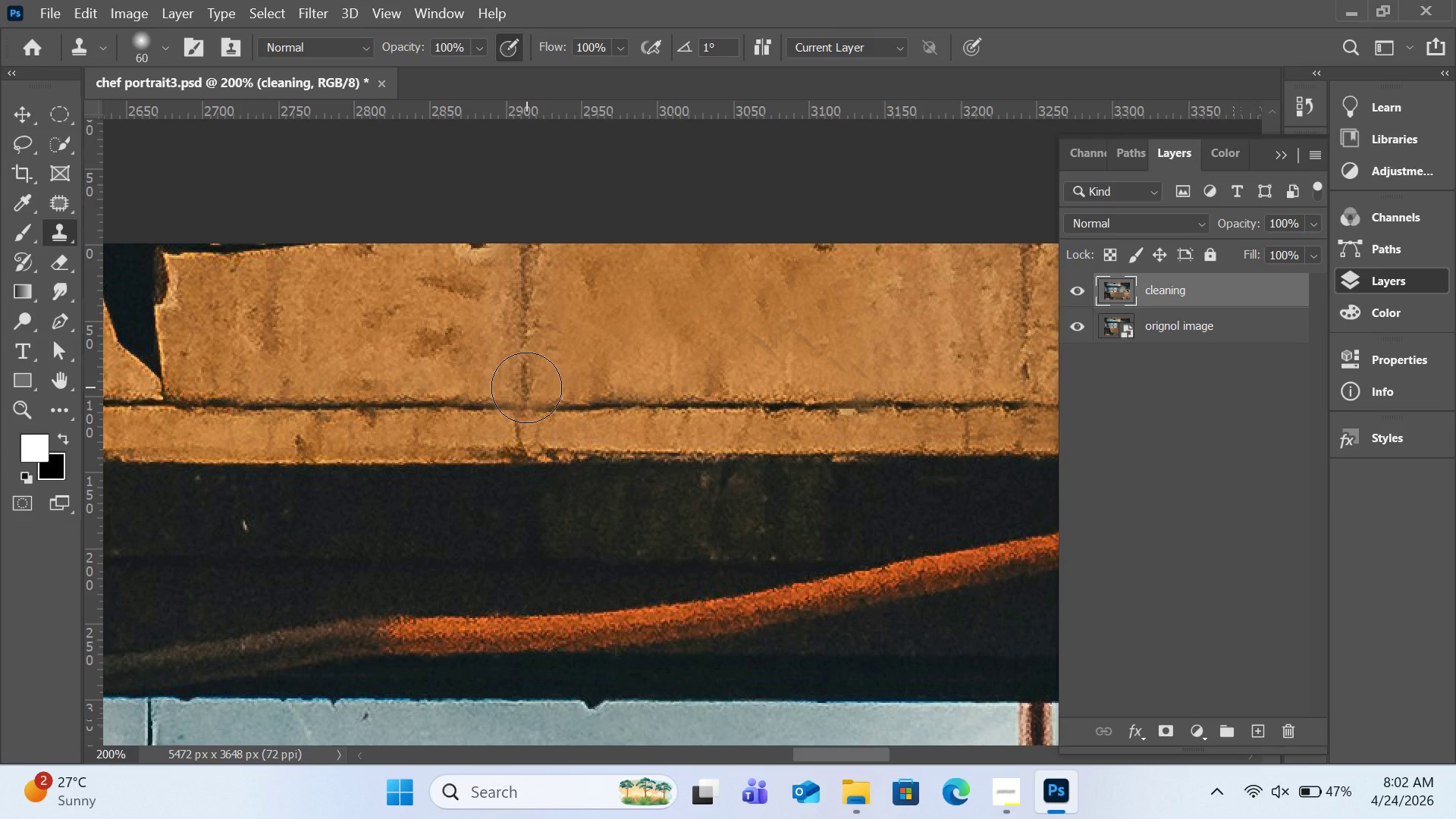 
left_click([526, 388])
 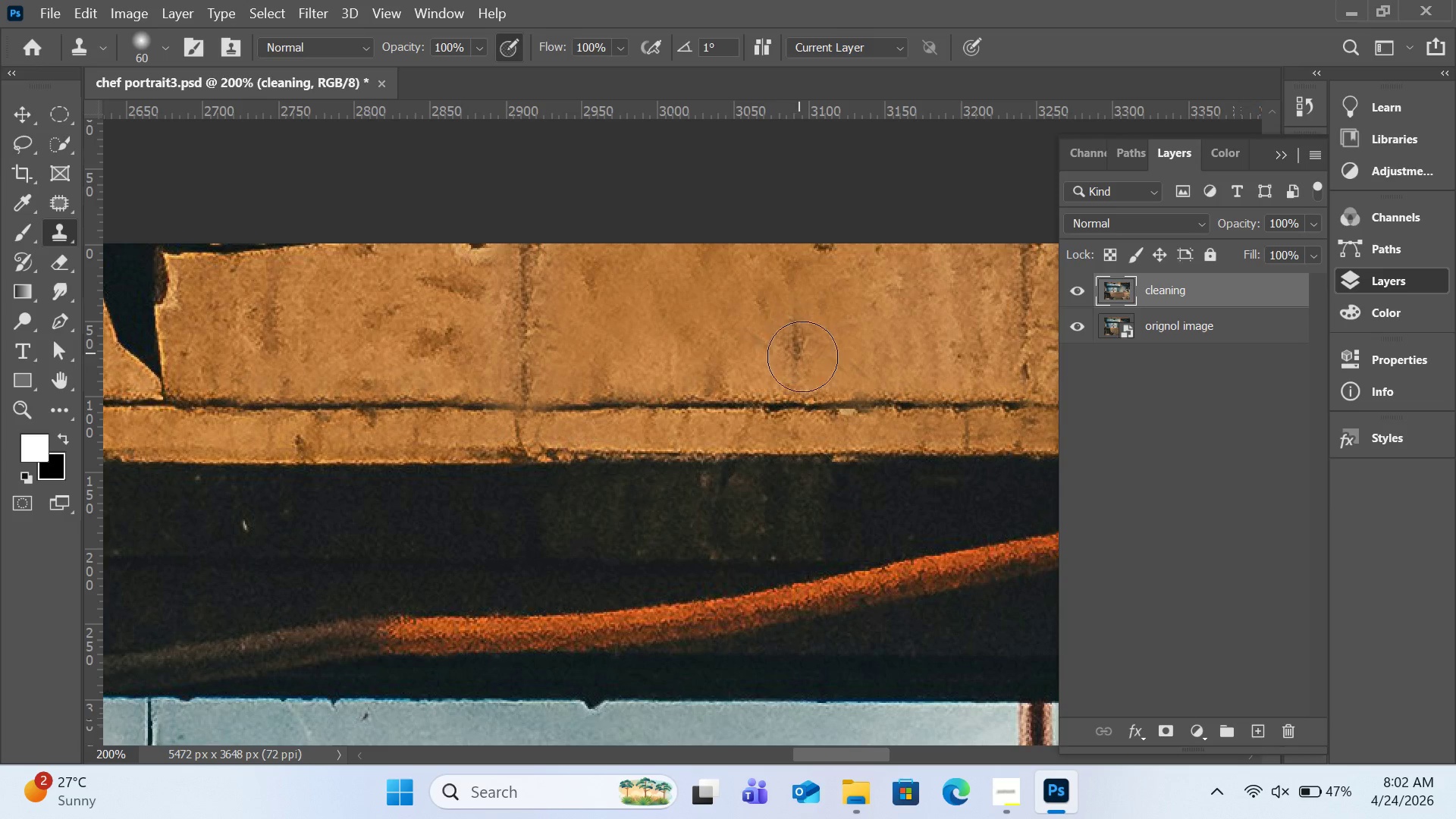 
hold_key(key=AltLeft, duration=0.86)
 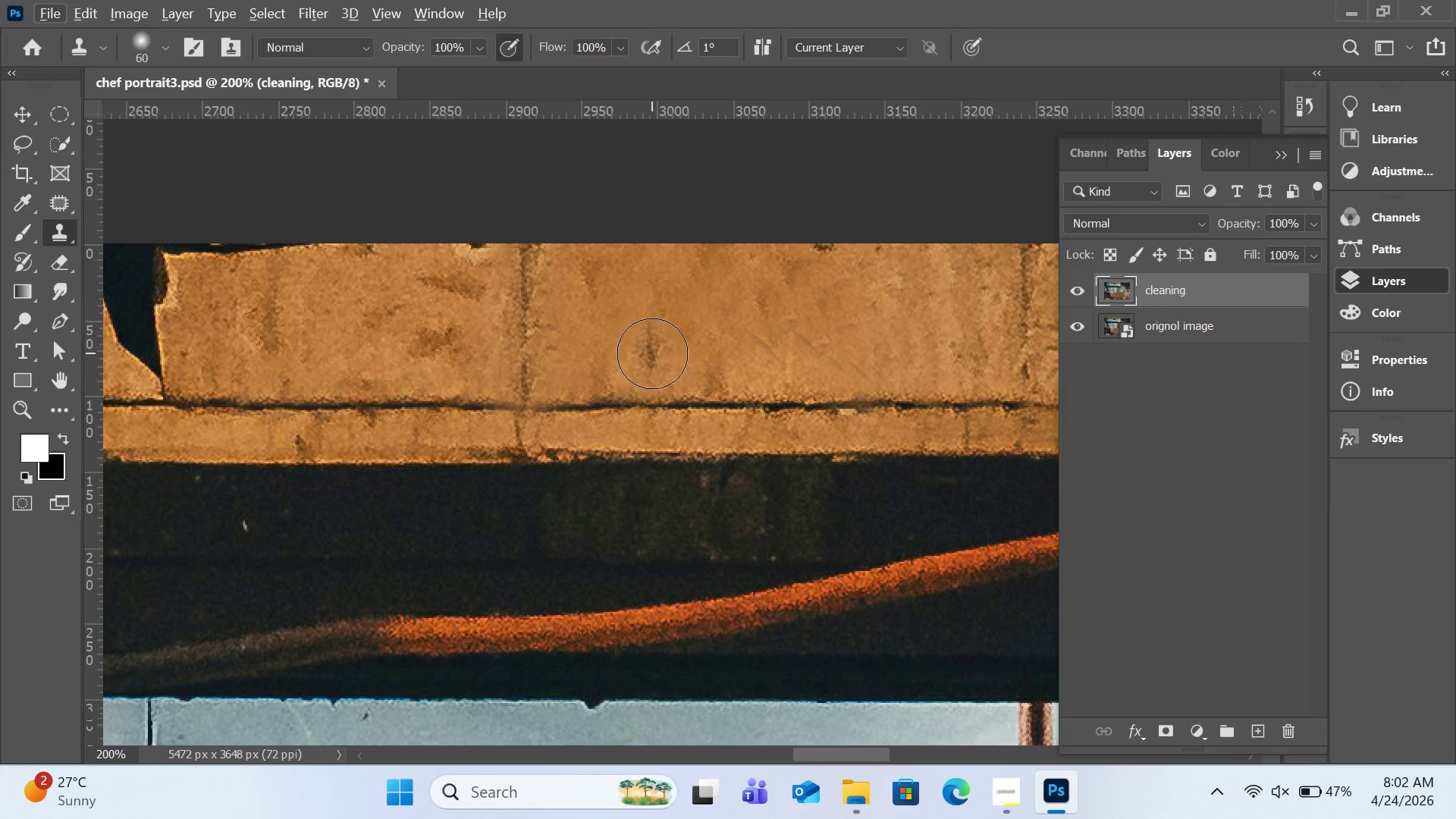 
key(H)
 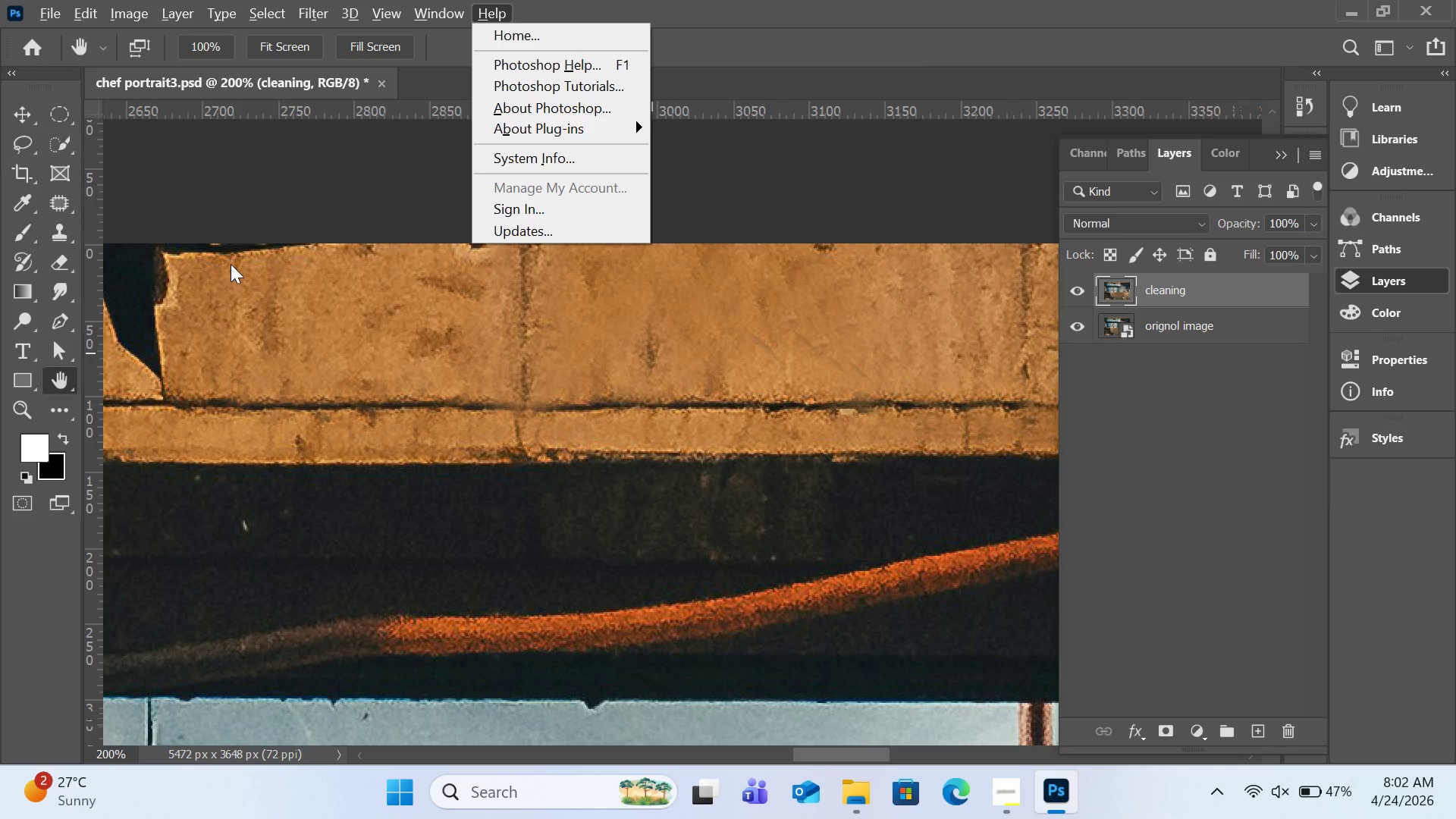 
left_click([1, 551])
 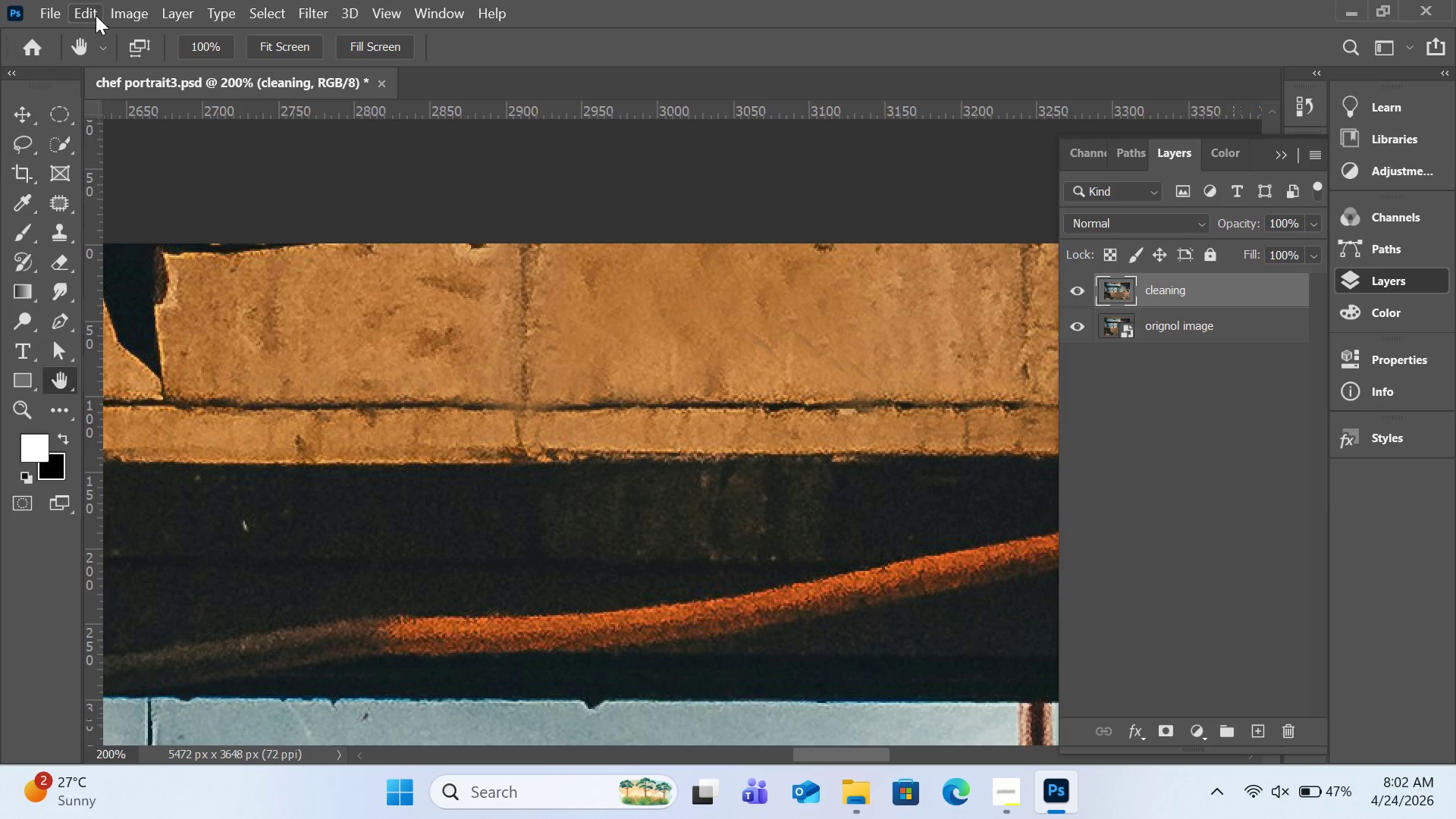 
left_click([111, 8])
 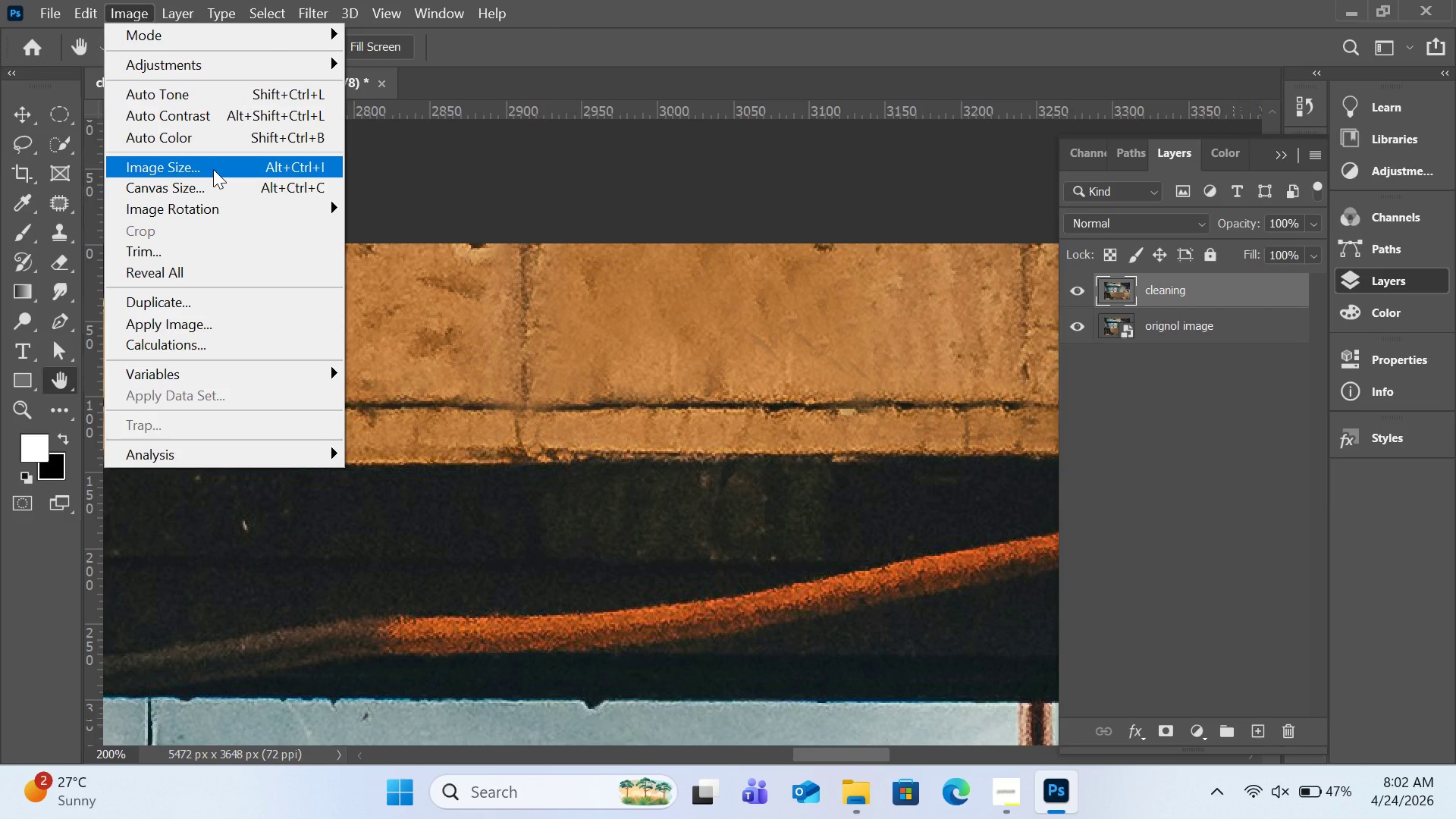 
left_click([213, 169])
 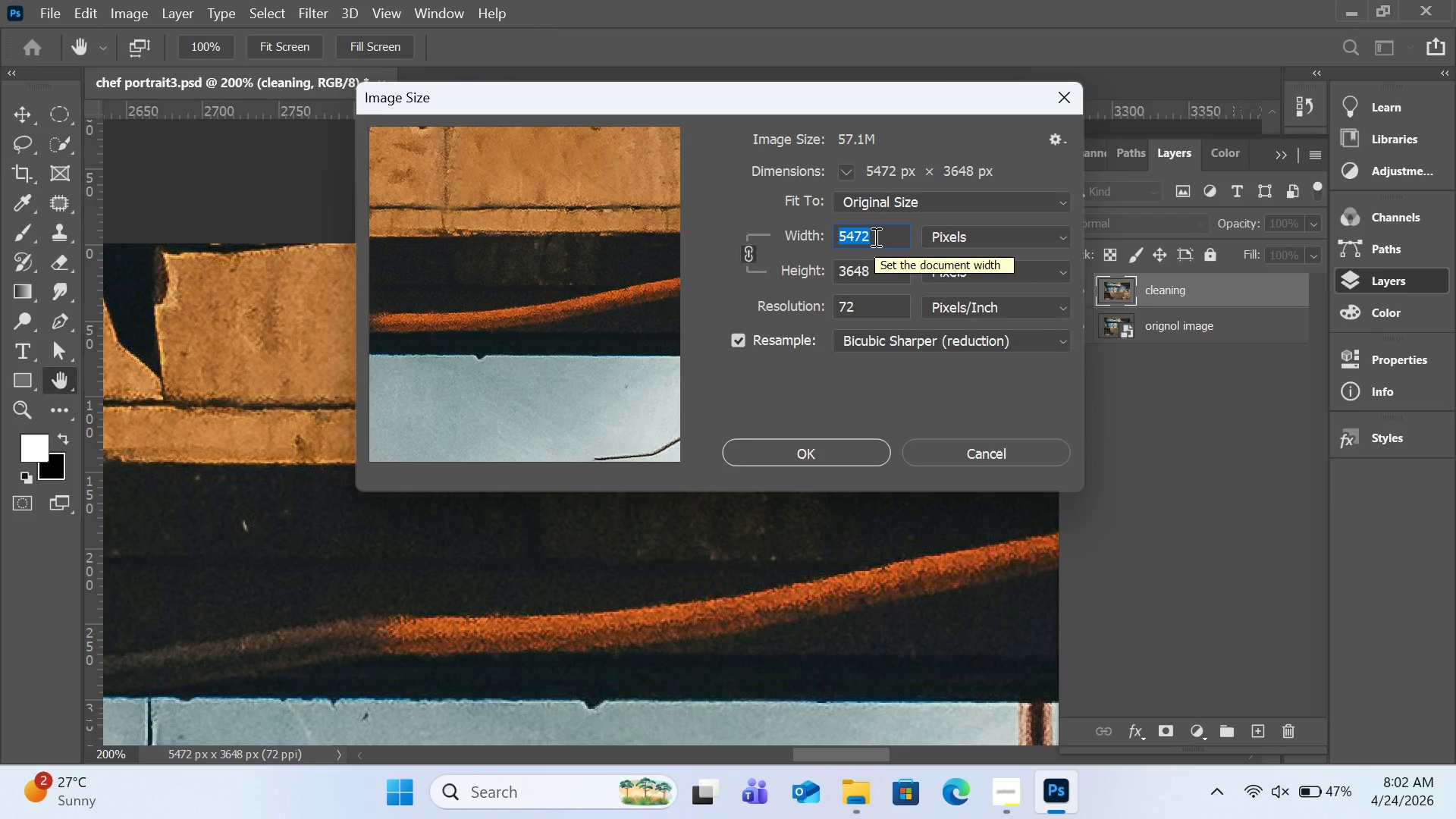 
wait(5.97)
 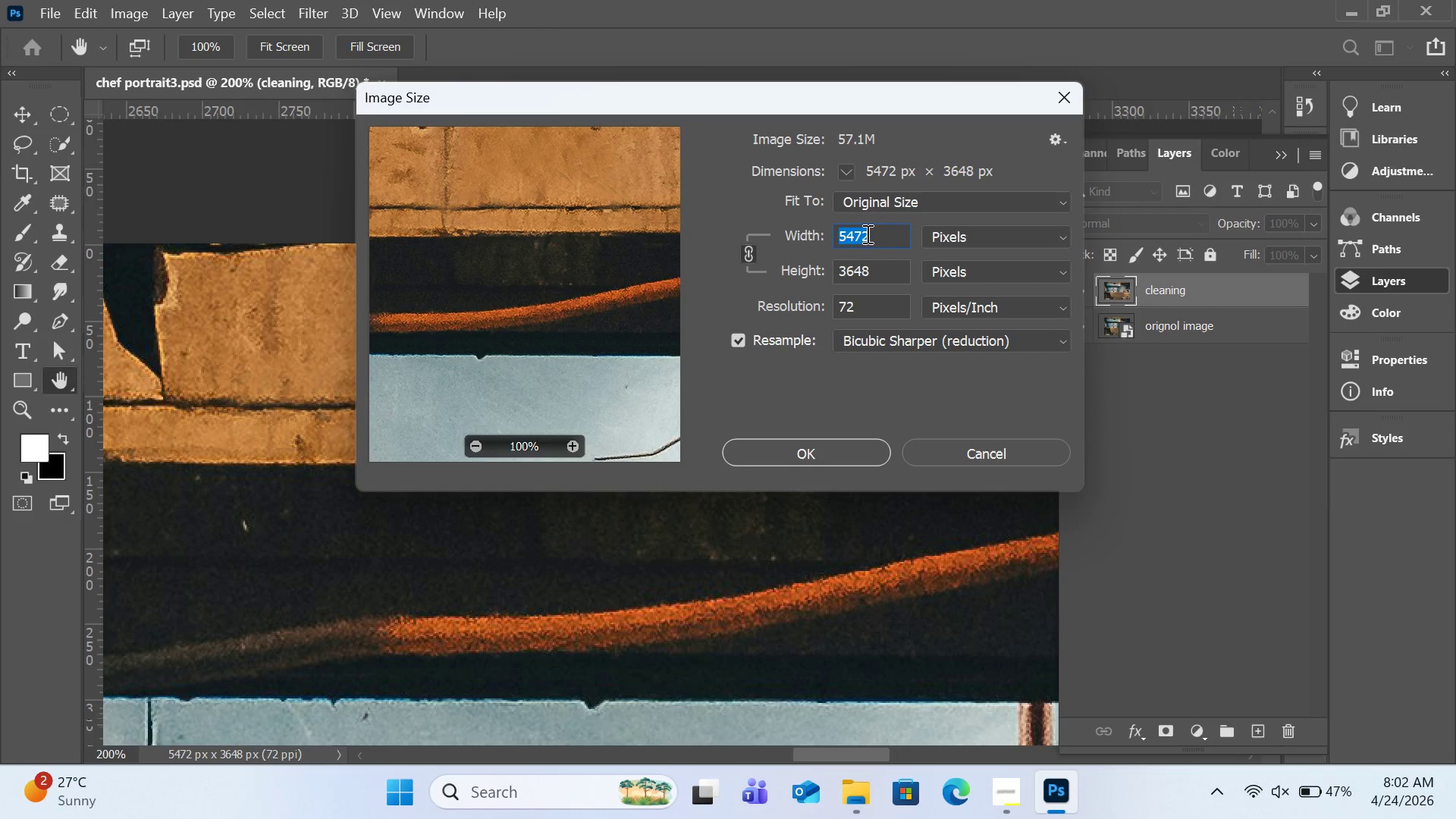 
type(3600)
 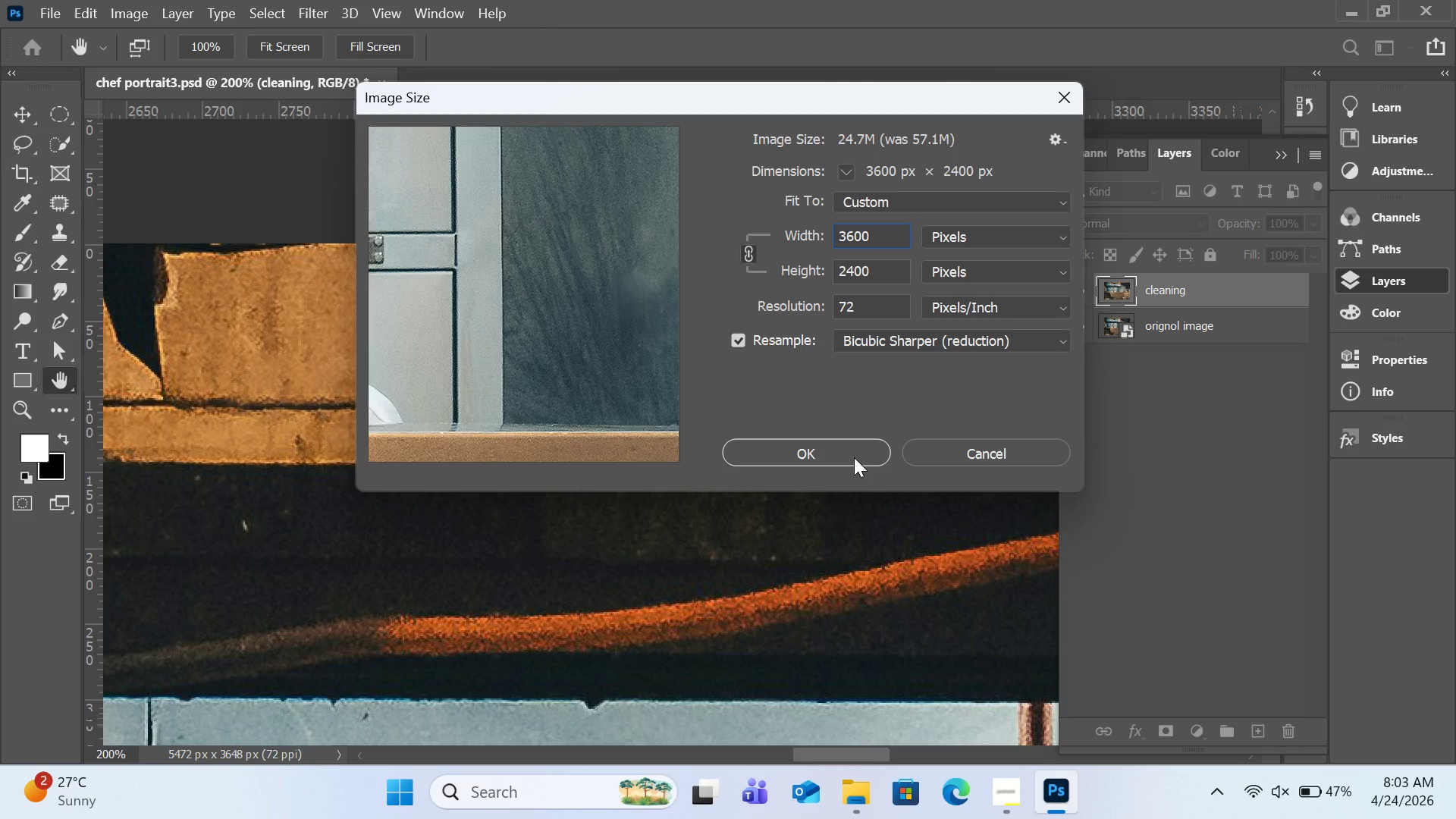 
left_click([854, 457])
 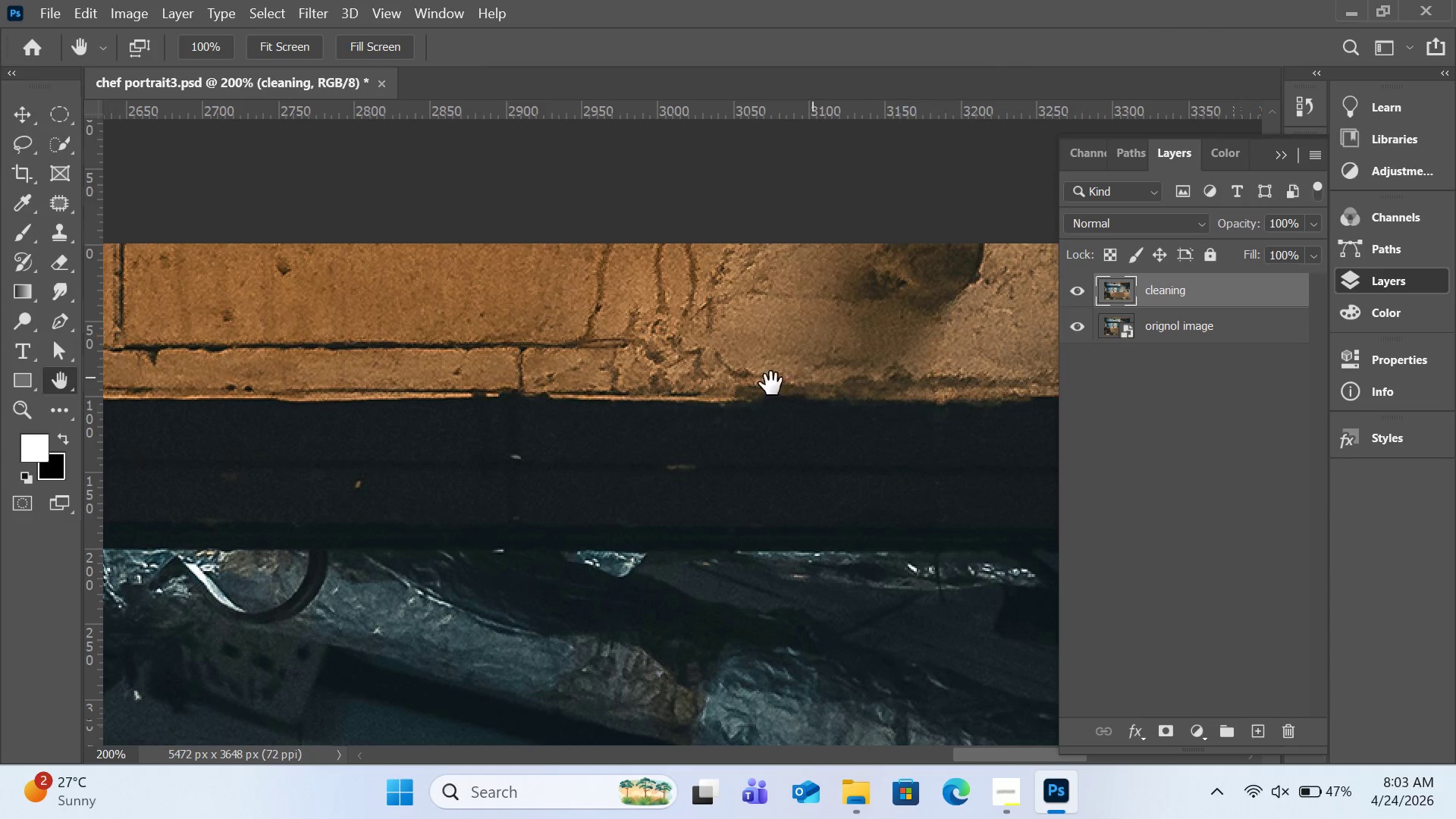 
wait(5.42)
 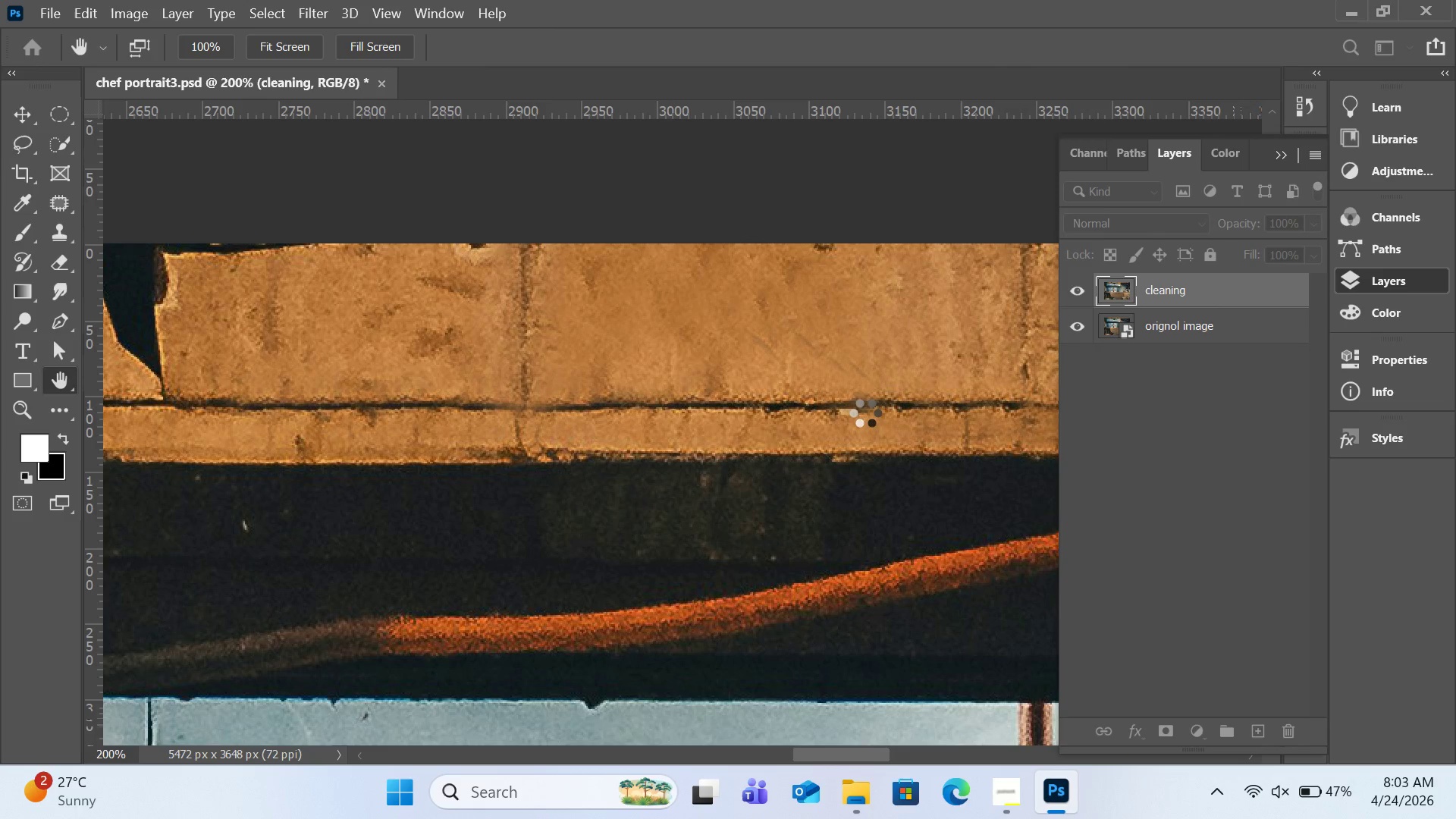 
key(H)
 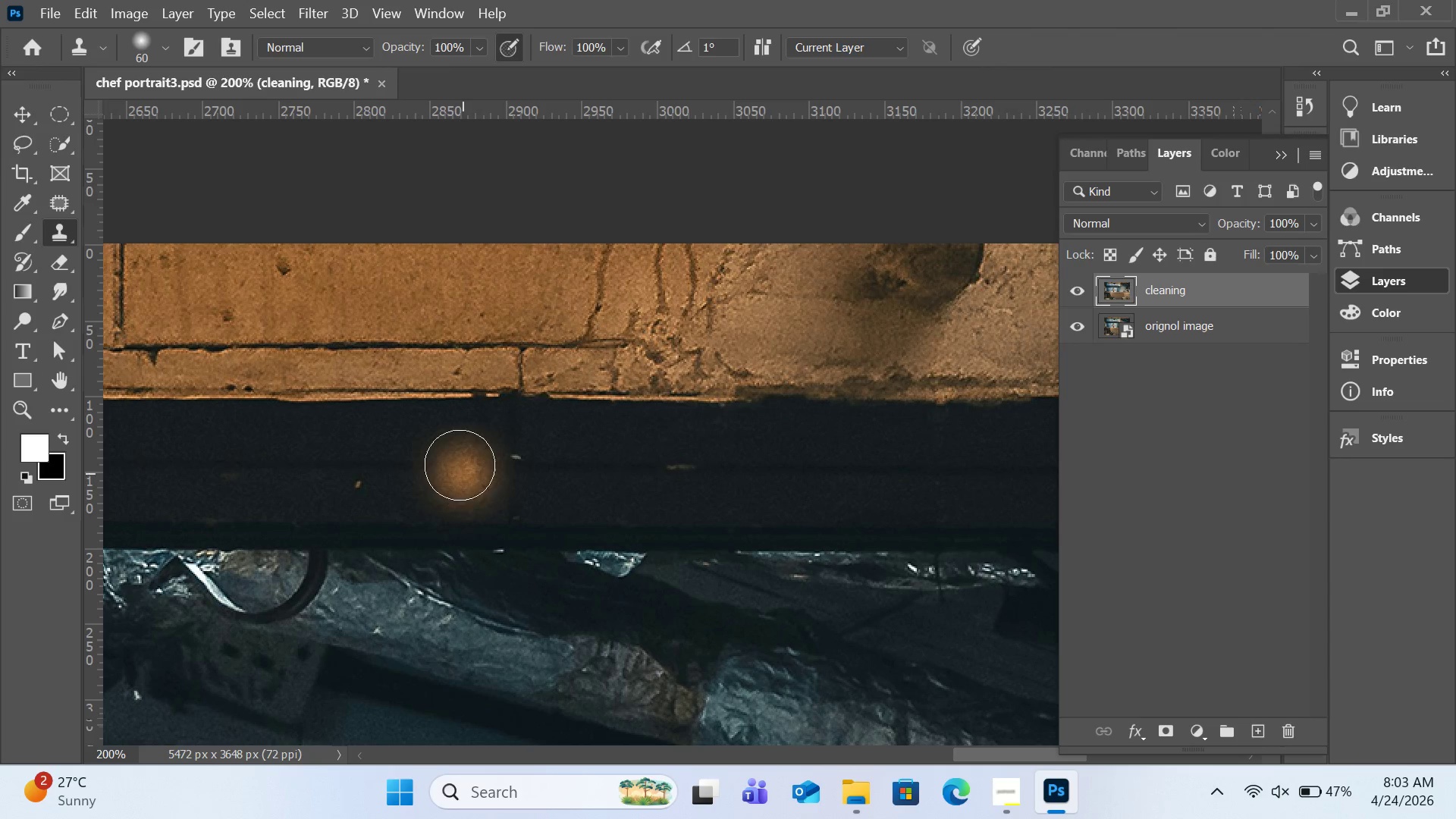 
key(H)
 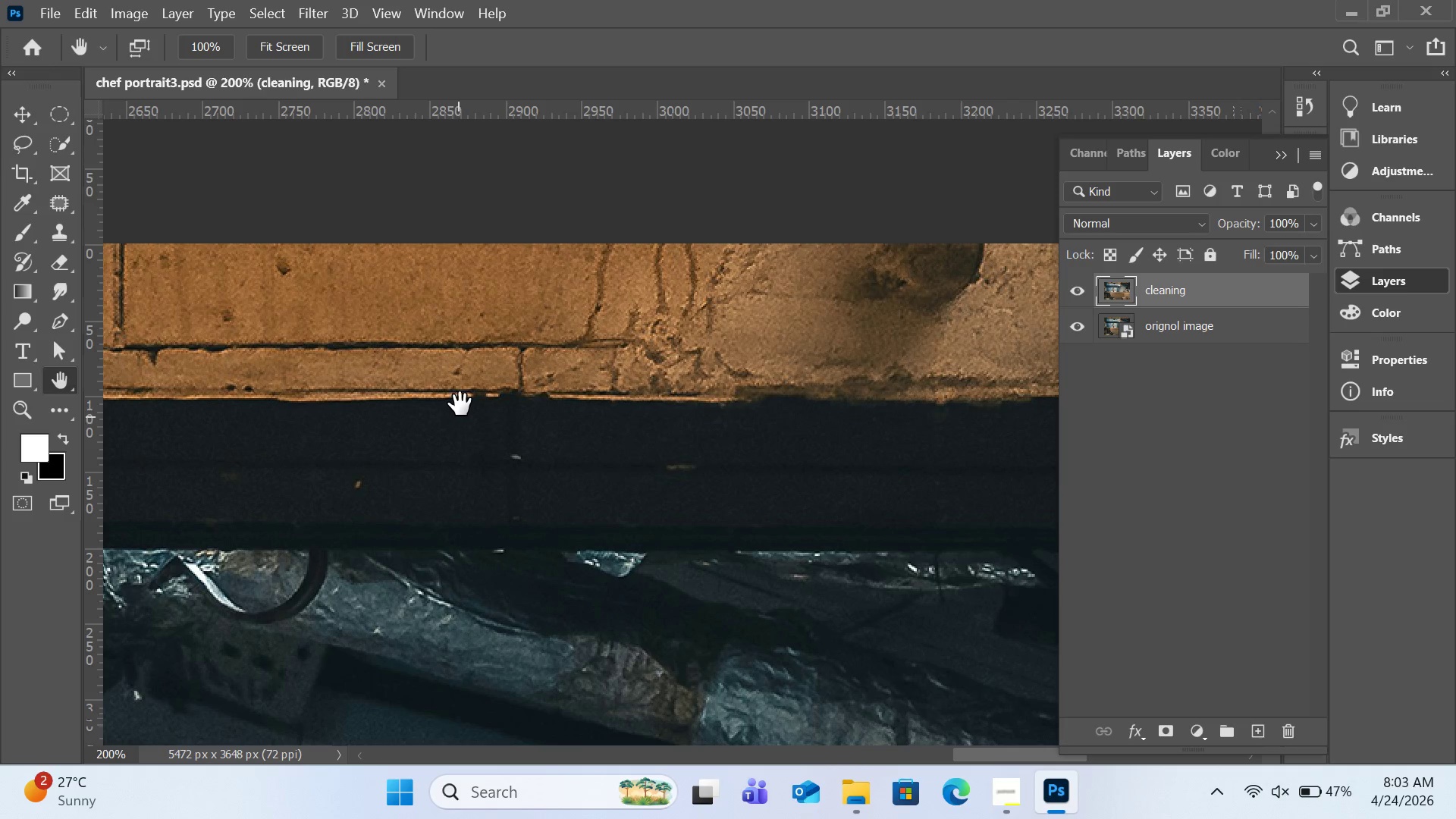 
left_click_drag(start_coordinate=[463, 394], to_coordinate=[811, 405])
 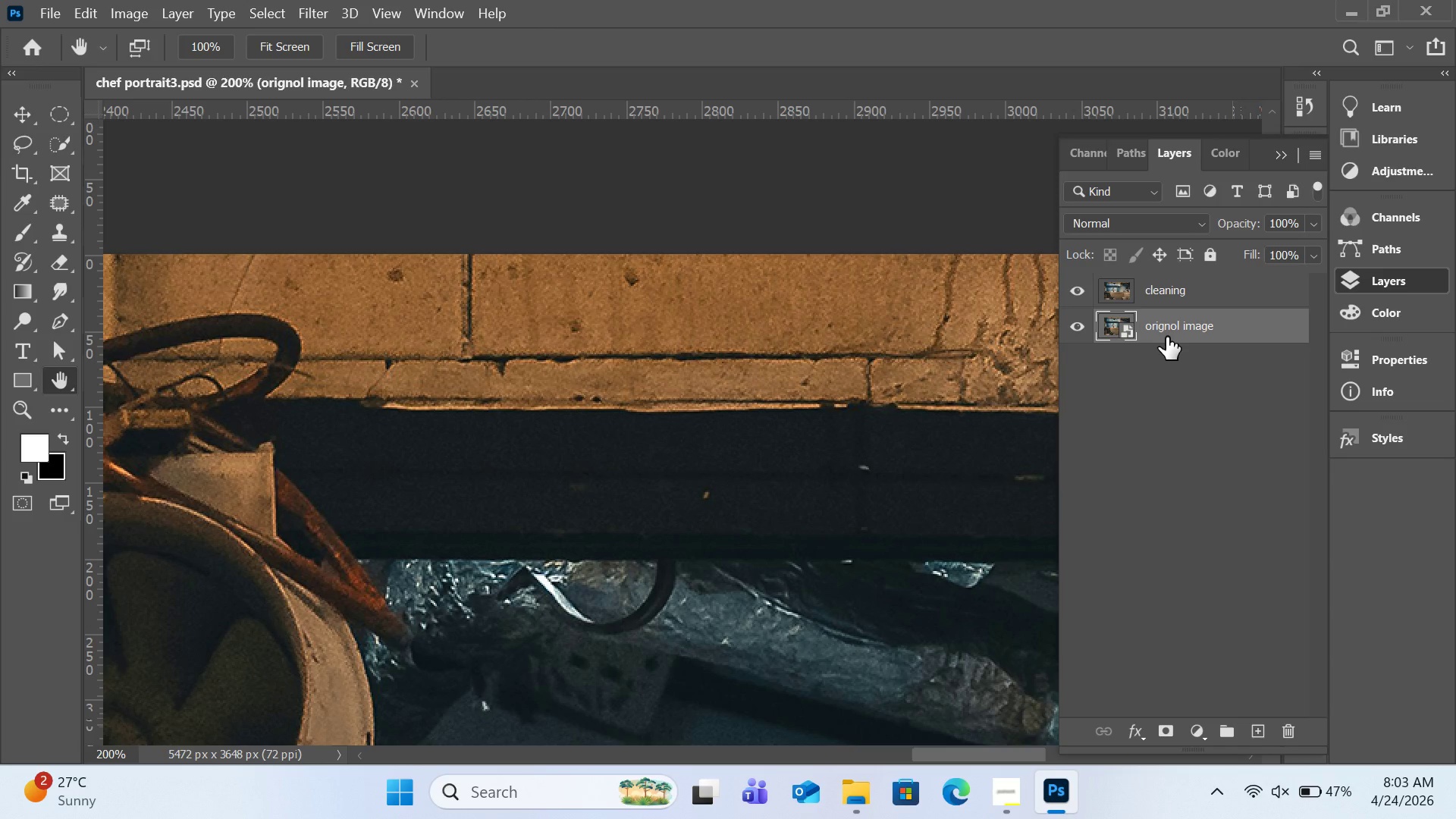 
left_click([1167, 291])
 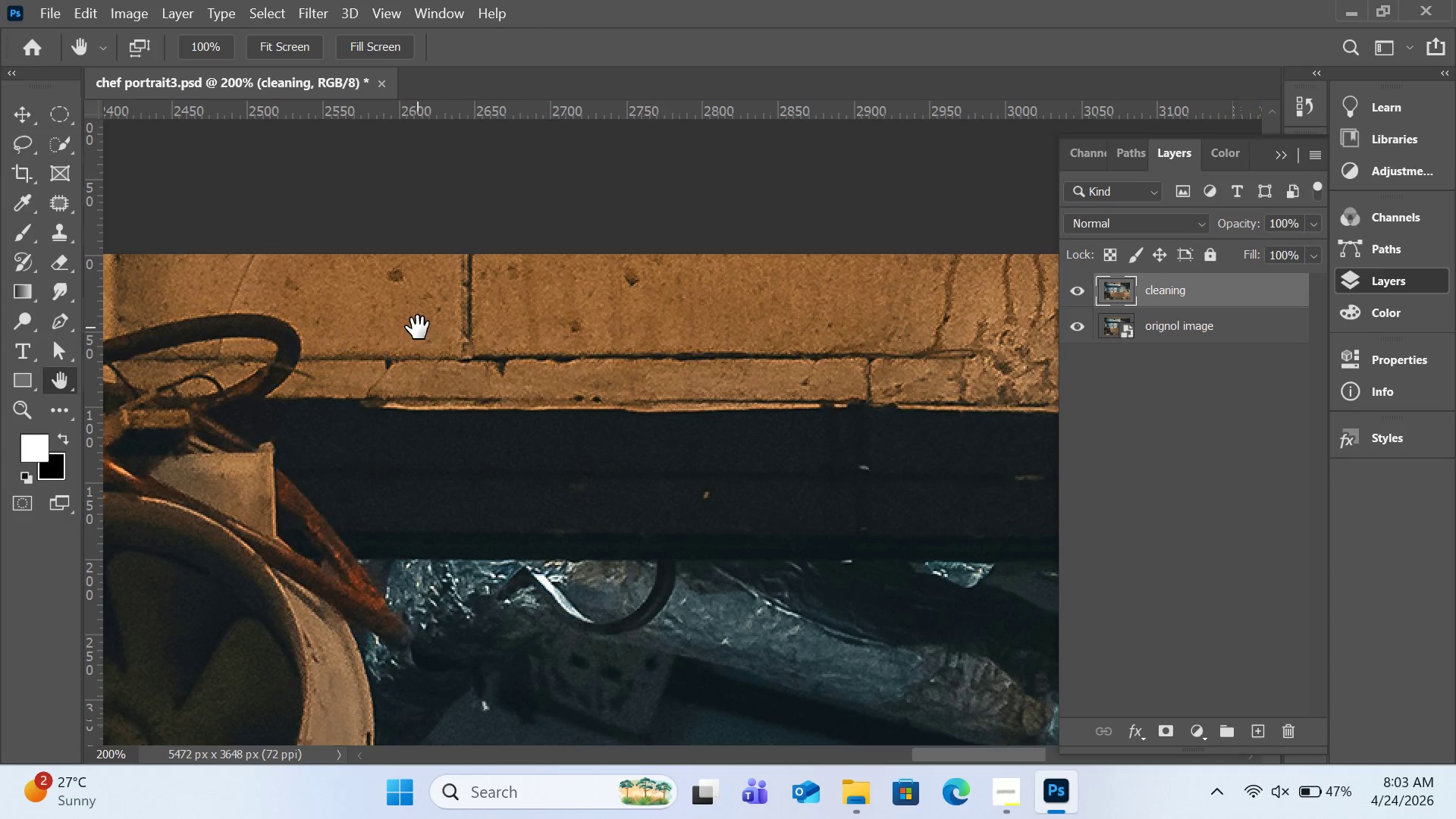 
left_click_drag(start_coordinate=[457, 339], to_coordinate=[533, 331])
 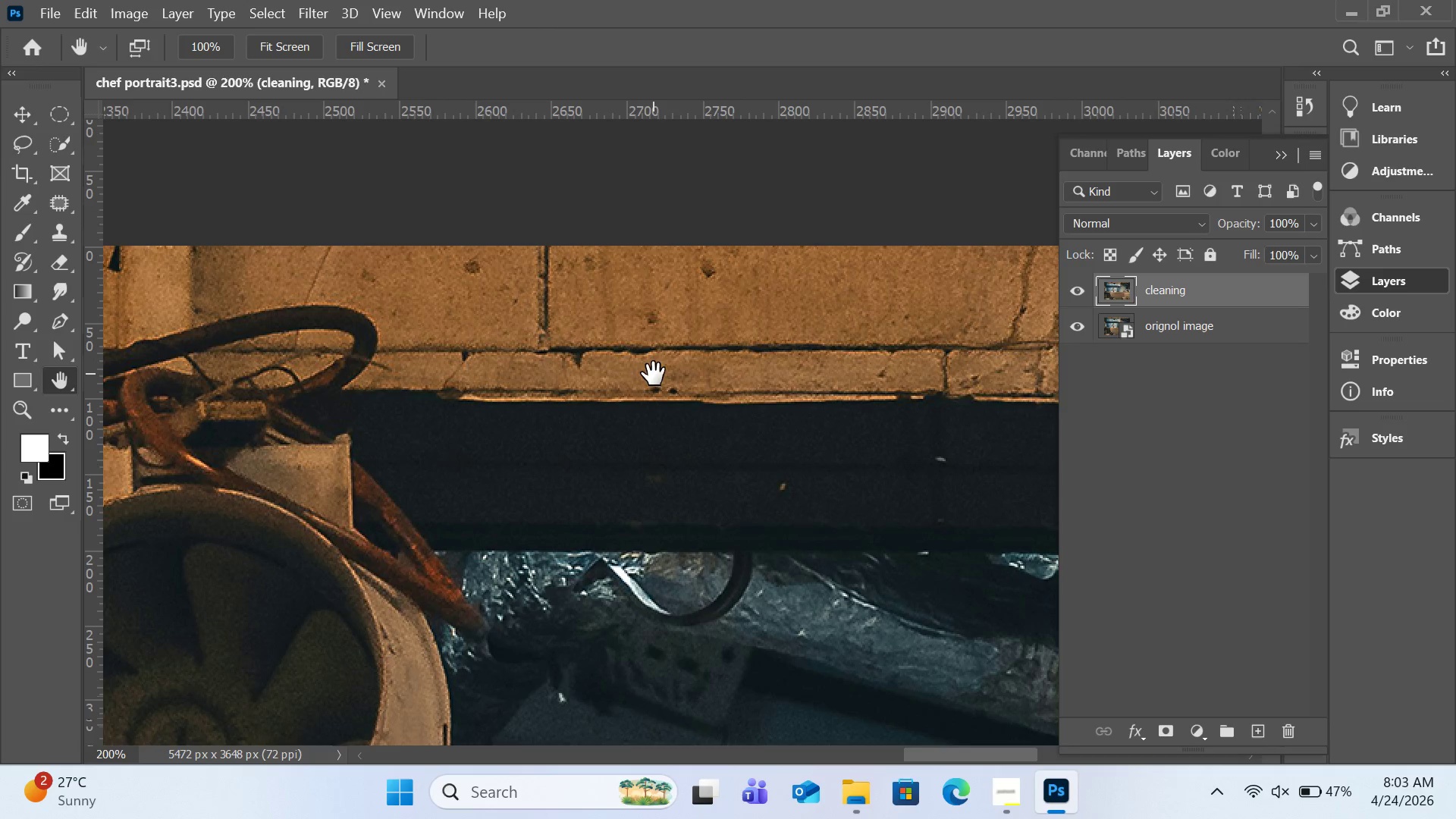 
left_click_drag(start_coordinate=[654, 374], to_coordinate=[65, 394])
 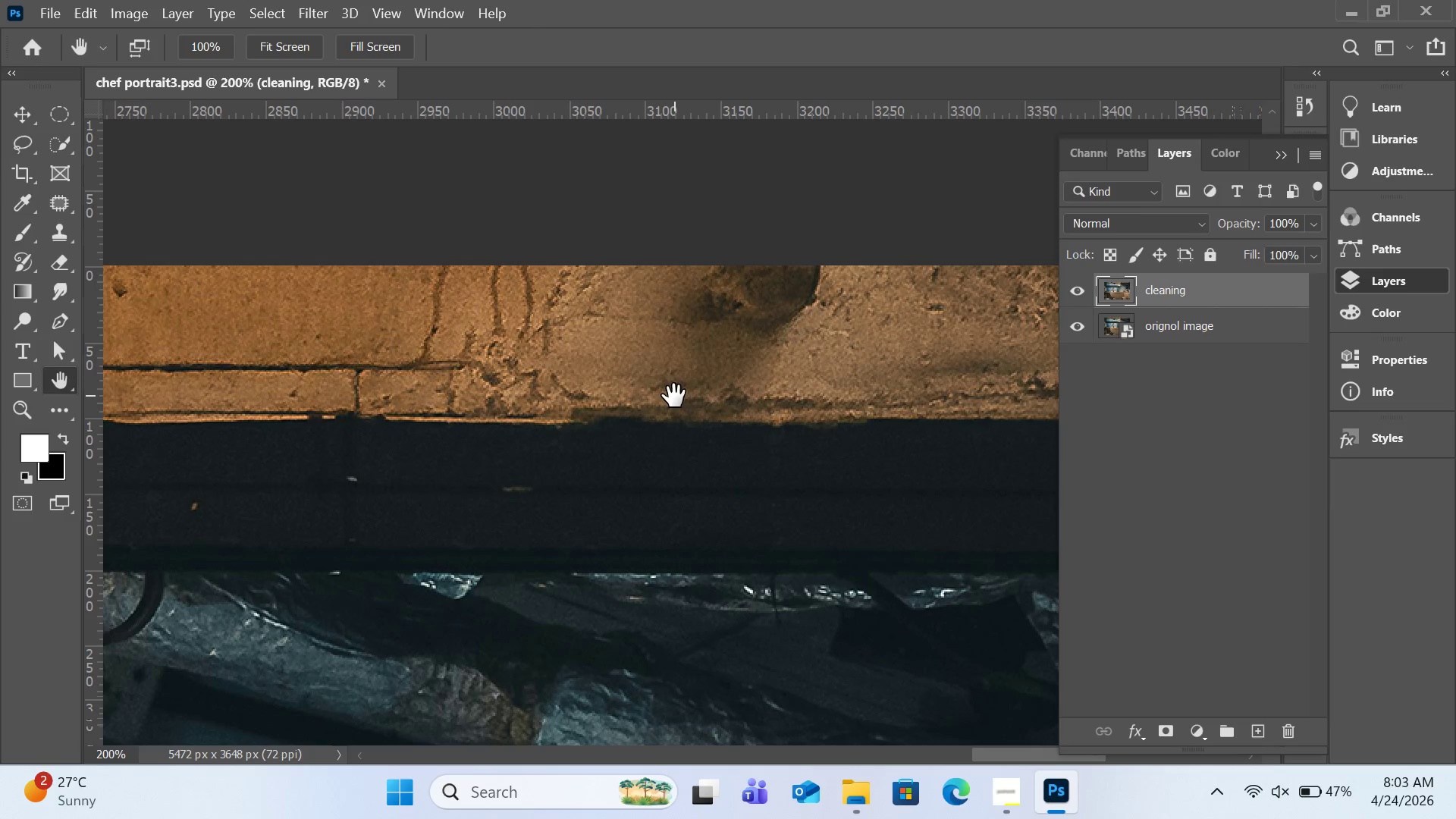 
left_click_drag(start_coordinate=[674, 396], to_coordinate=[950, 394])
 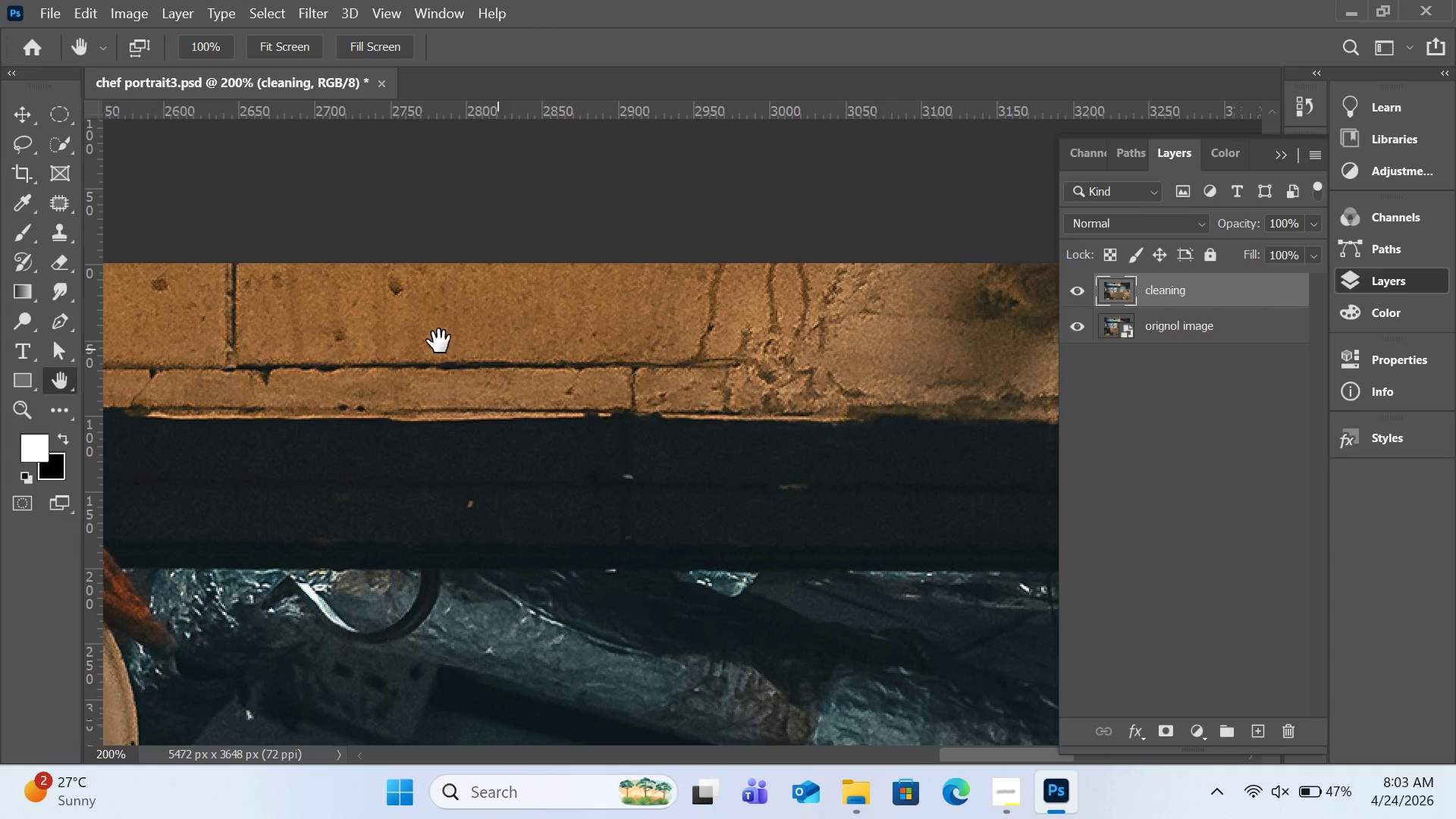 
wait(5.23)
 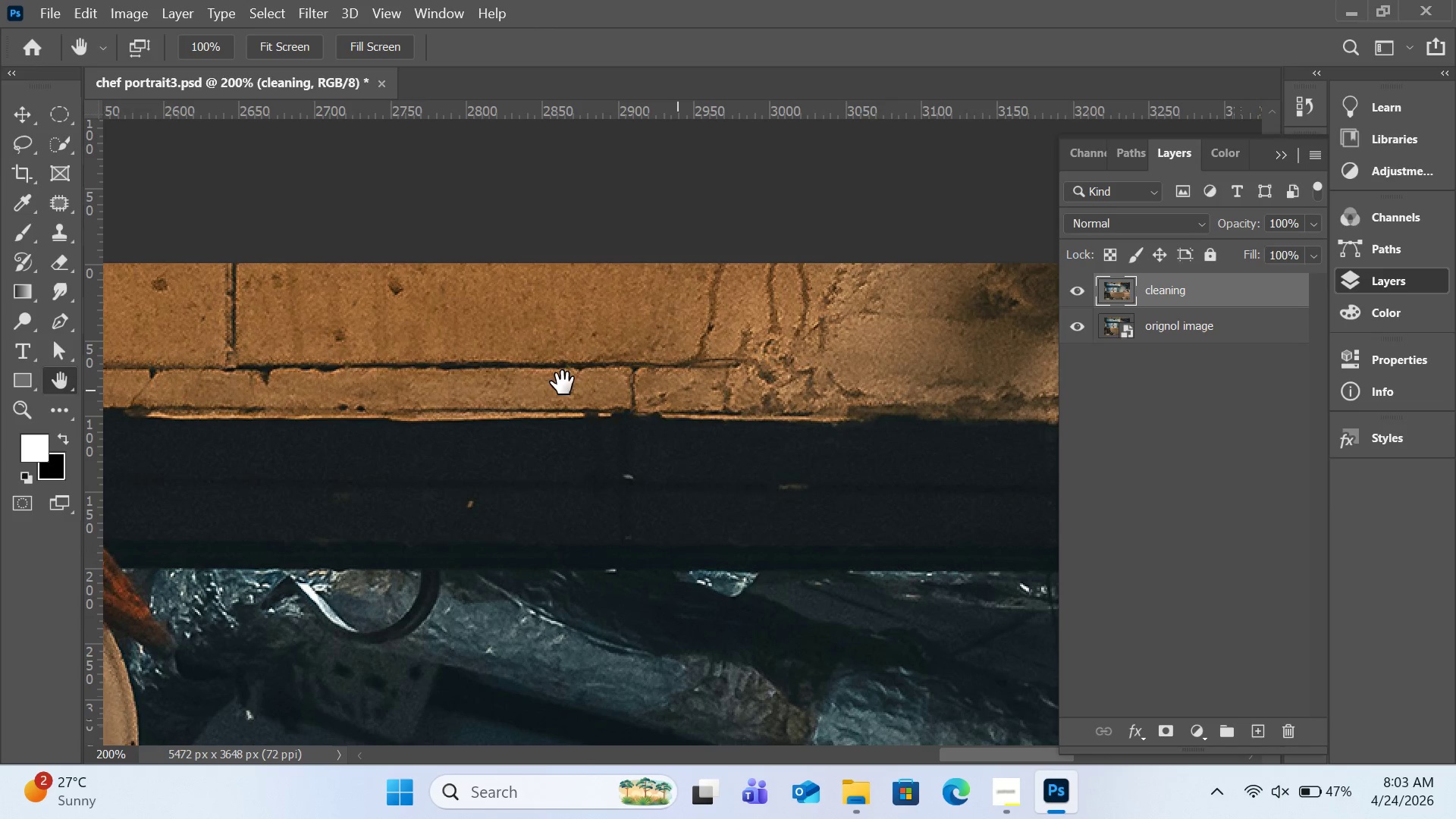 
left_click([61, 234])
 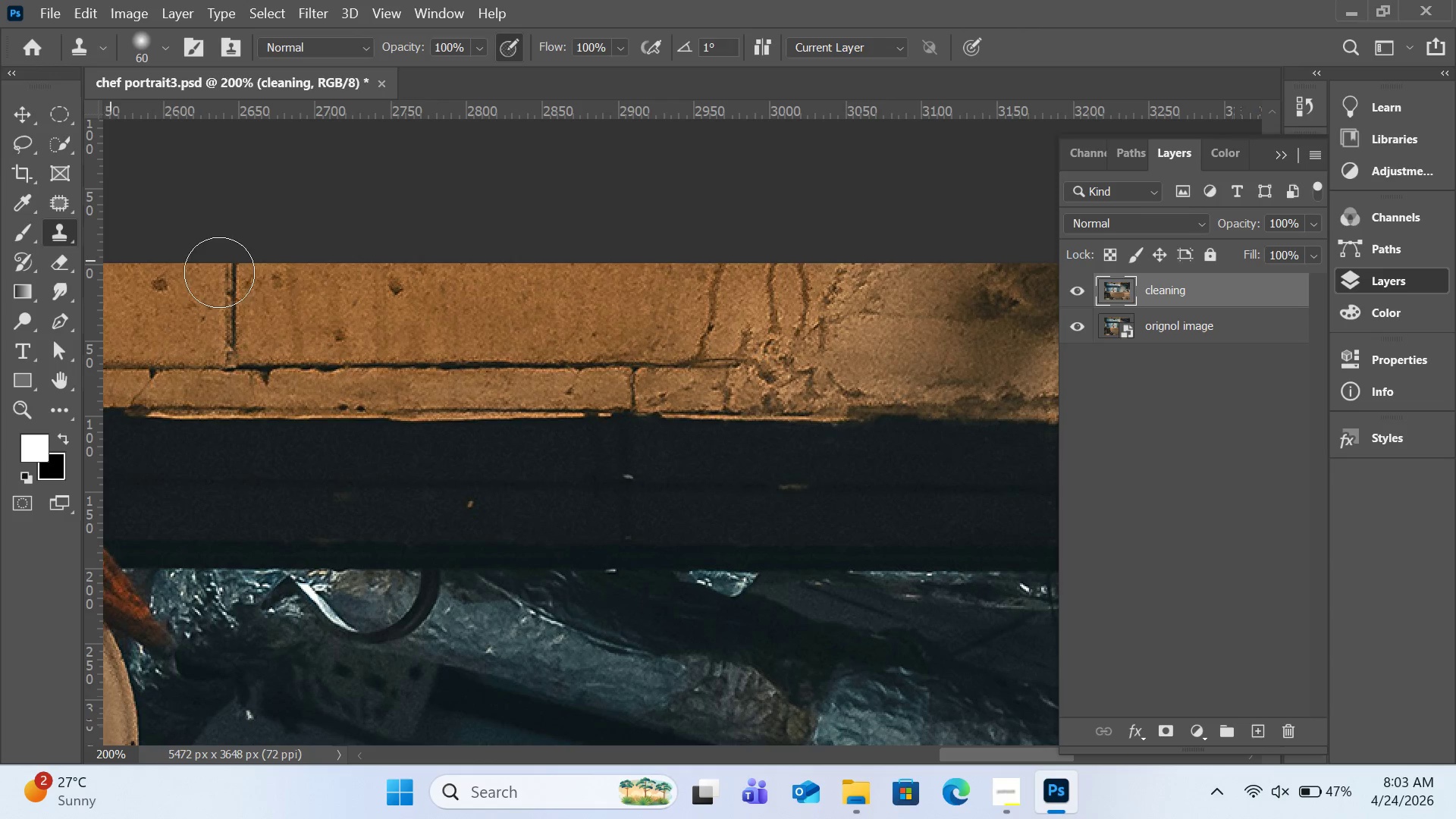 
hold_key(key=AltLeft, duration=1.62)
left_click([231, 271])
 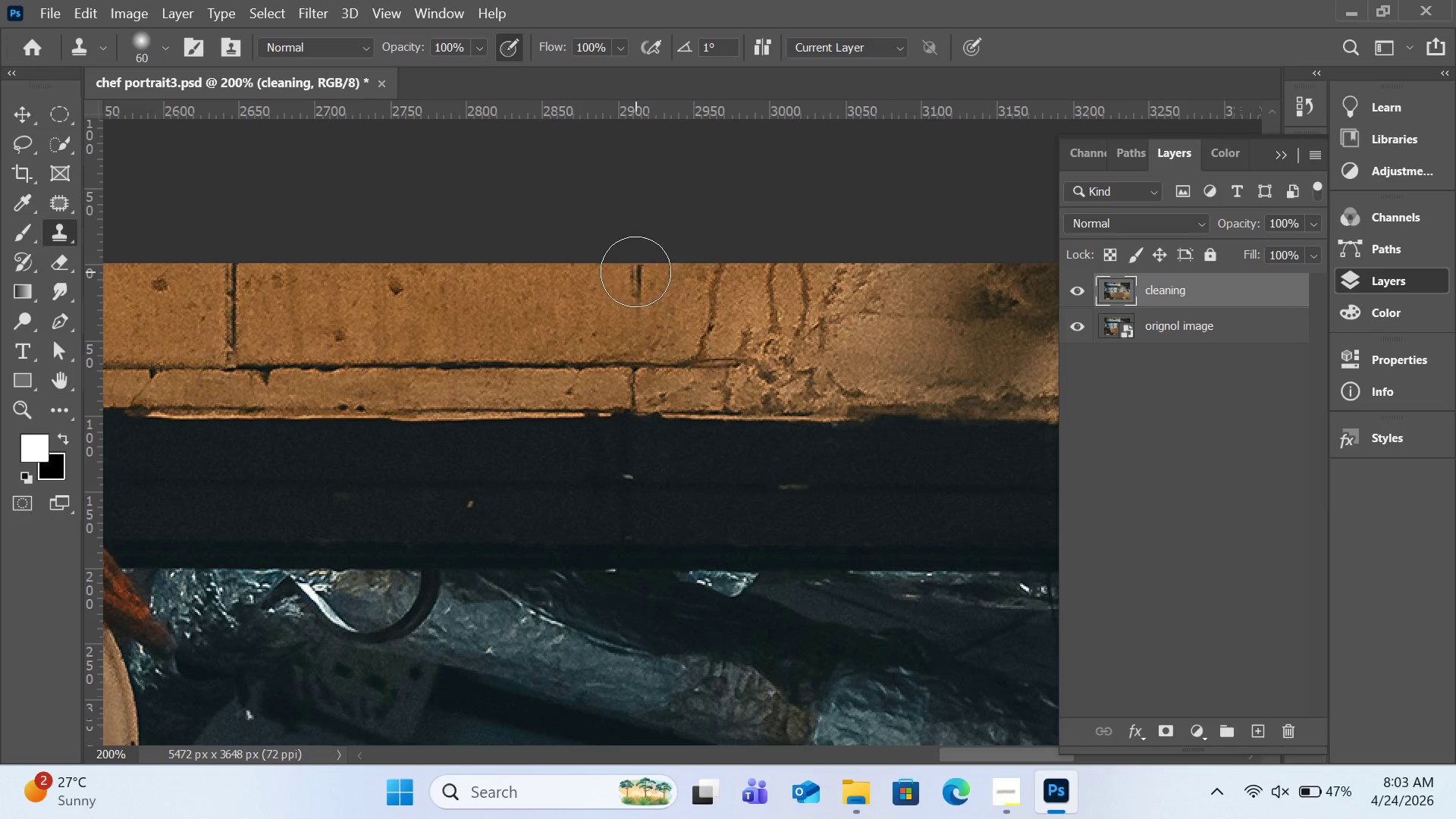 
left_click_drag(start_coordinate=[636, 268], to_coordinate=[632, 345])
 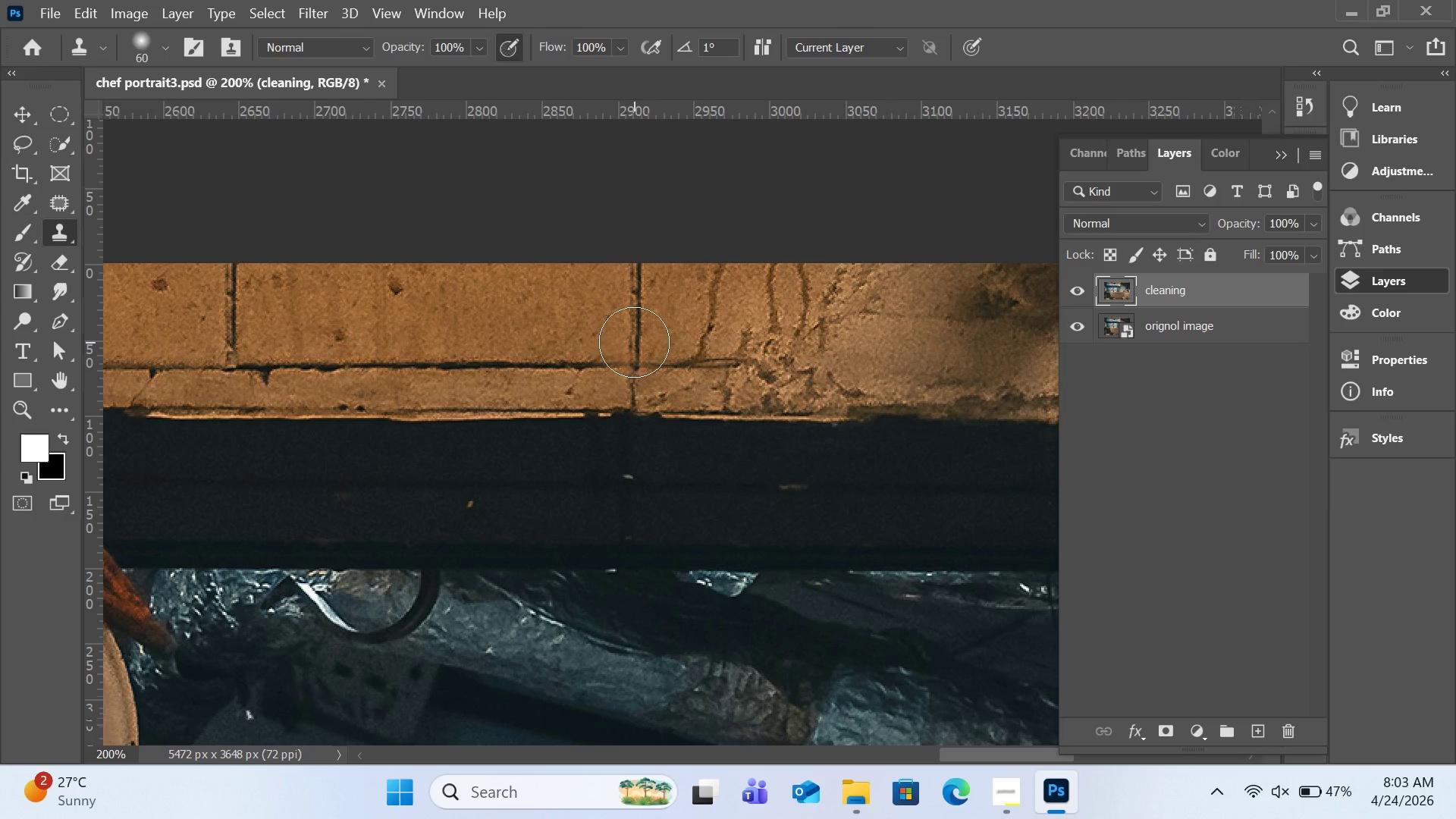 
left_click([634, 340])
 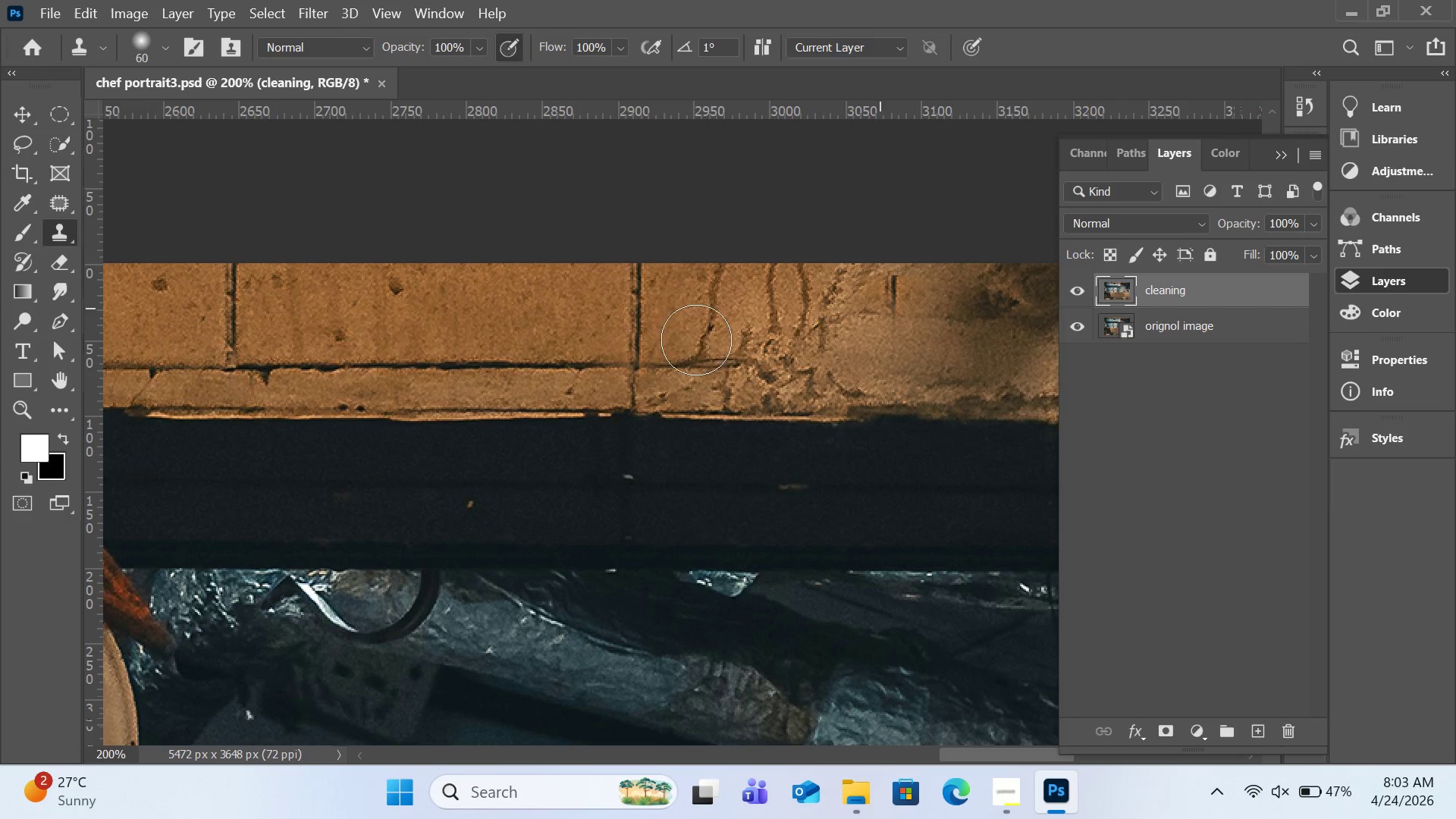 
hold_key(key=AltLeft, duration=0.67)
left_click([551, 369])
 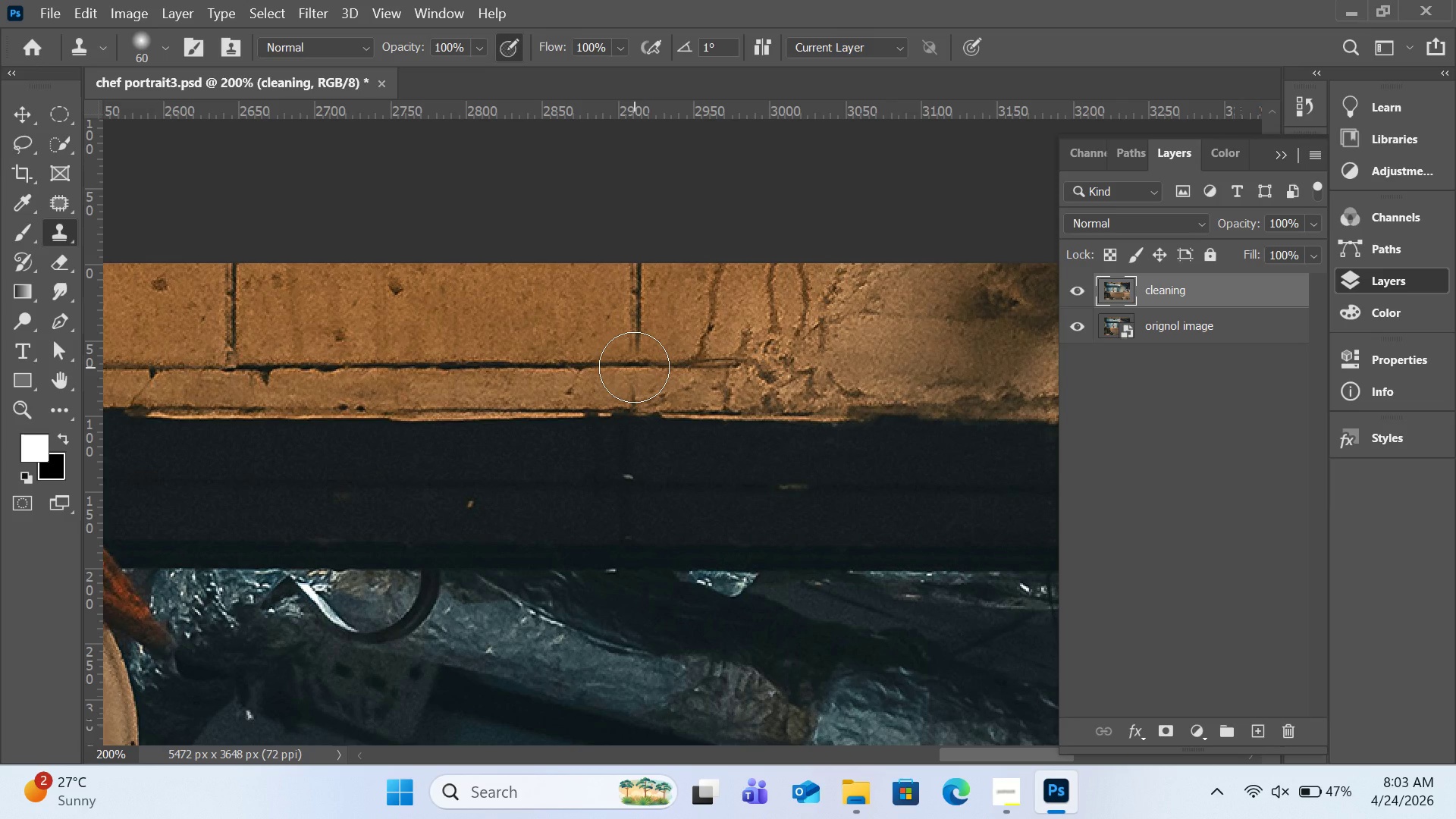 
wait(8.41)
 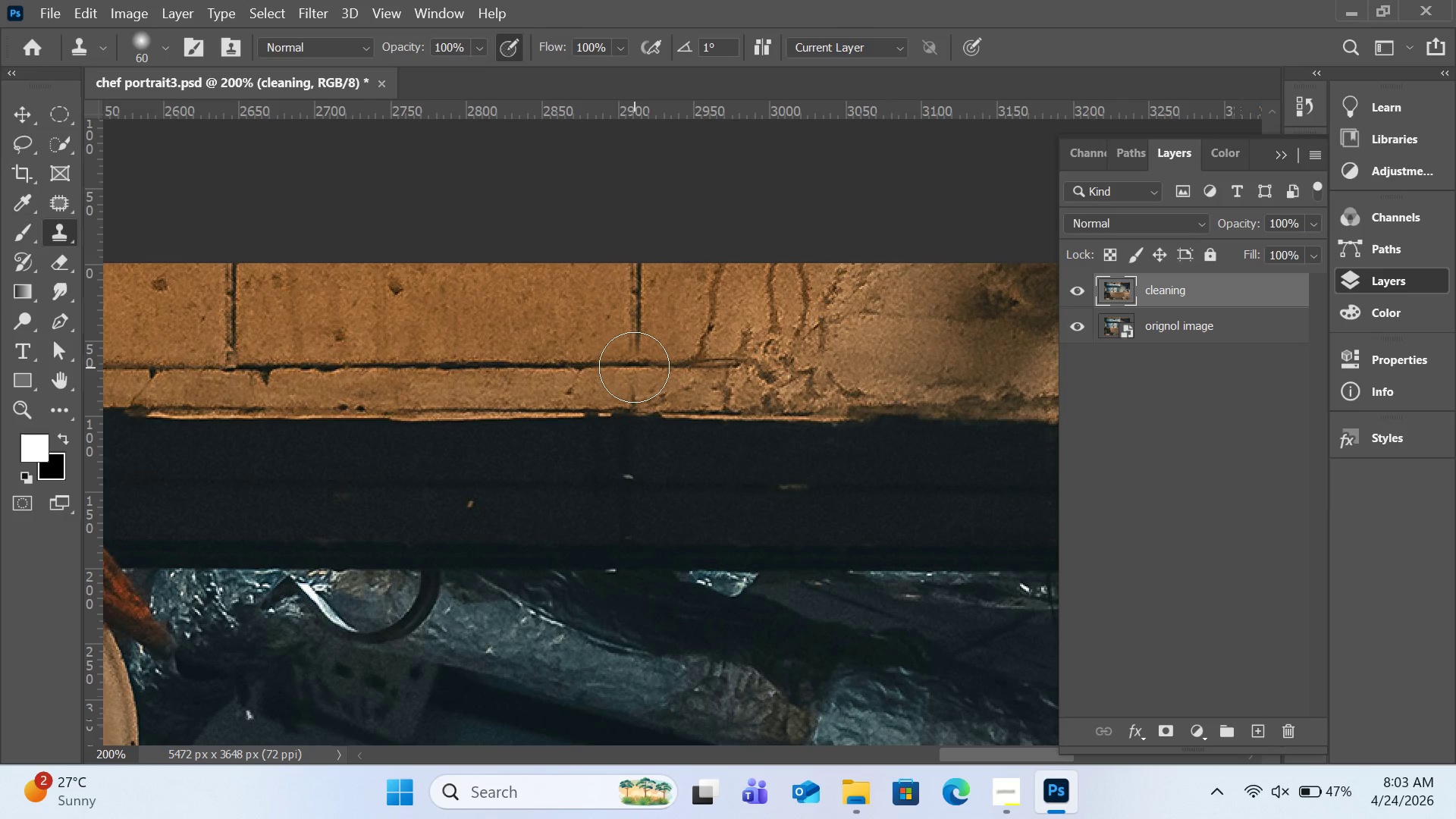 
hold_key(key=AltLeft, duration=2.81)
left_click([441, 287])
 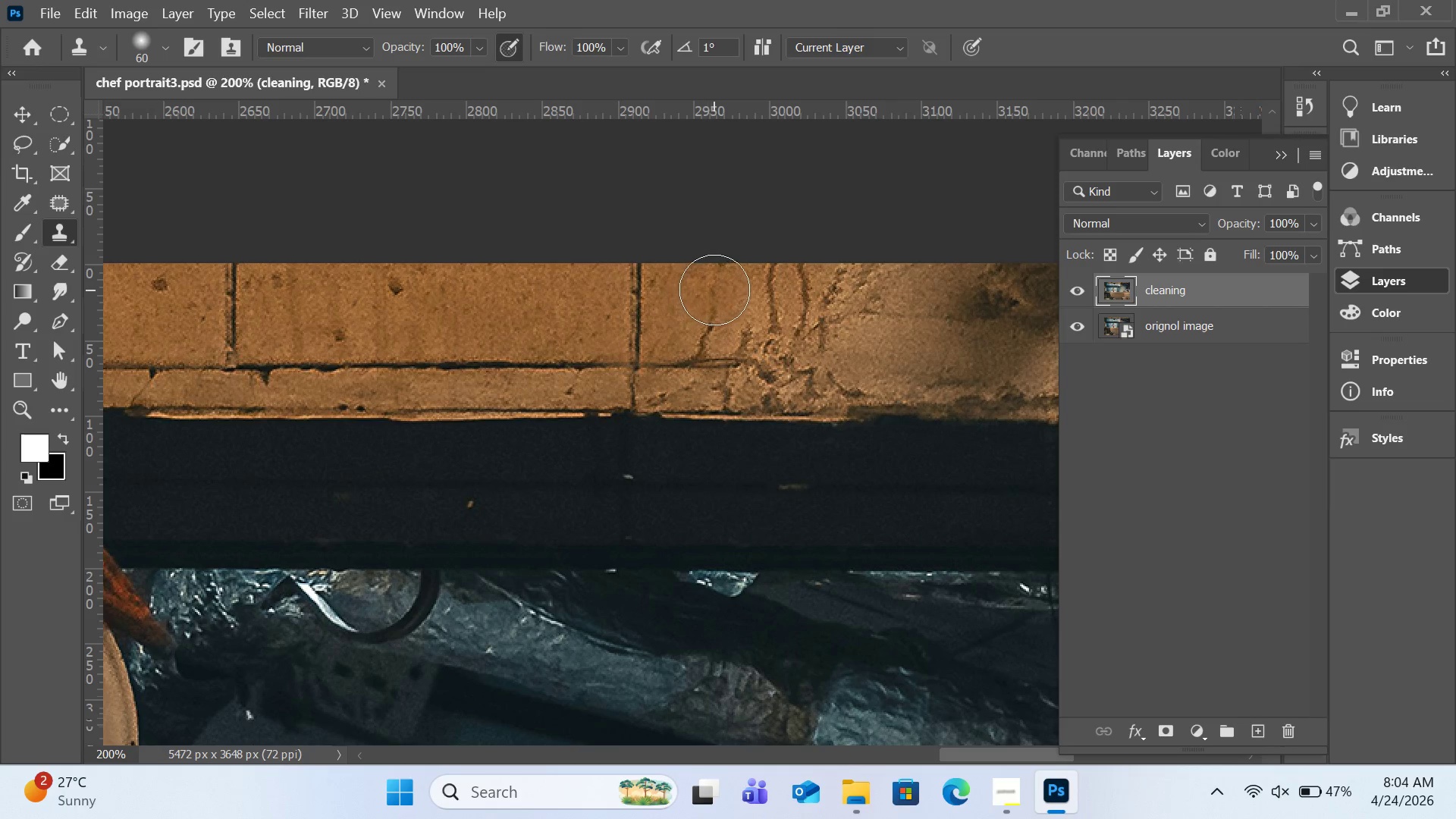 
left_click_drag(start_coordinate=[714, 288], to_coordinate=[859, 283])
 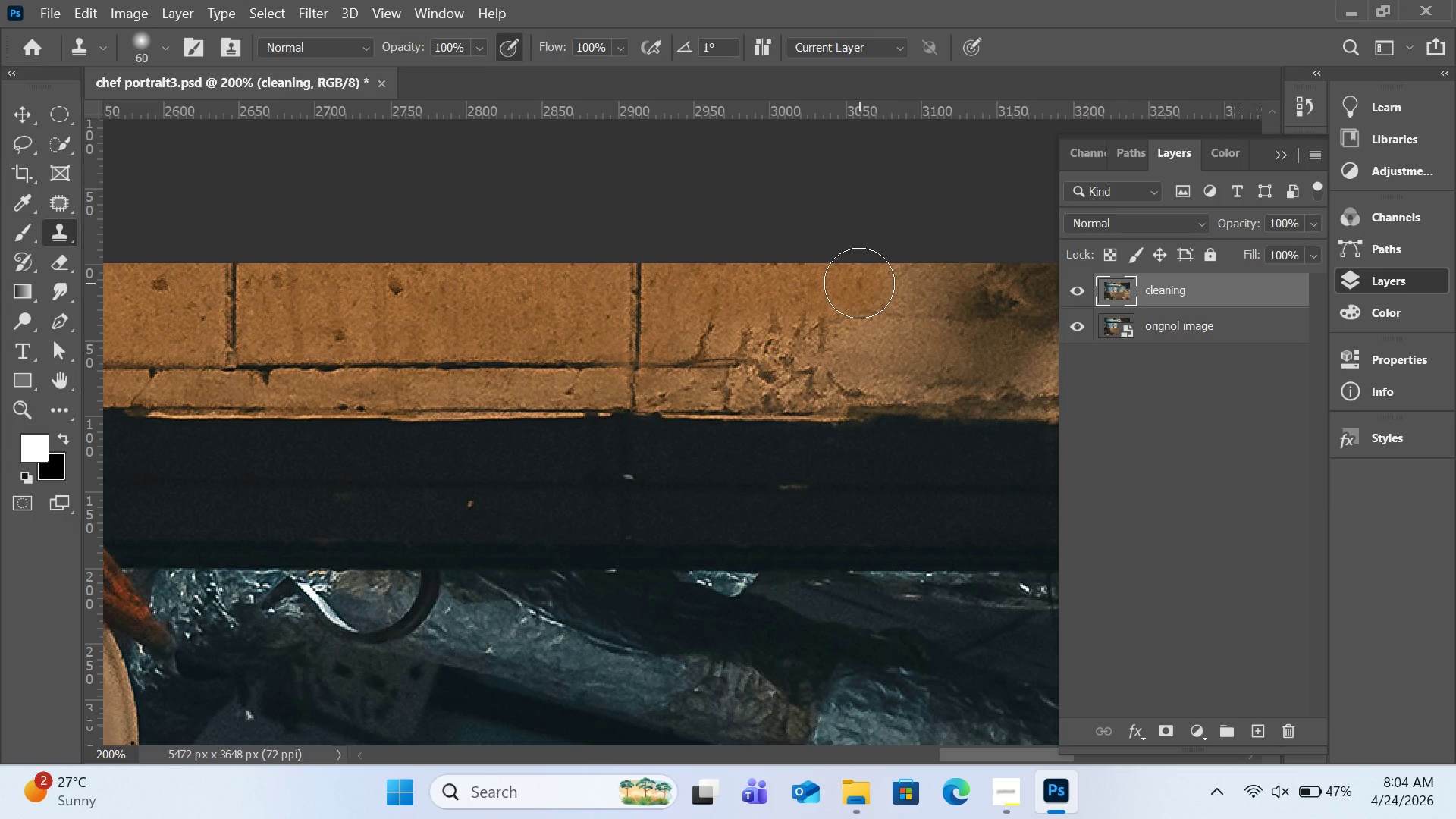 
left_click_drag(start_coordinate=[859, 283], to_coordinate=[745, 334])
 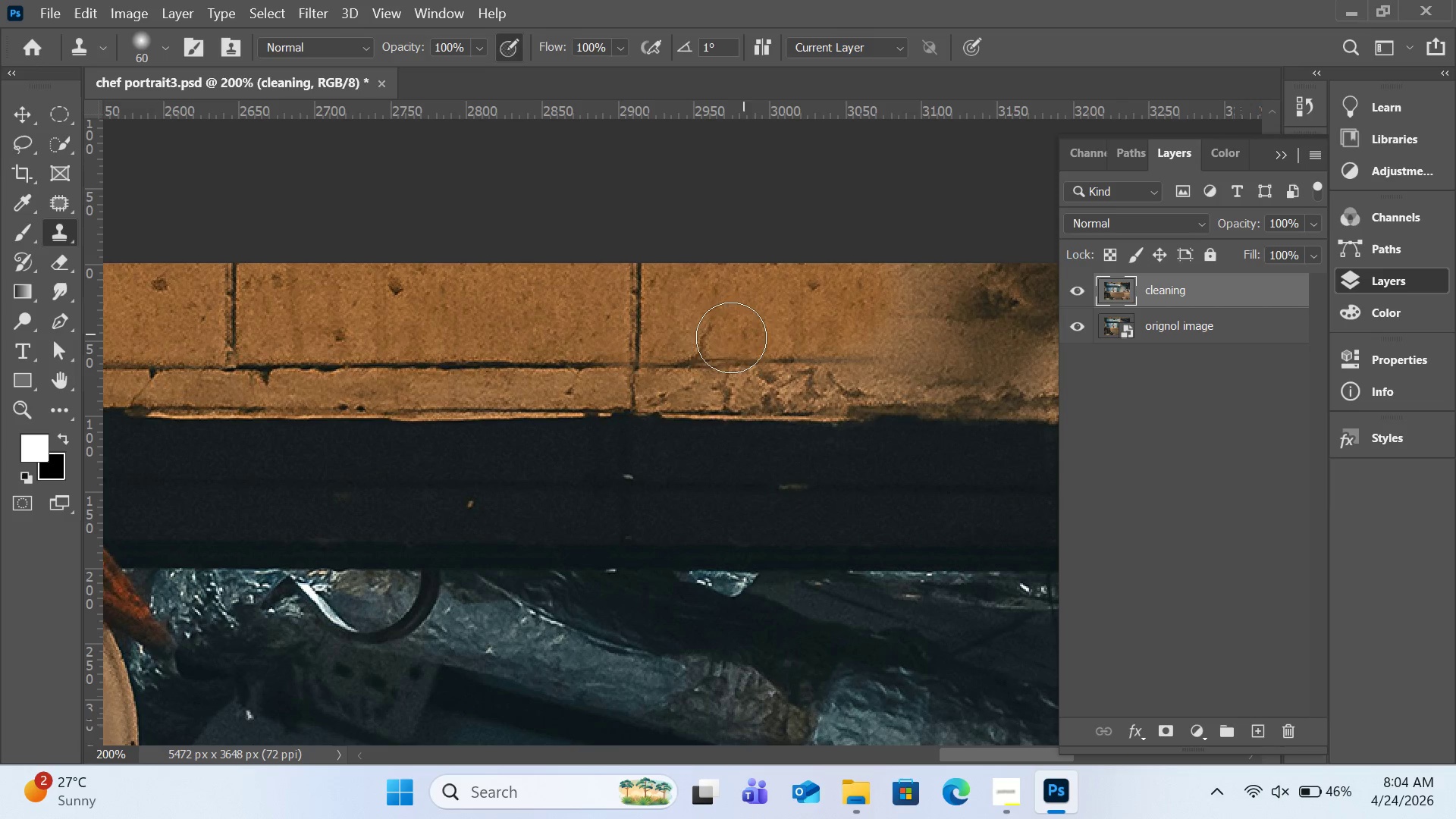 
hold_key(key=AltLeft, duration=1.05)
left_click([399, 367])
 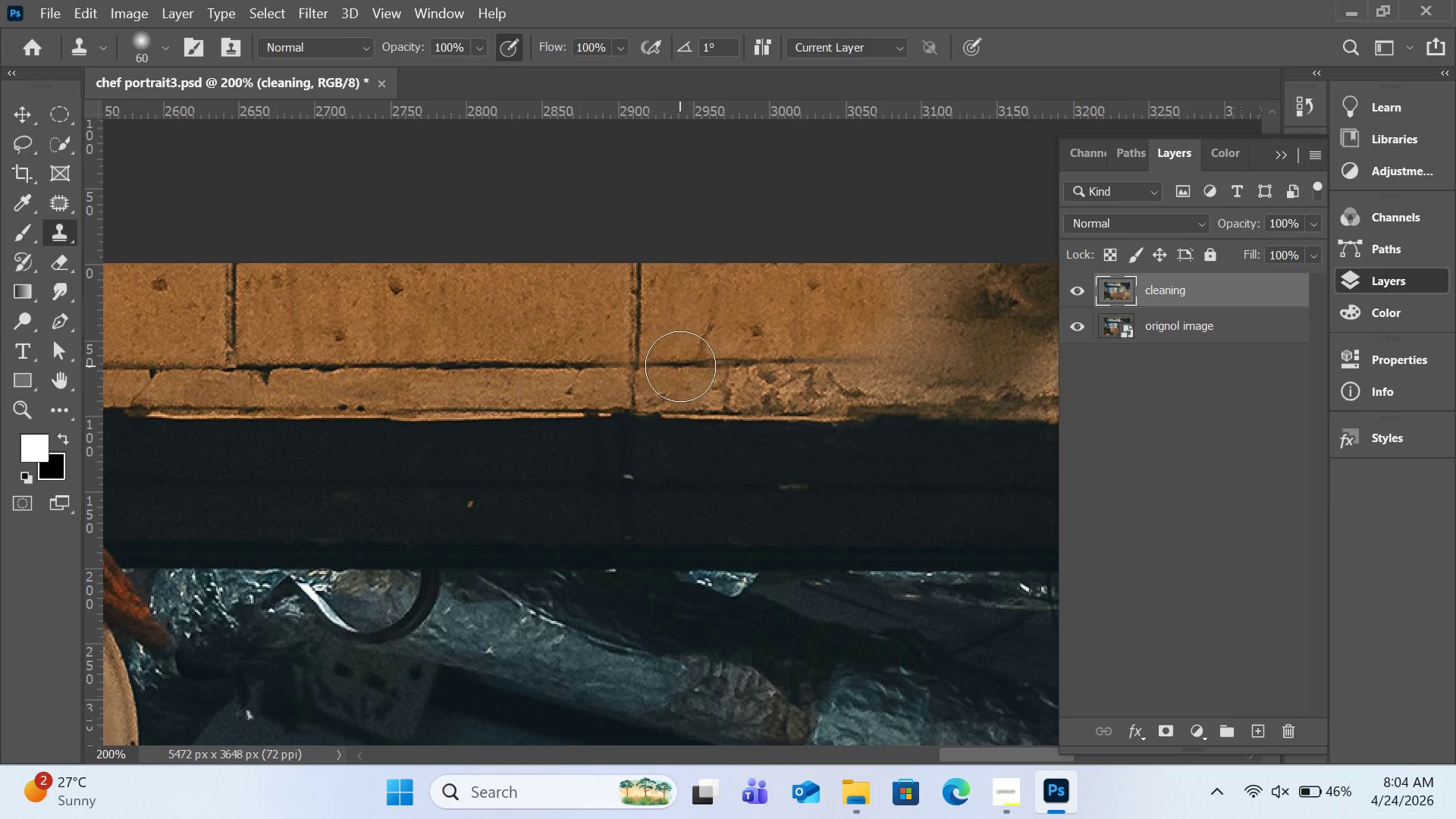 
left_click_drag(start_coordinate=[680, 366], to_coordinate=[869, 362])
 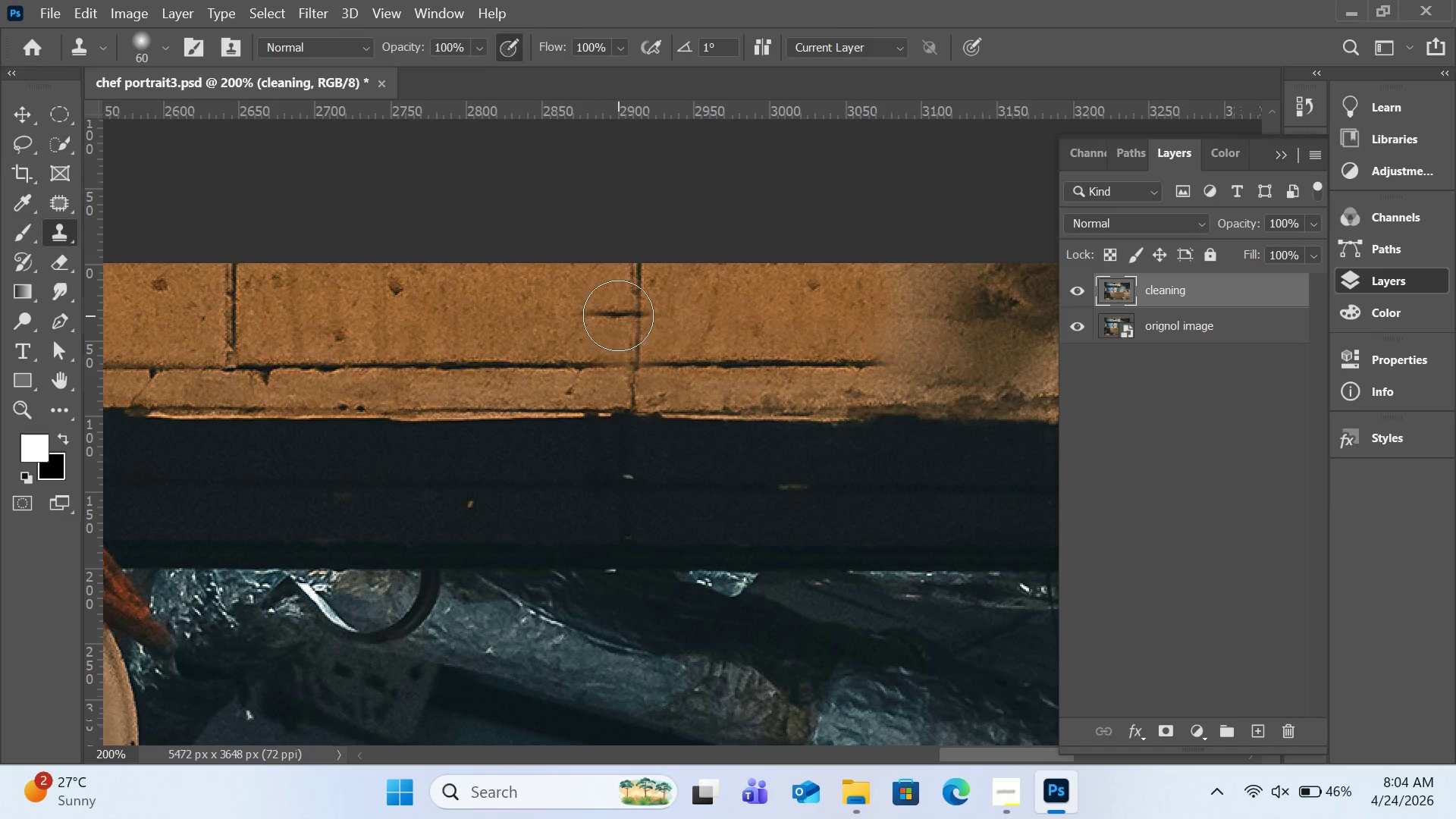 
hold_key(key=AltLeft, duration=0.62)
left_click([776, 300])
 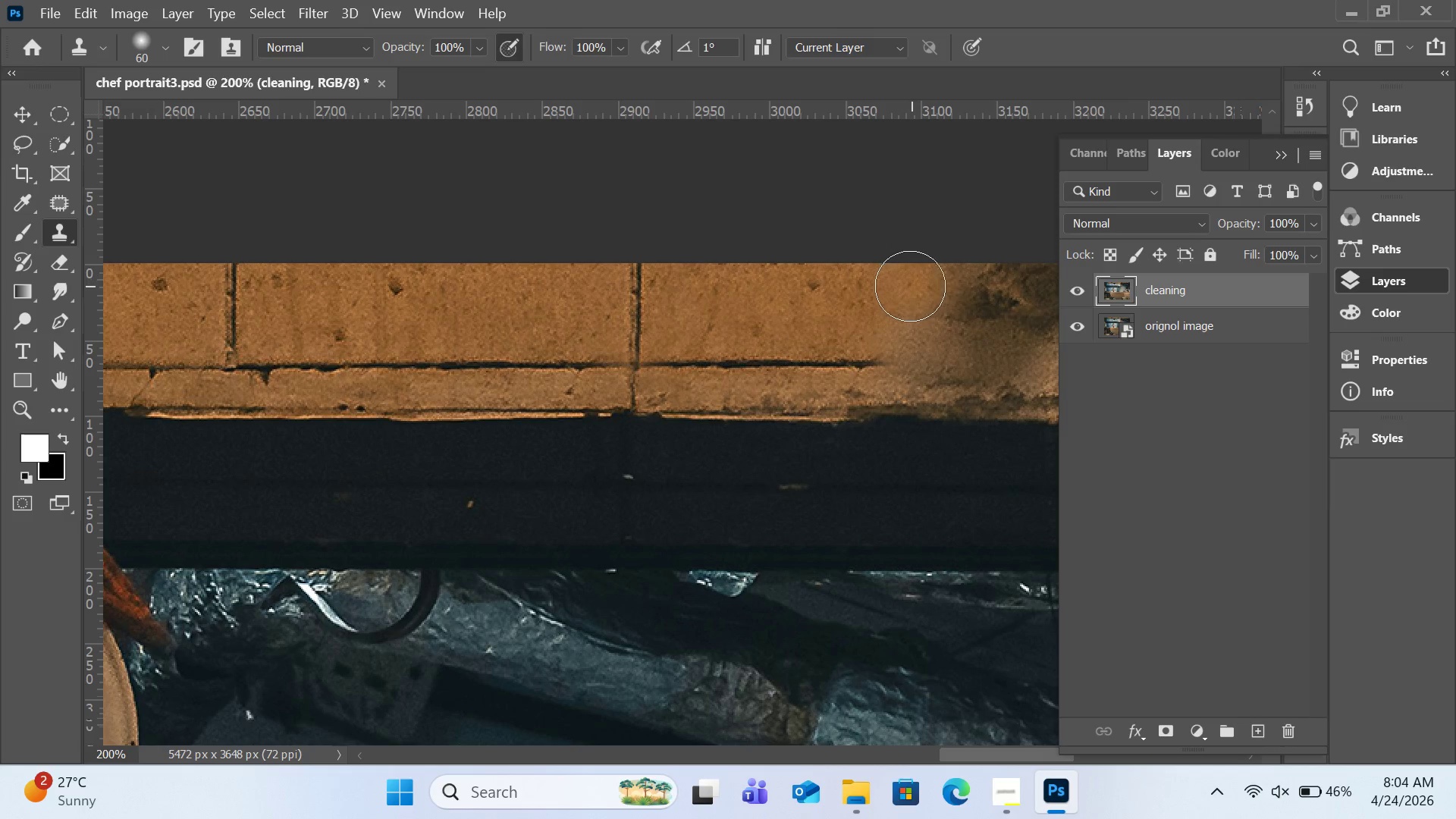 
left_click_drag(start_coordinate=[905, 286], to_coordinate=[912, 308])
 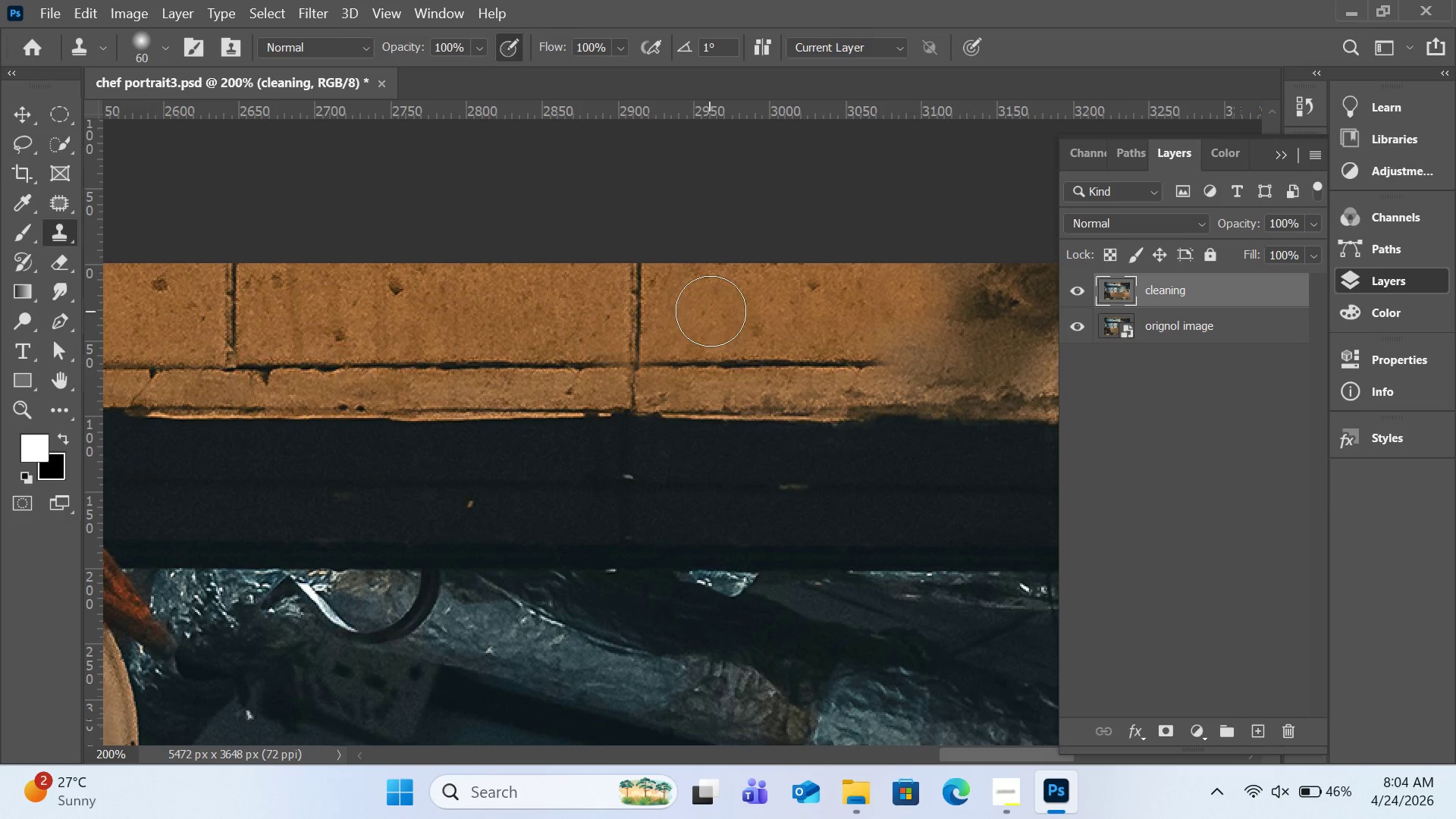 
hold_key(key=ControlLeft, duration=3.11)
 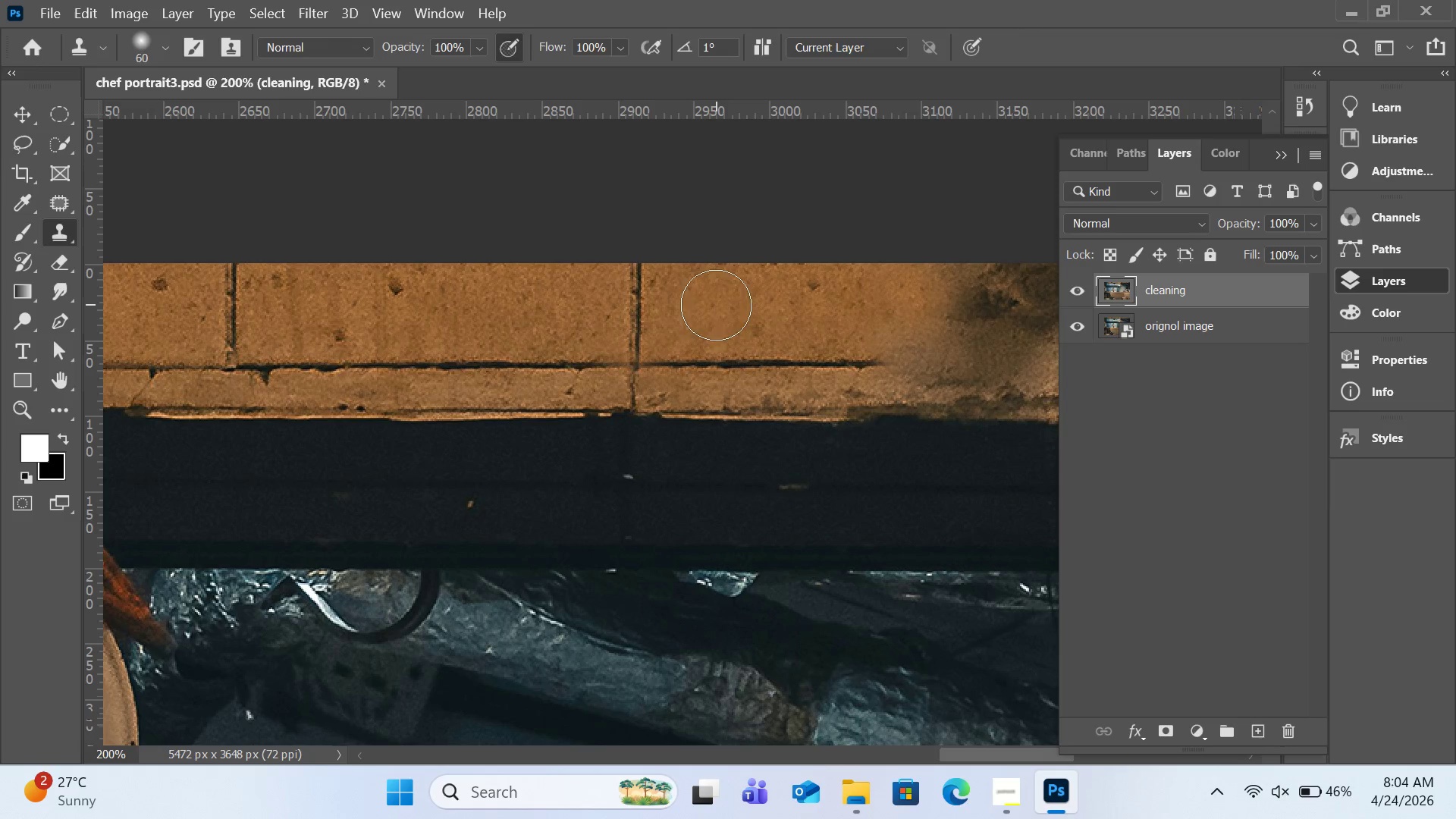 
key(H)
 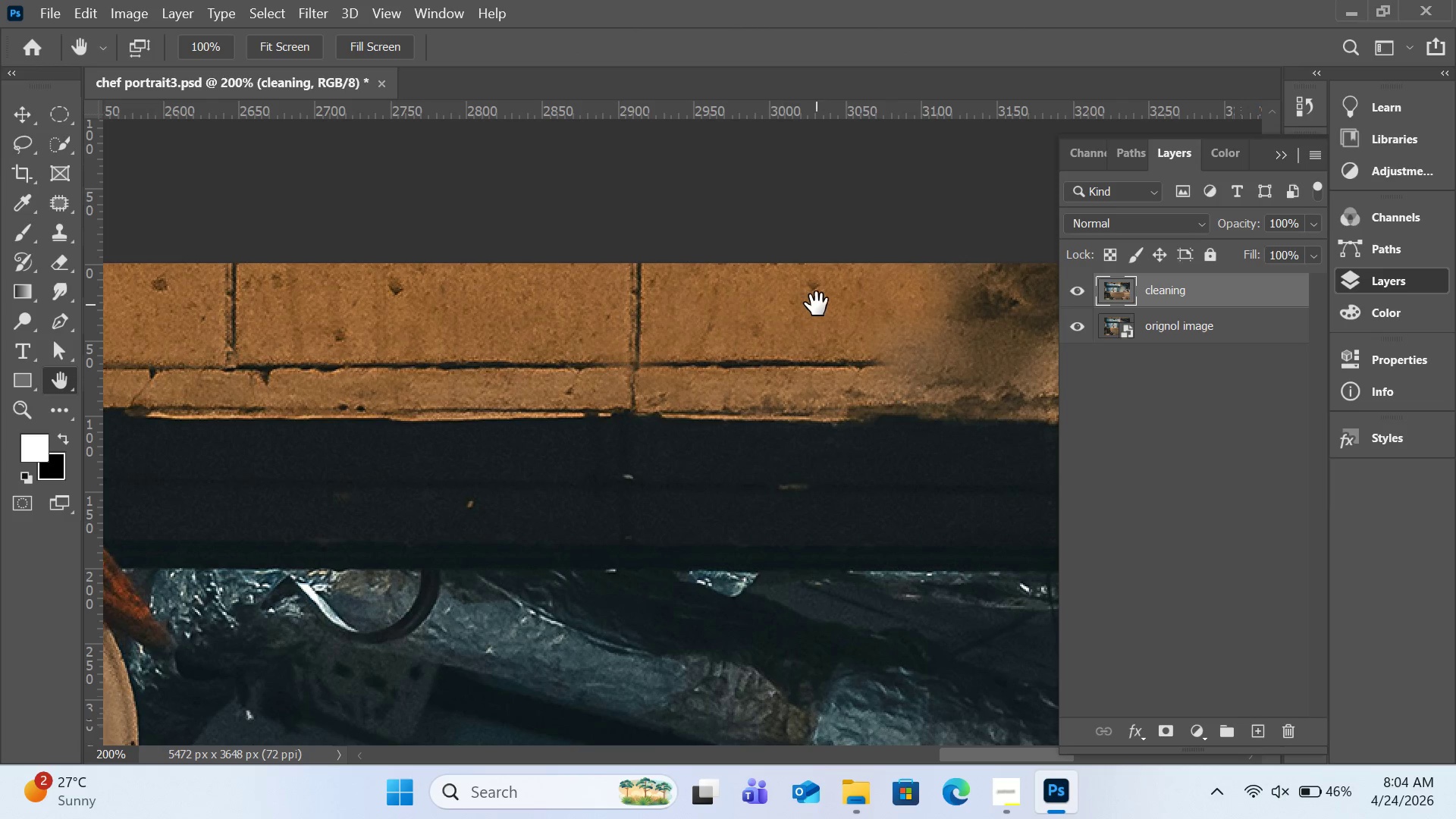 
left_click_drag(start_coordinate=[817, 304], to_coordinate=[698, 330])
 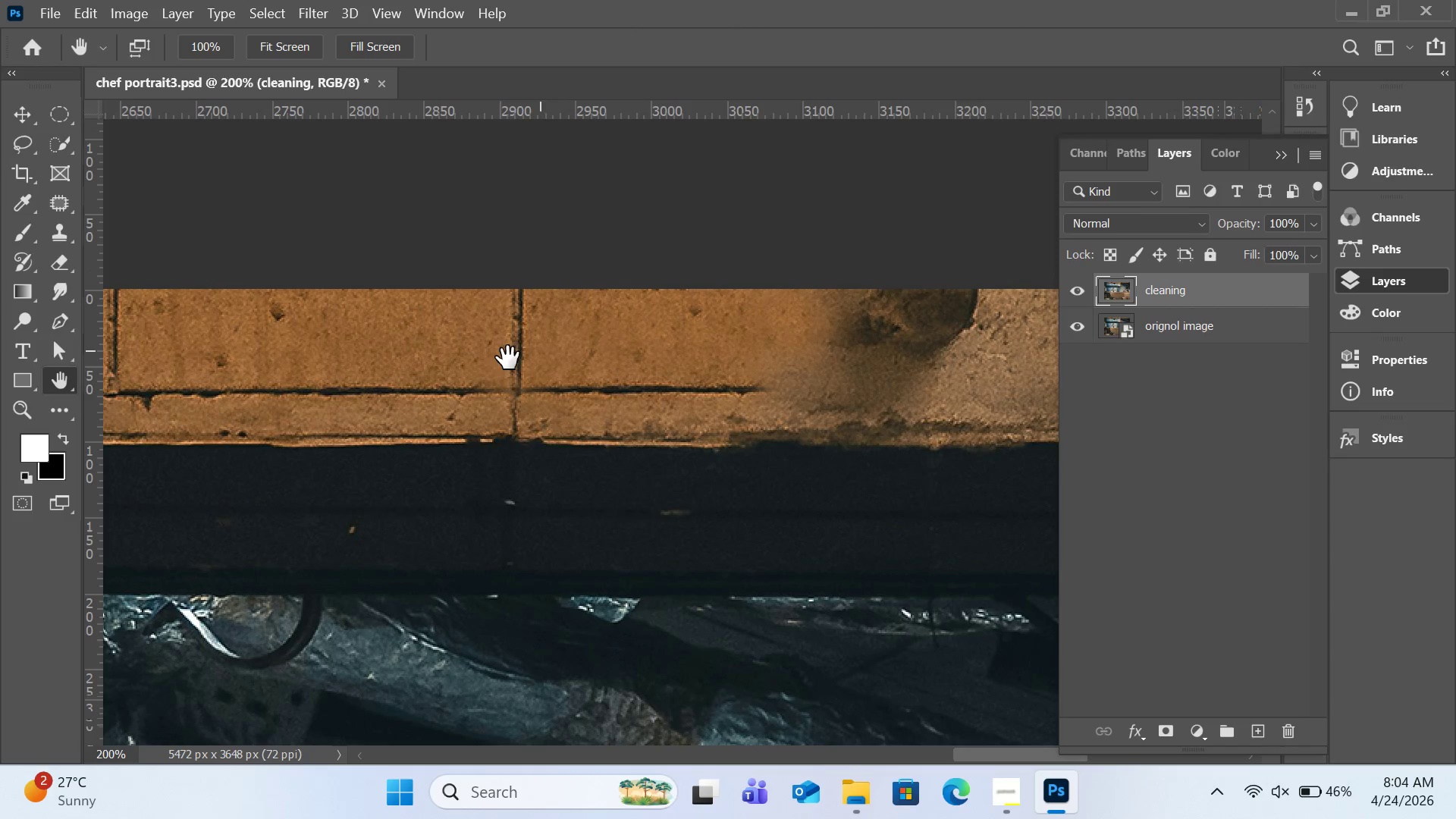 
hold_key(key=AltLeft, duration=0.77)
 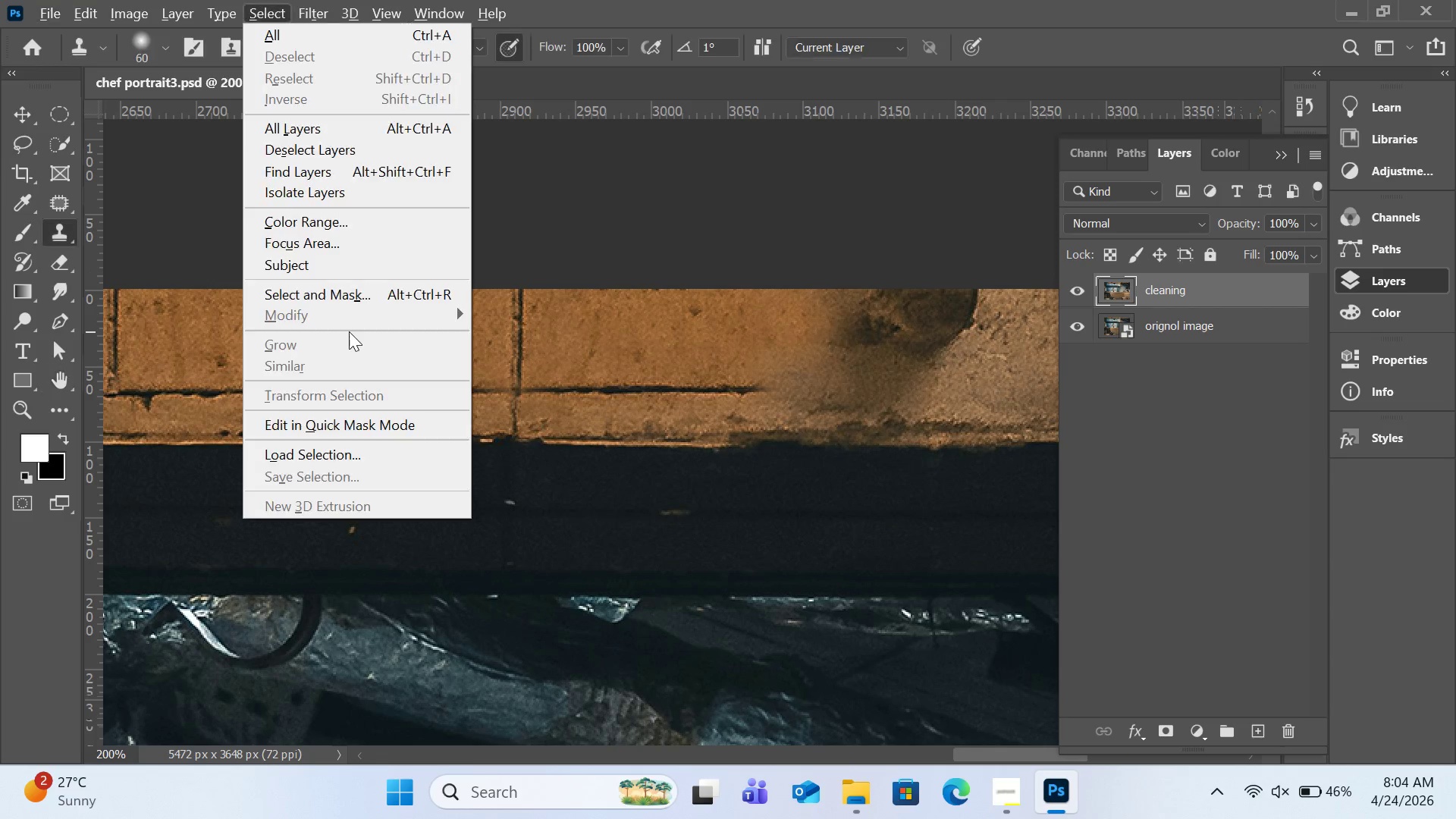 
key(S)
 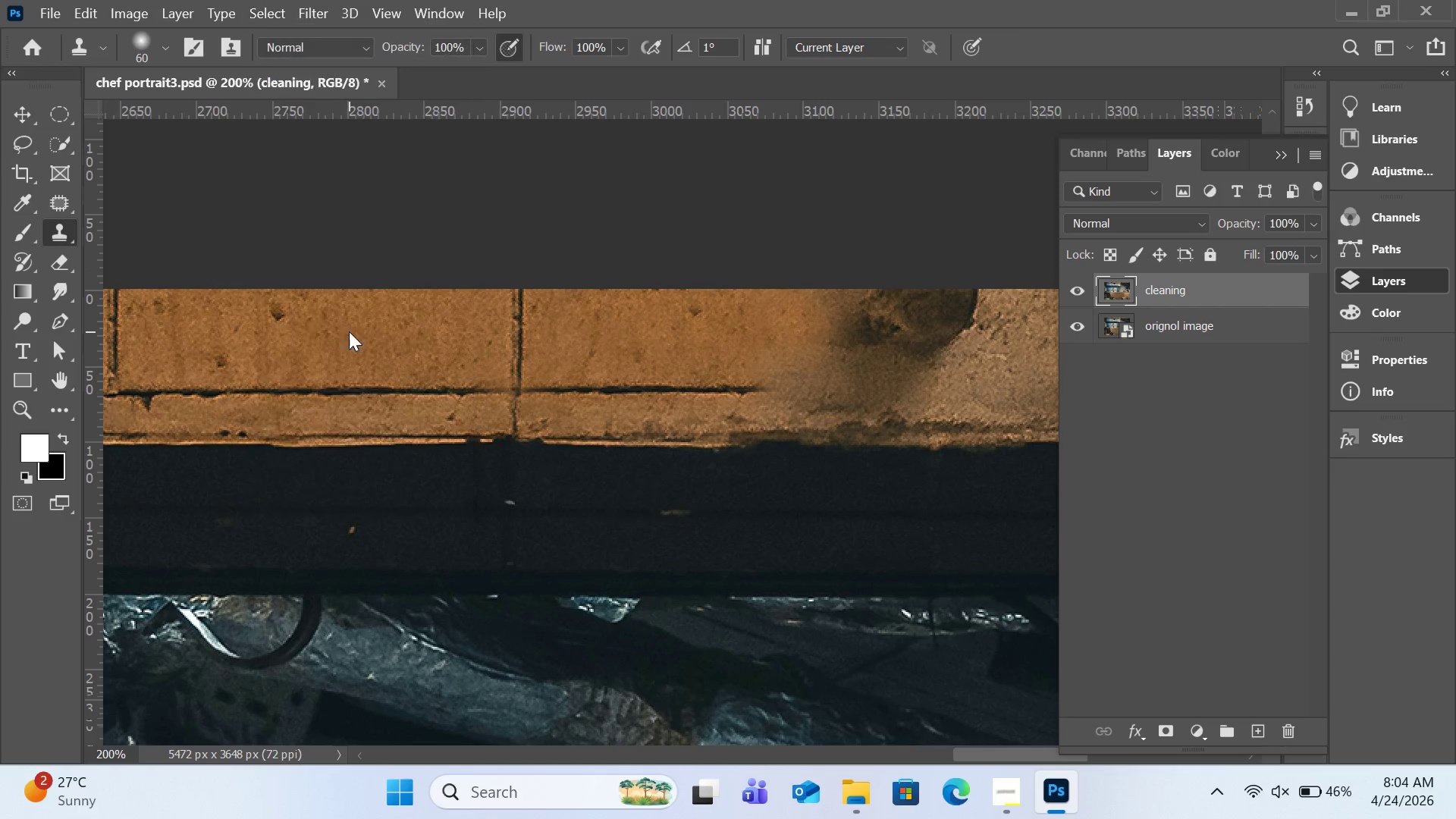 
key(Alt+AltLeft)
 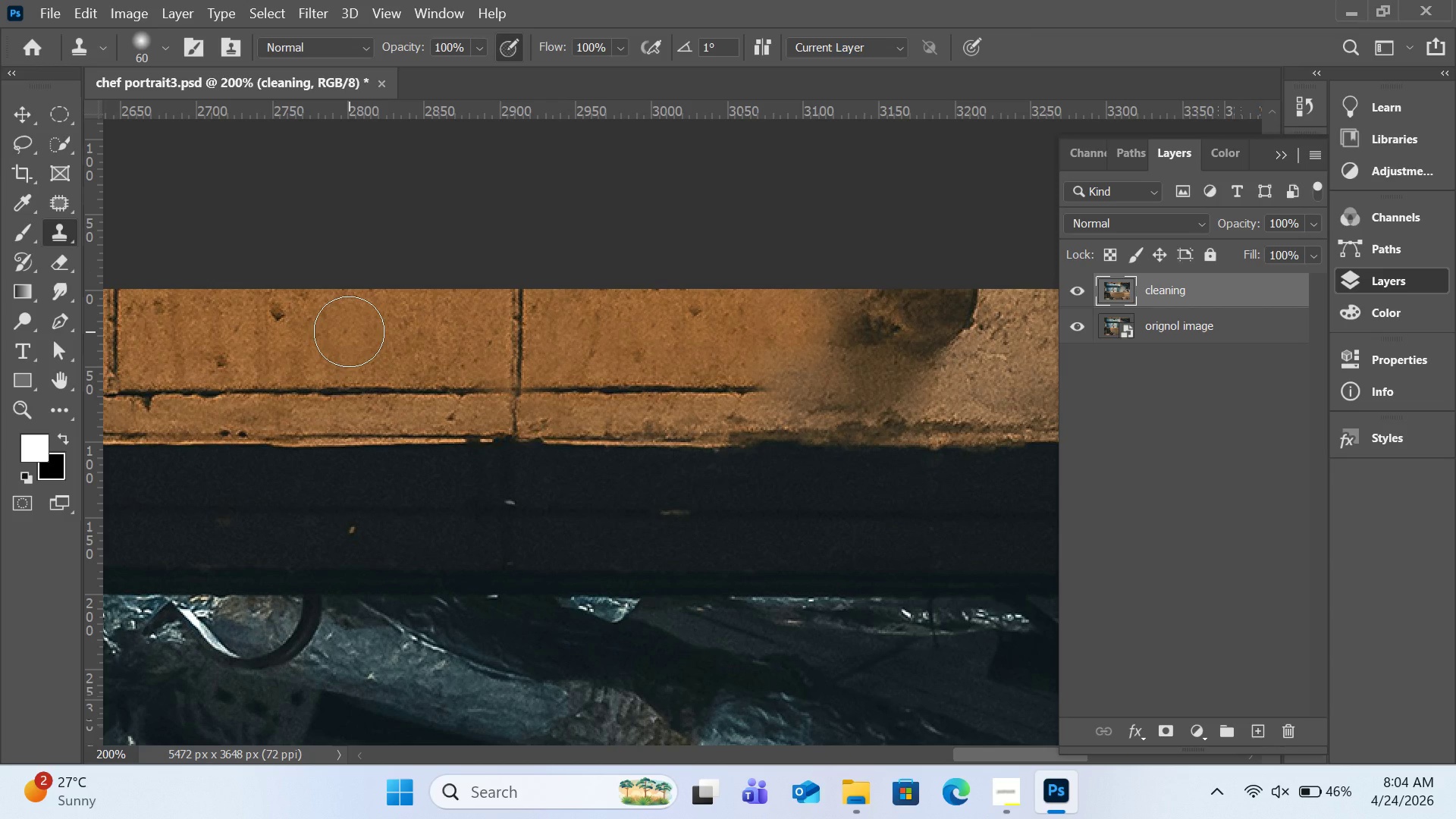 
key(S)
 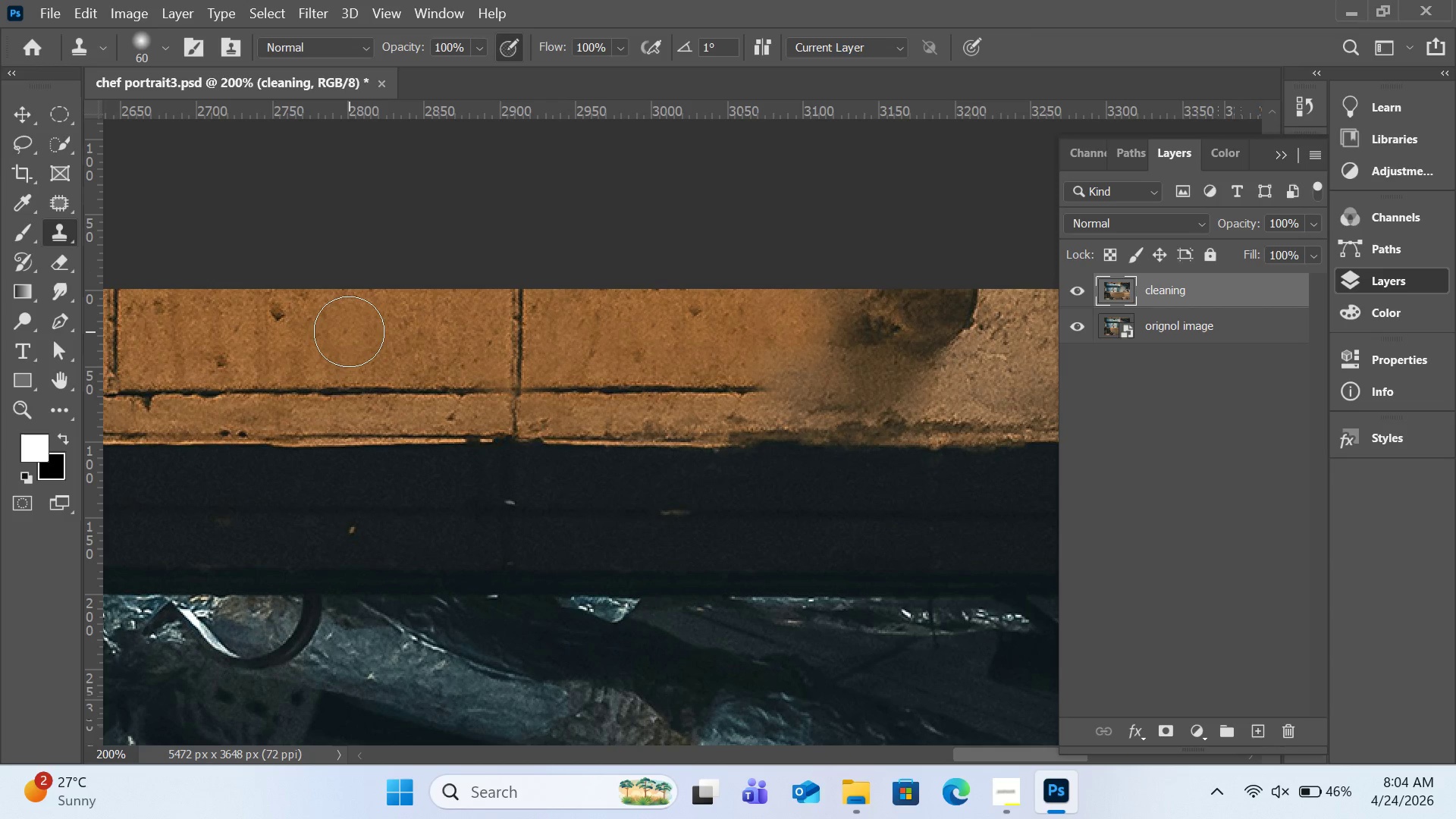 
hold_key(key=S, duration=0.36)
 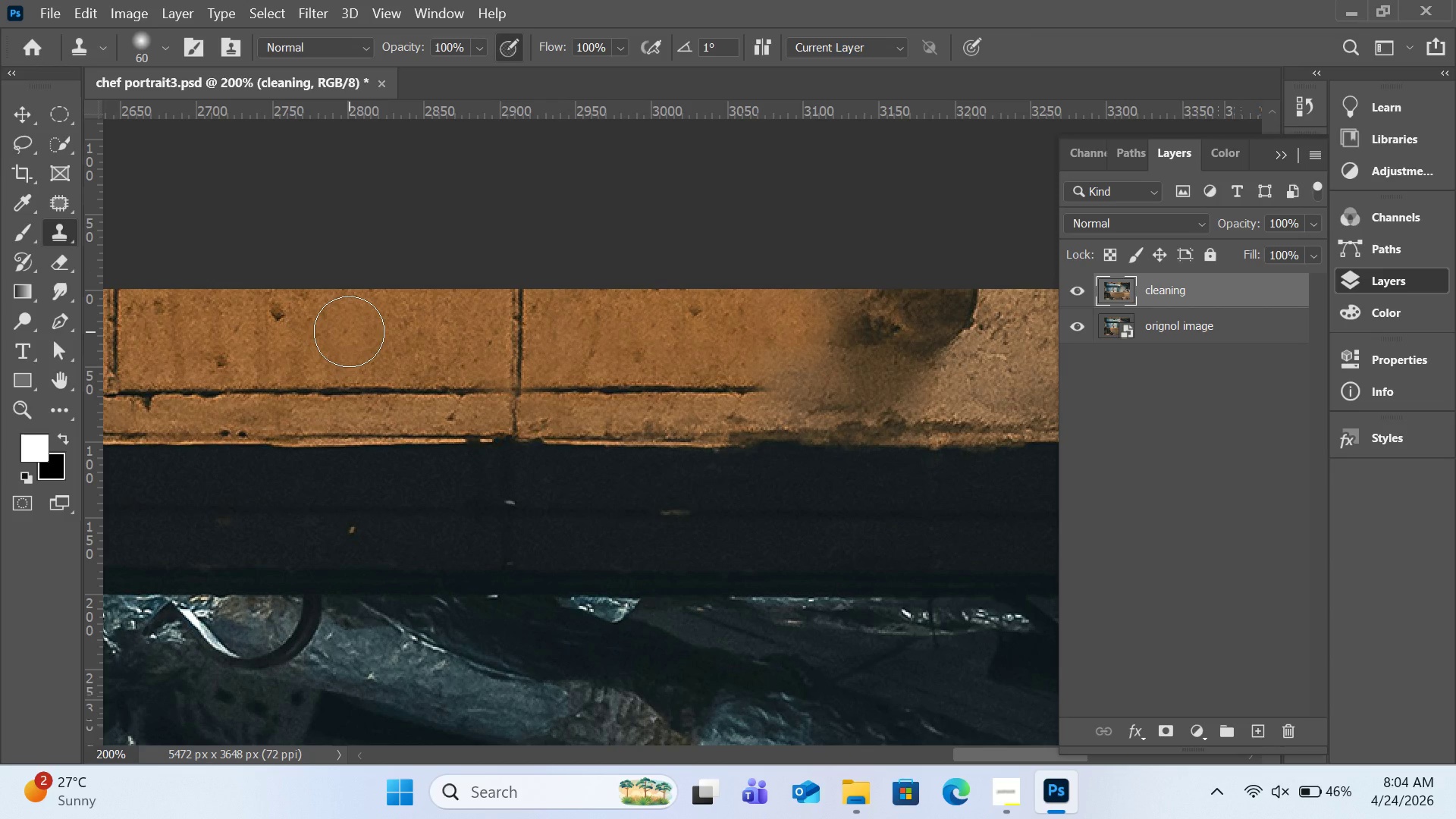 
hold_key(key=AltLeft, duration=1.11)
left_click([348, 325])
 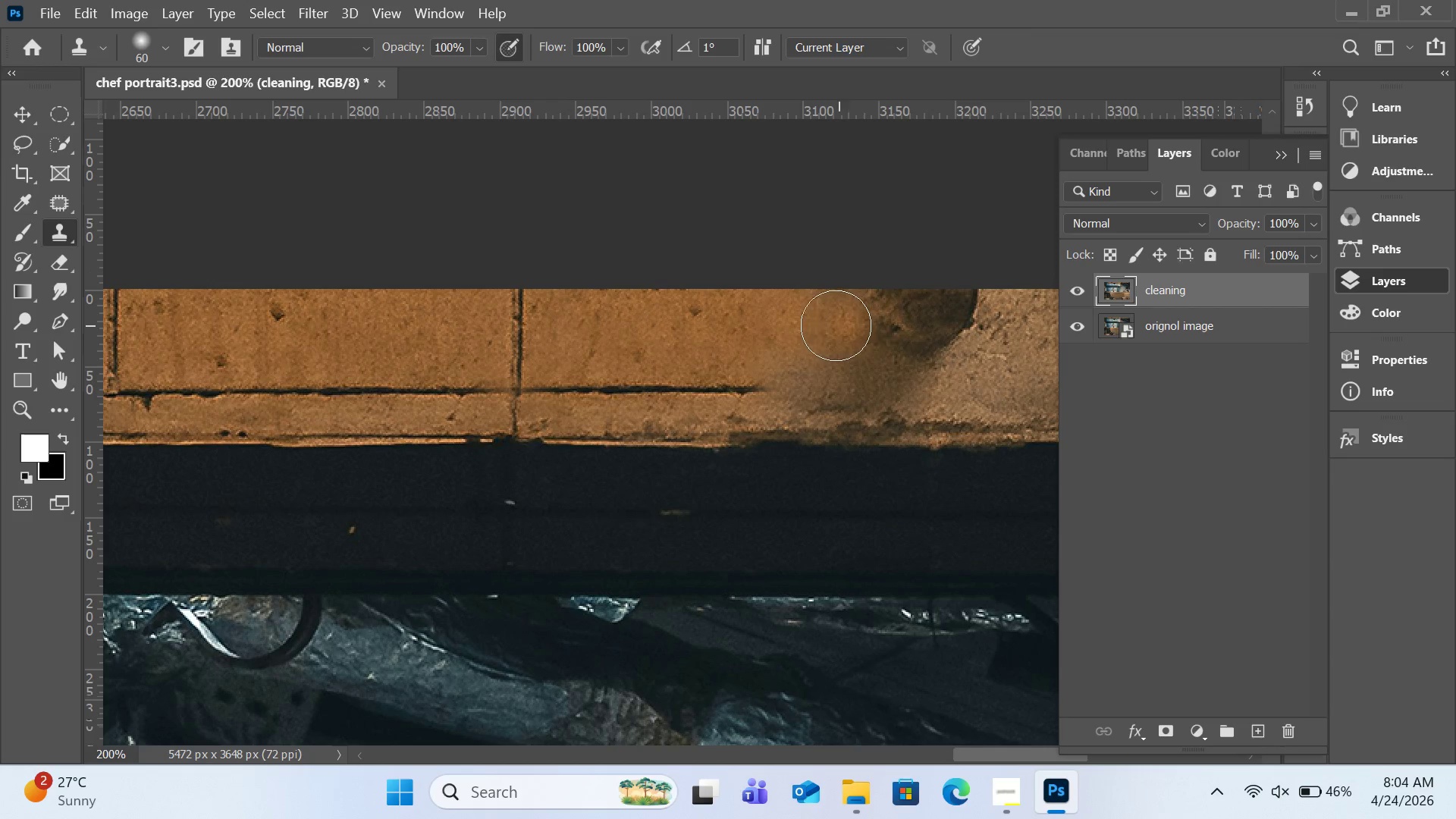 
left_click_drag(start_coordinate=[831, 316], to_coordinate=[1003, 370])
 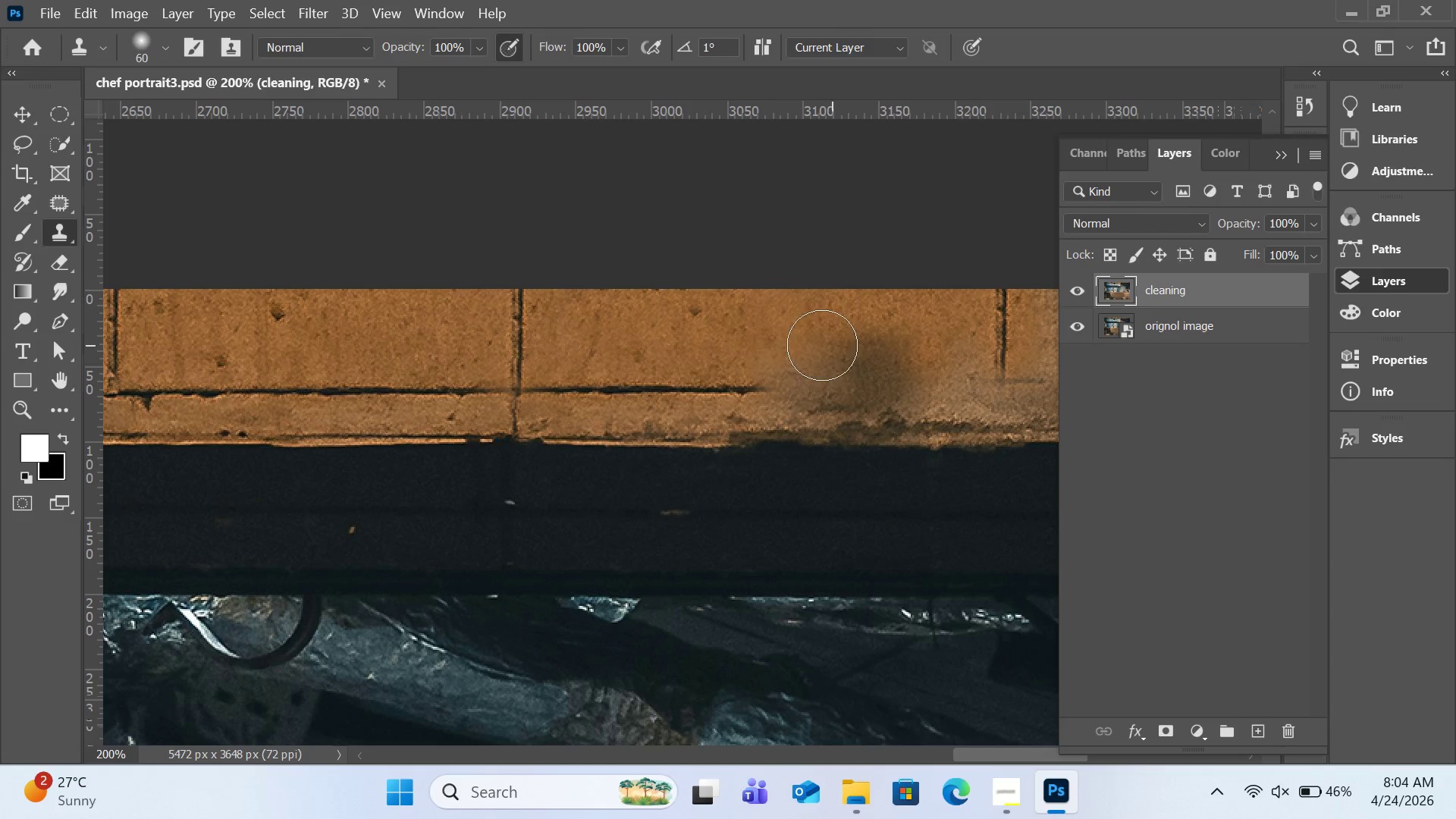 
hold_key(key=AltLeft, duration=0.52)
left_click([718, 334])
 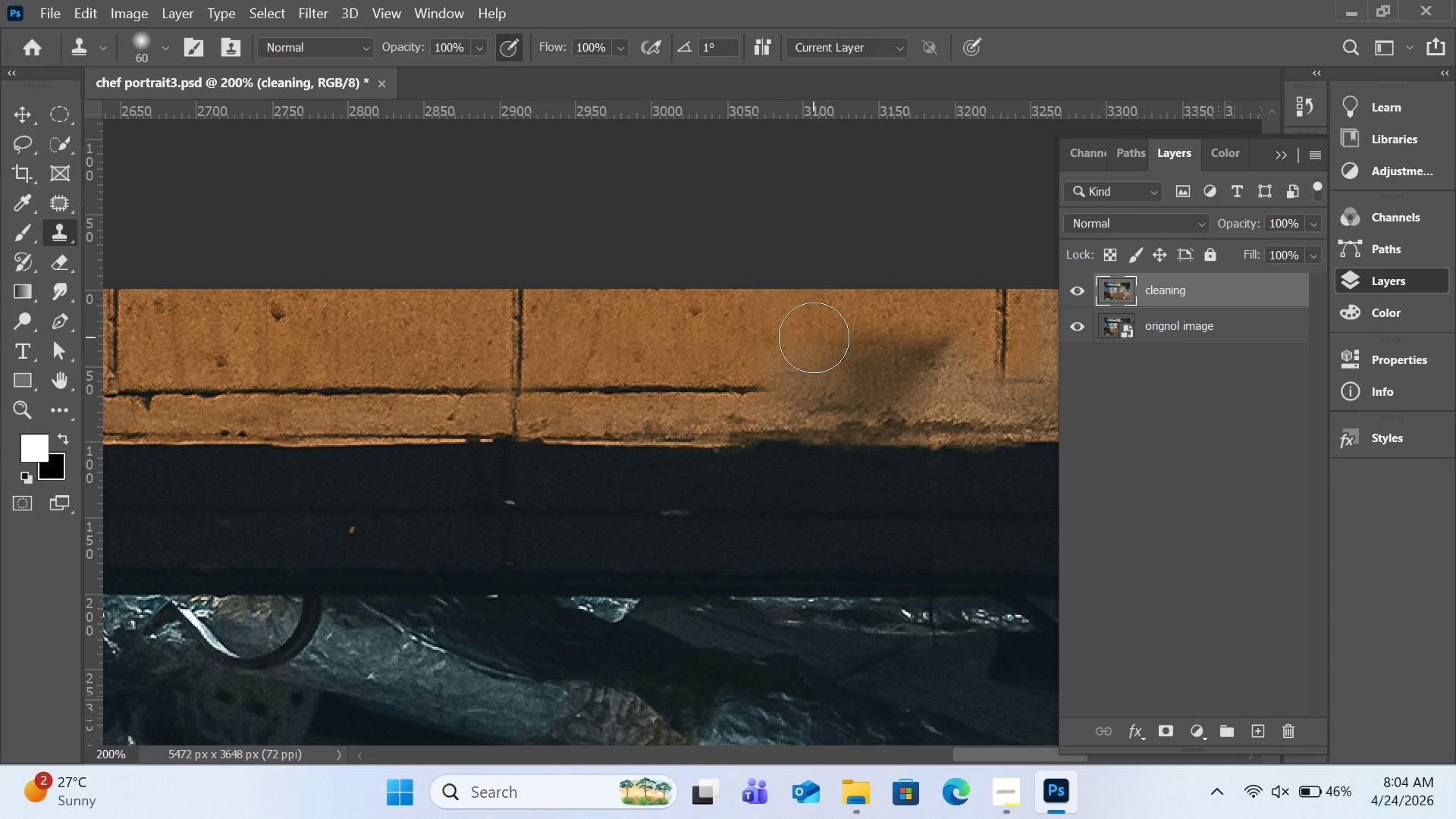 
left_click_drag(start_coordinate=[816, 340], to_coordinate=[917, 346])
 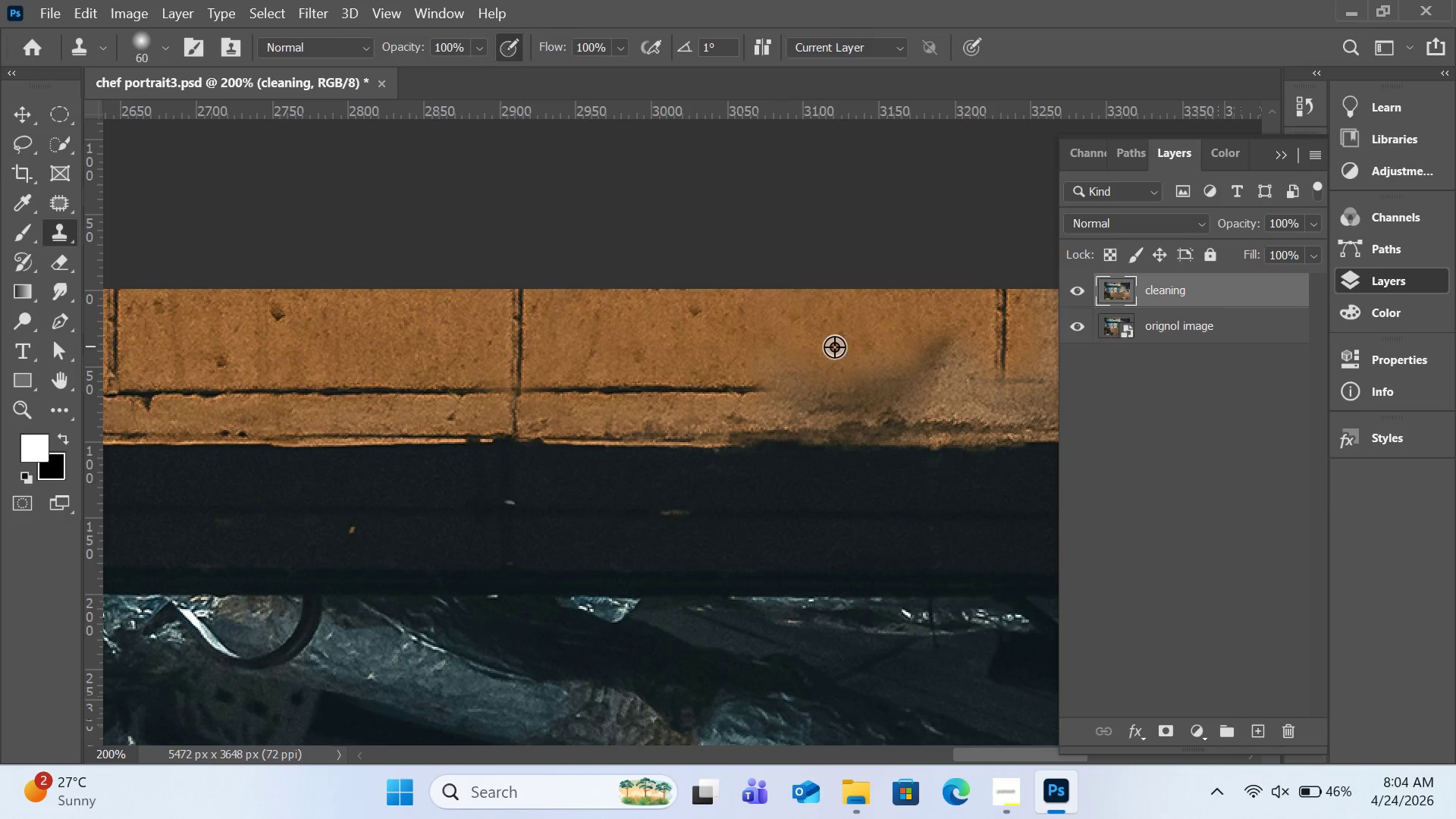 
hold_key(key=AltLeft, duration=0.62)
 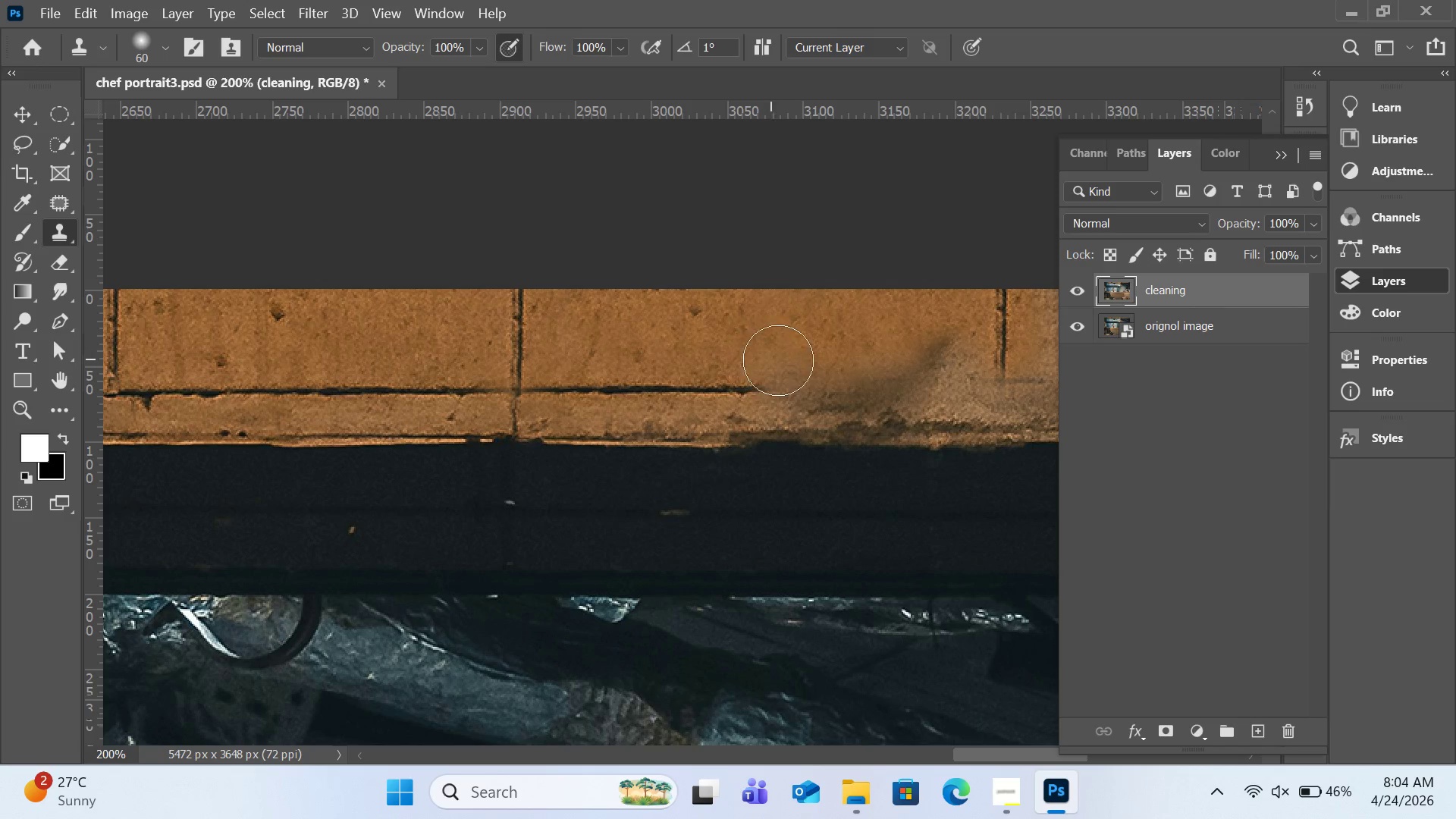 
left_click_drag(start_coordinate=[770, 359], to_coordinate=[787, 360])
 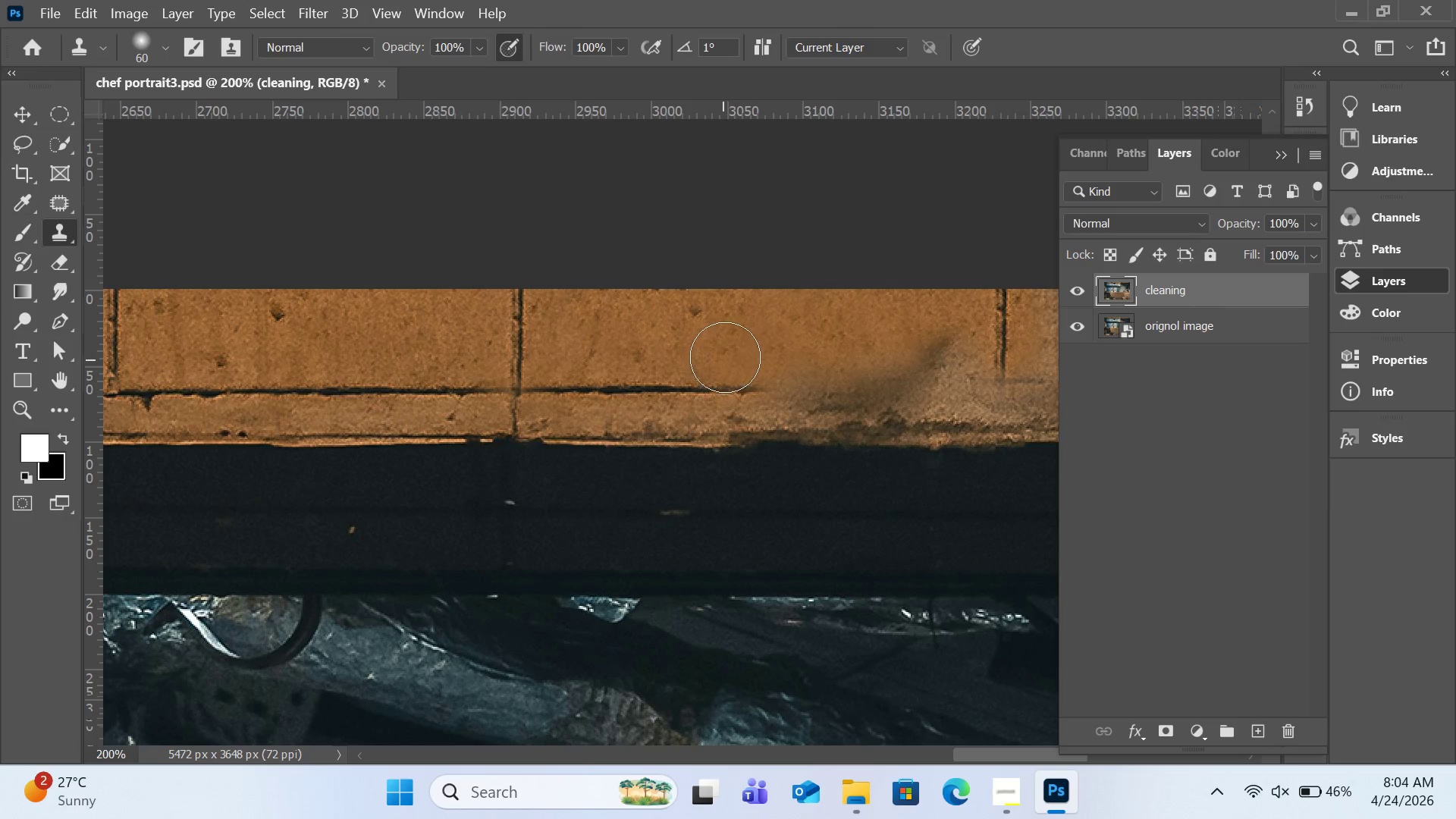 
key(Control+Z)
 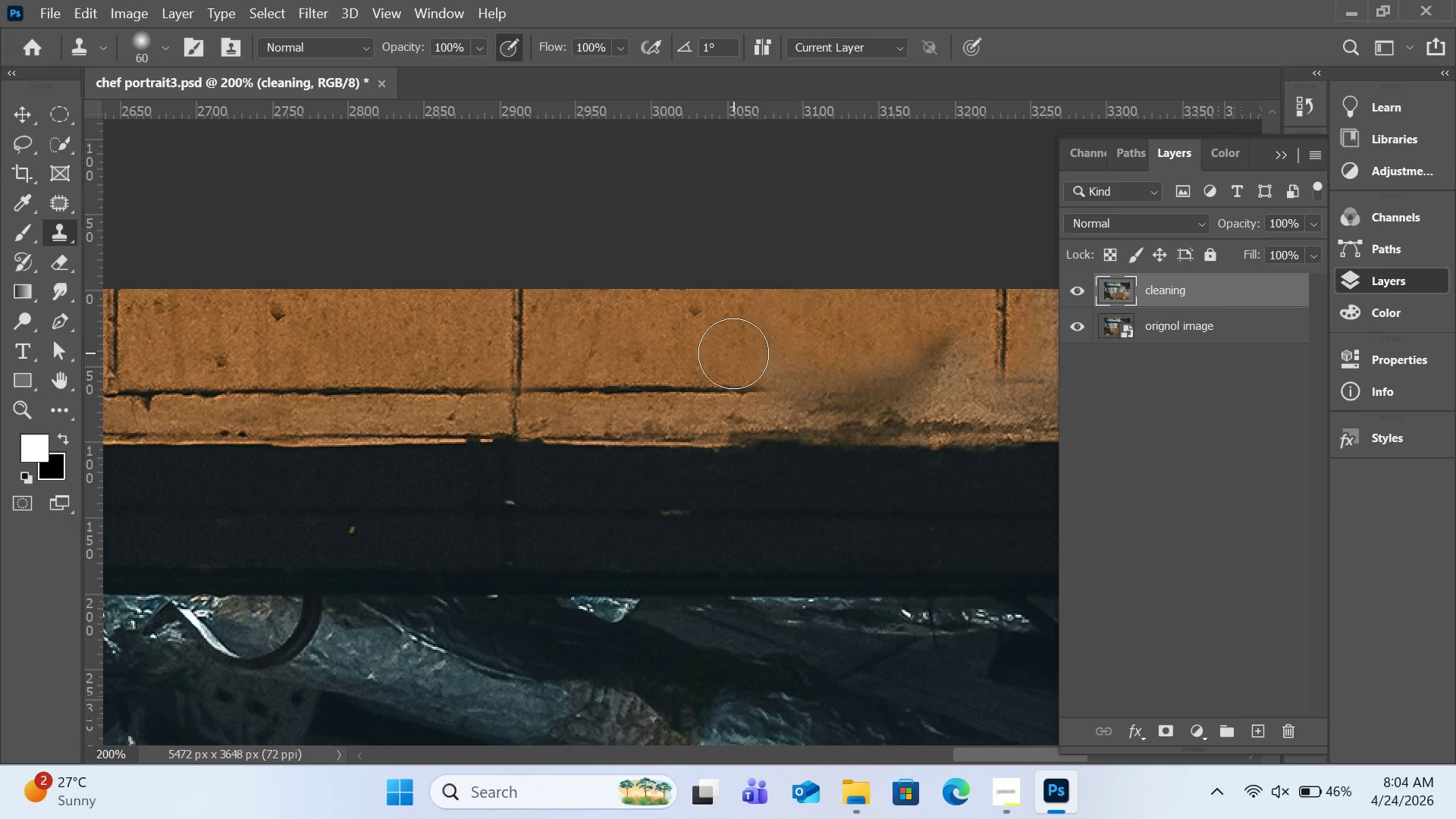 
key(BracketLeft)
 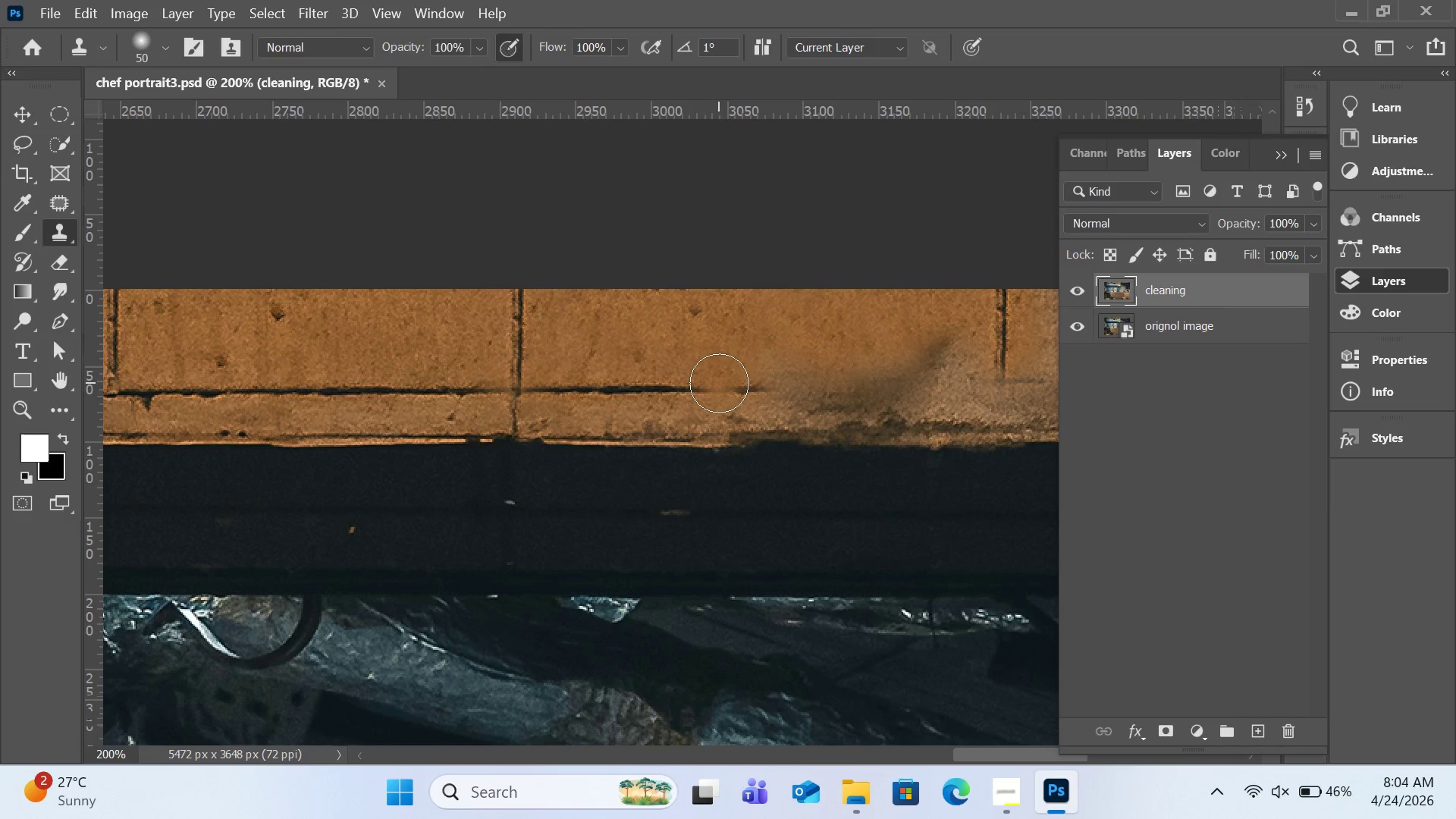 
hold_key(key=AltLeft, duration=0.92)
left_click([715, 389])
 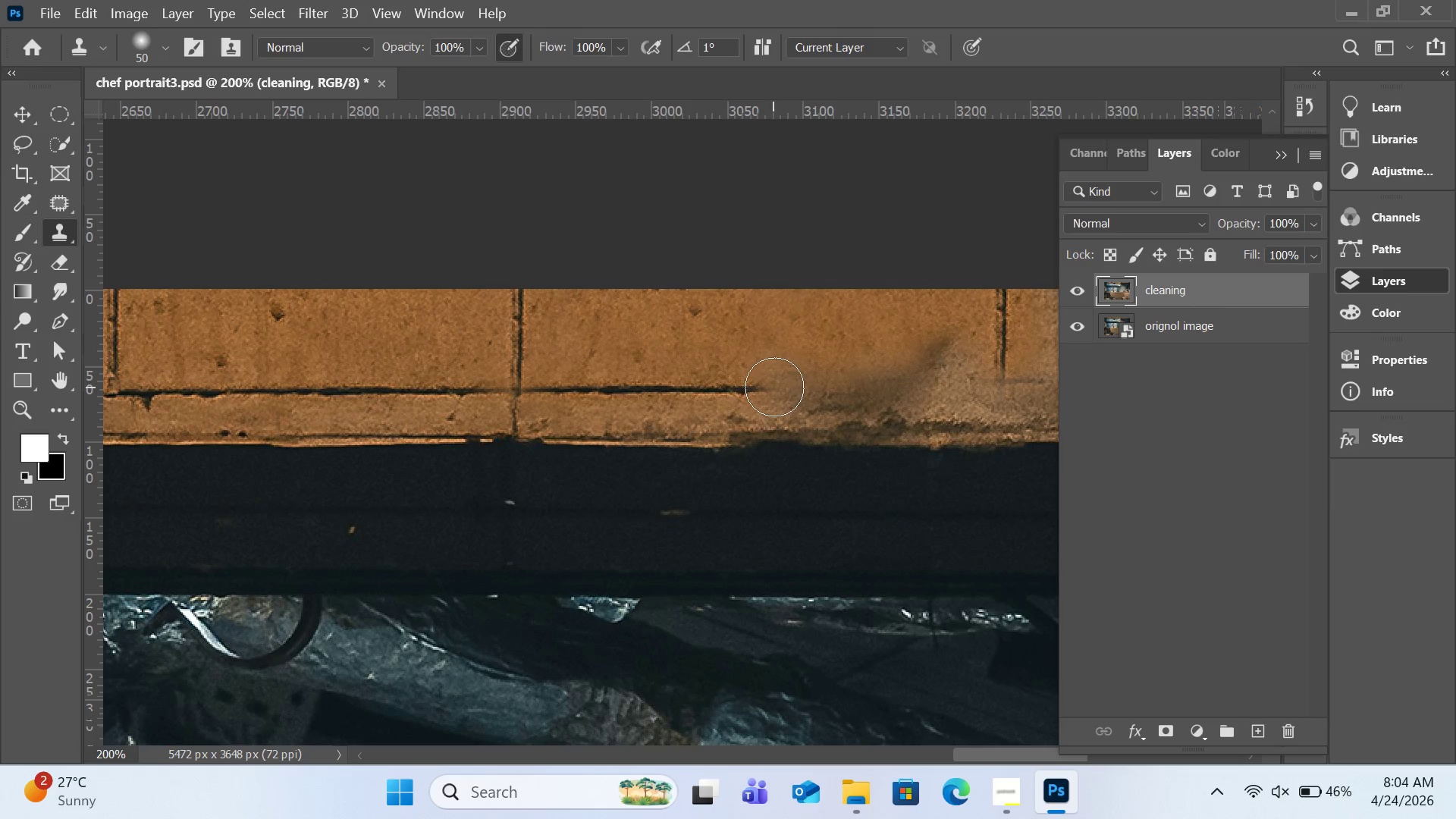 
left_click_drag(start_coordinate=[774, 387], to_coordinate=[883, 384])
 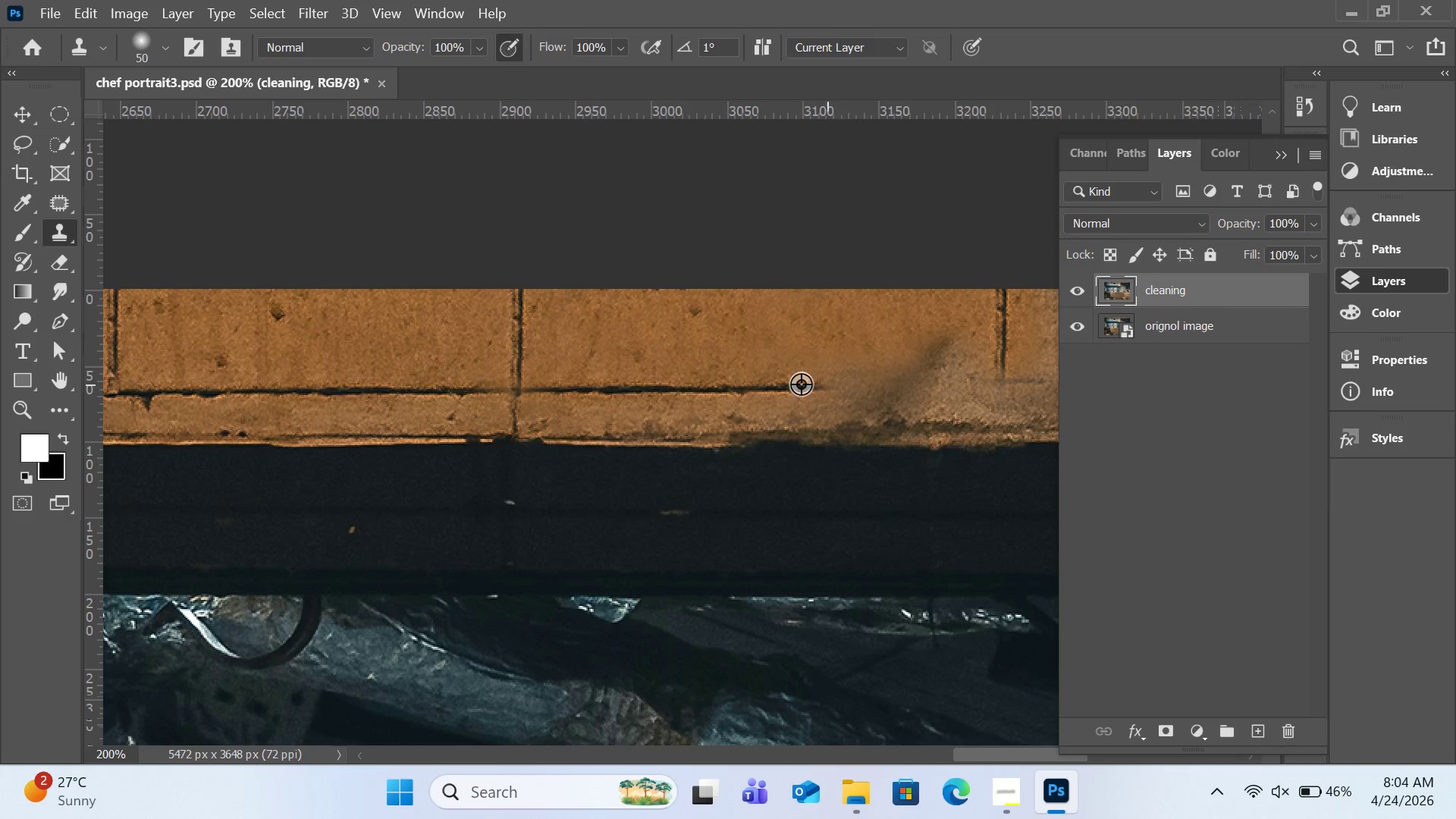 
hold_key(key=AltLeft, duration=0.88)
left_click([726, 391])
 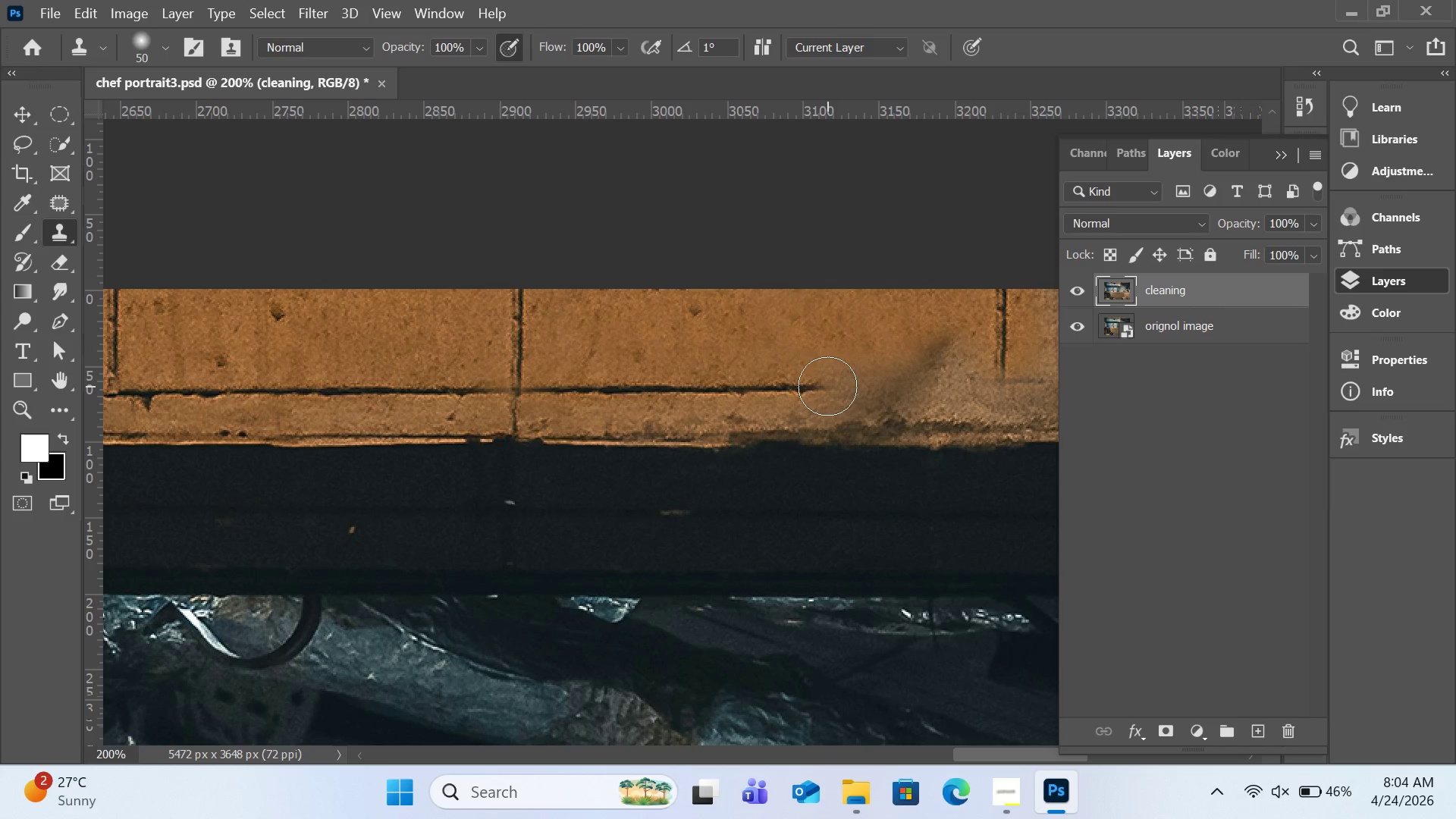 
left_click_drag(start_coordinate=[827, 386], to_coordinate=[872, 384])
 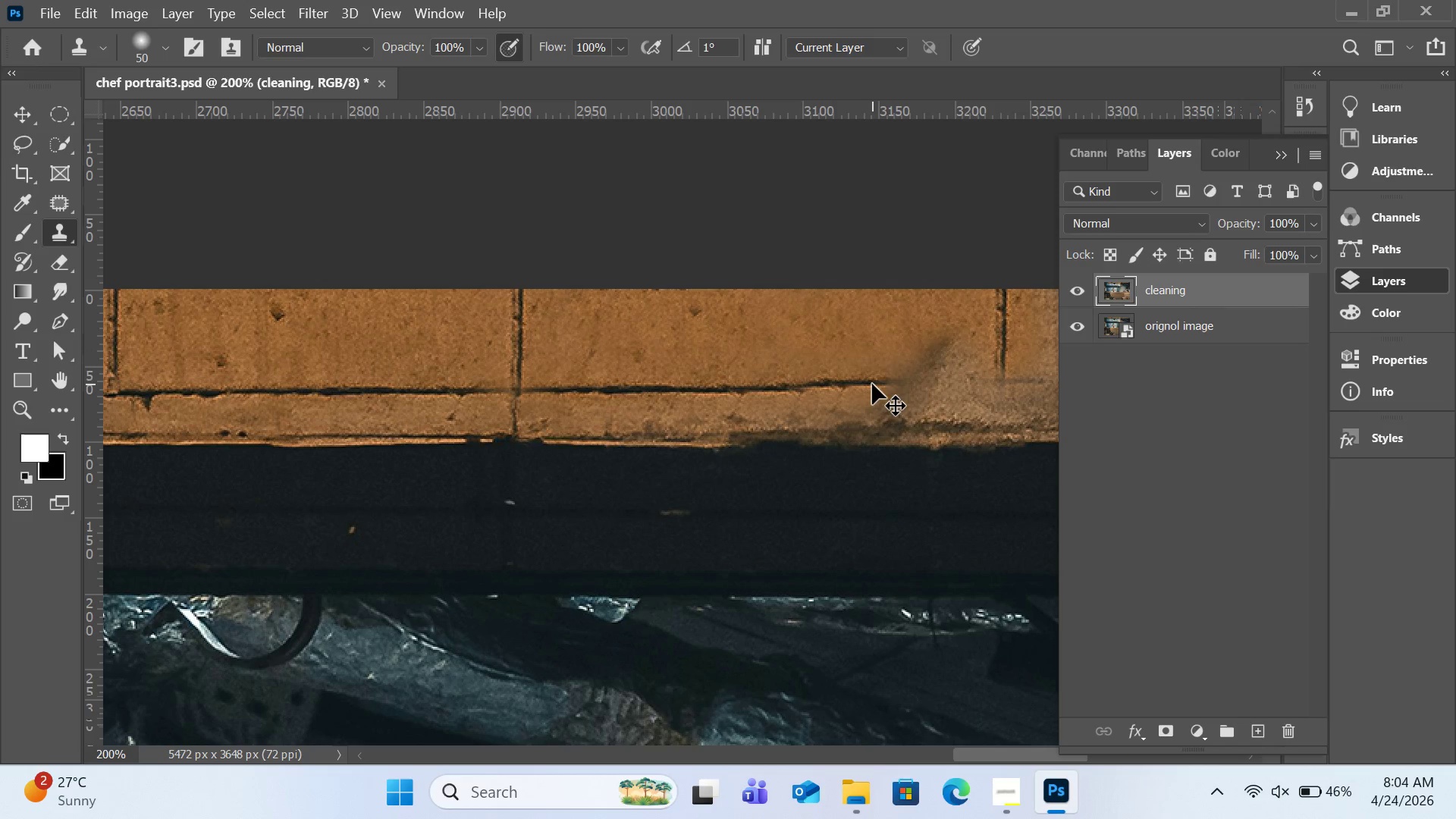 
key(Control+Z)
 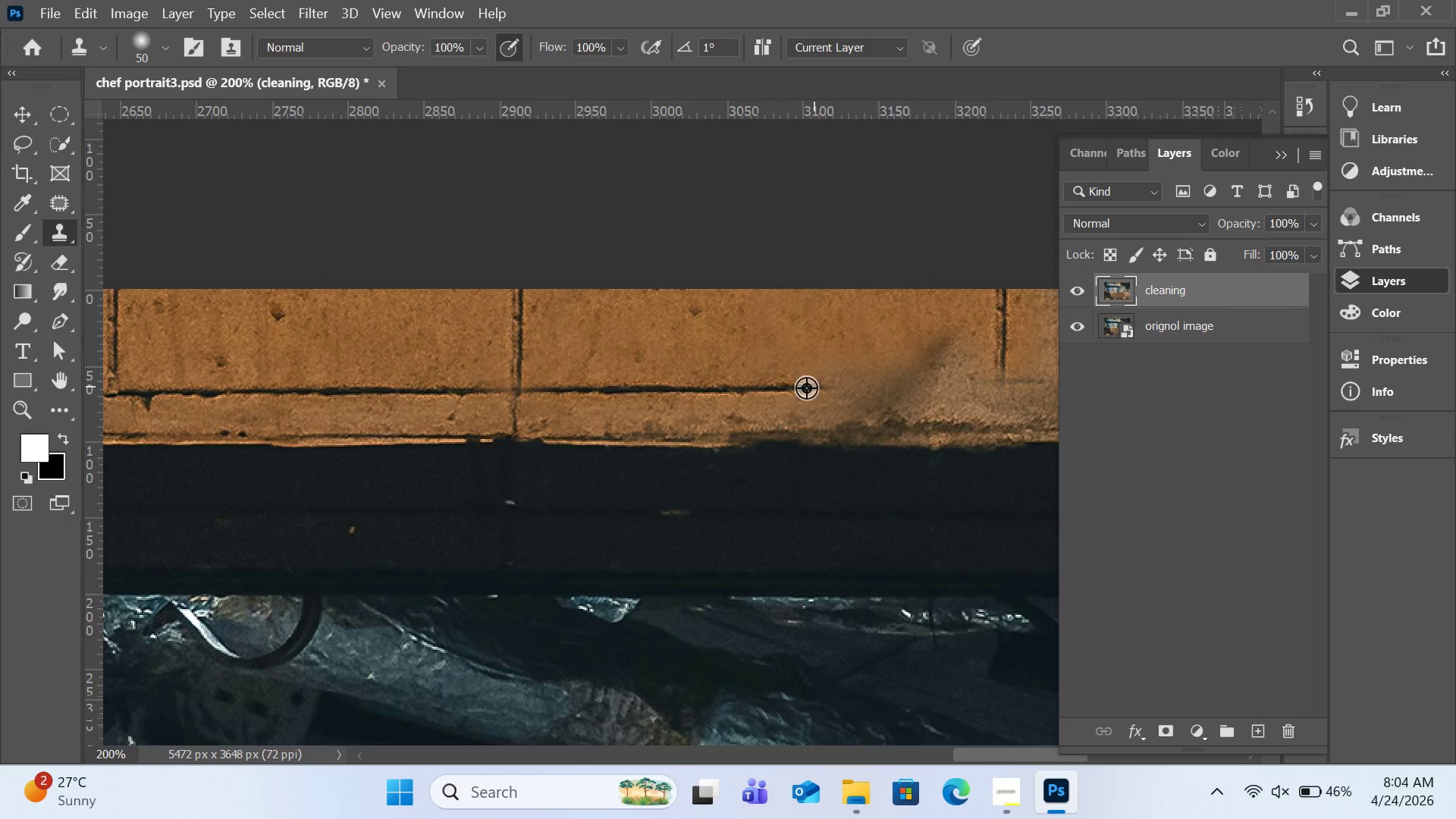 
hold_key(key=AltLeft, duration=0.73)
left_click([772, 390])
 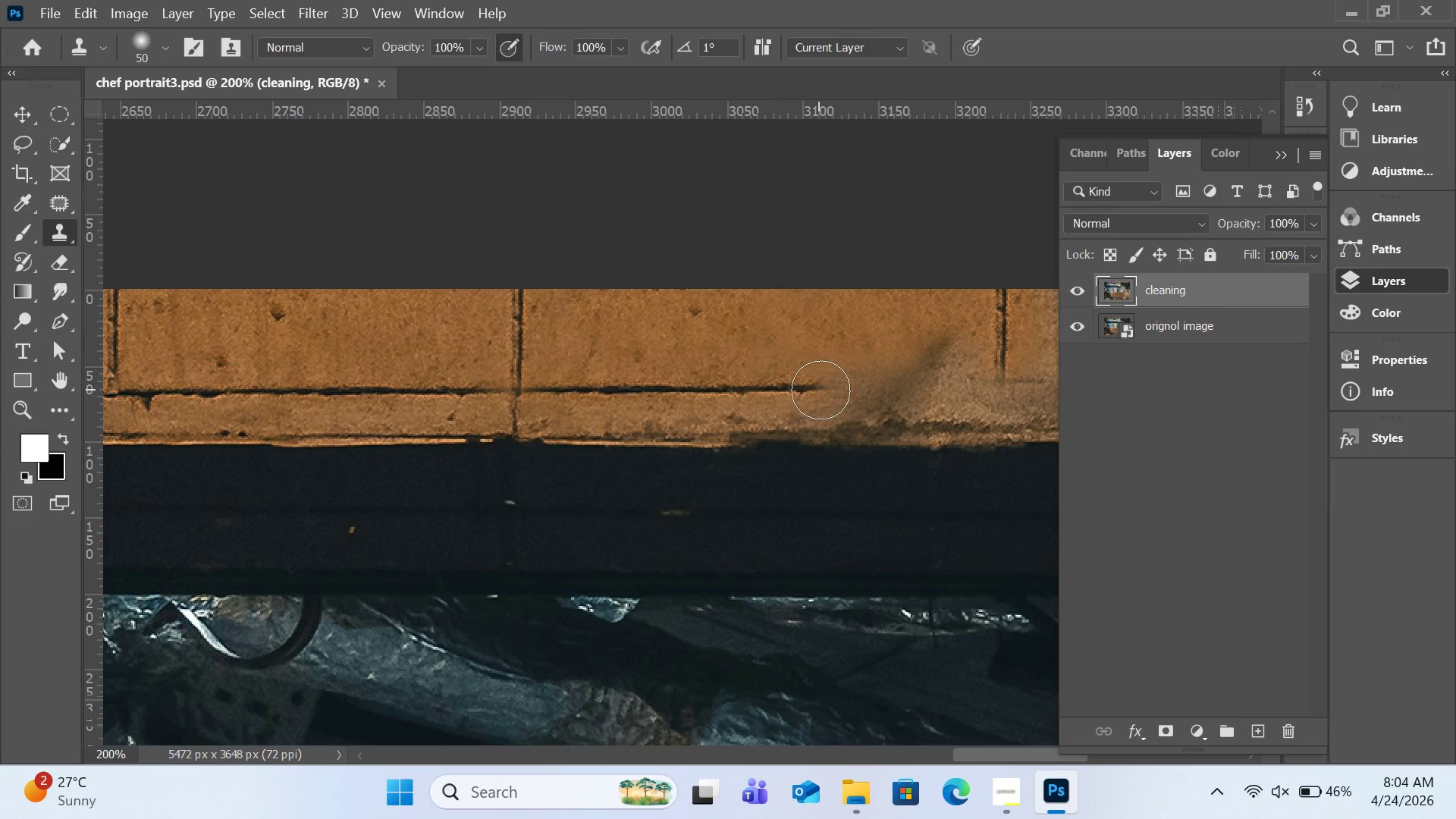 
left_click_drag(start_coordinate=[819, 390], to_coordinate=[912, 389])
 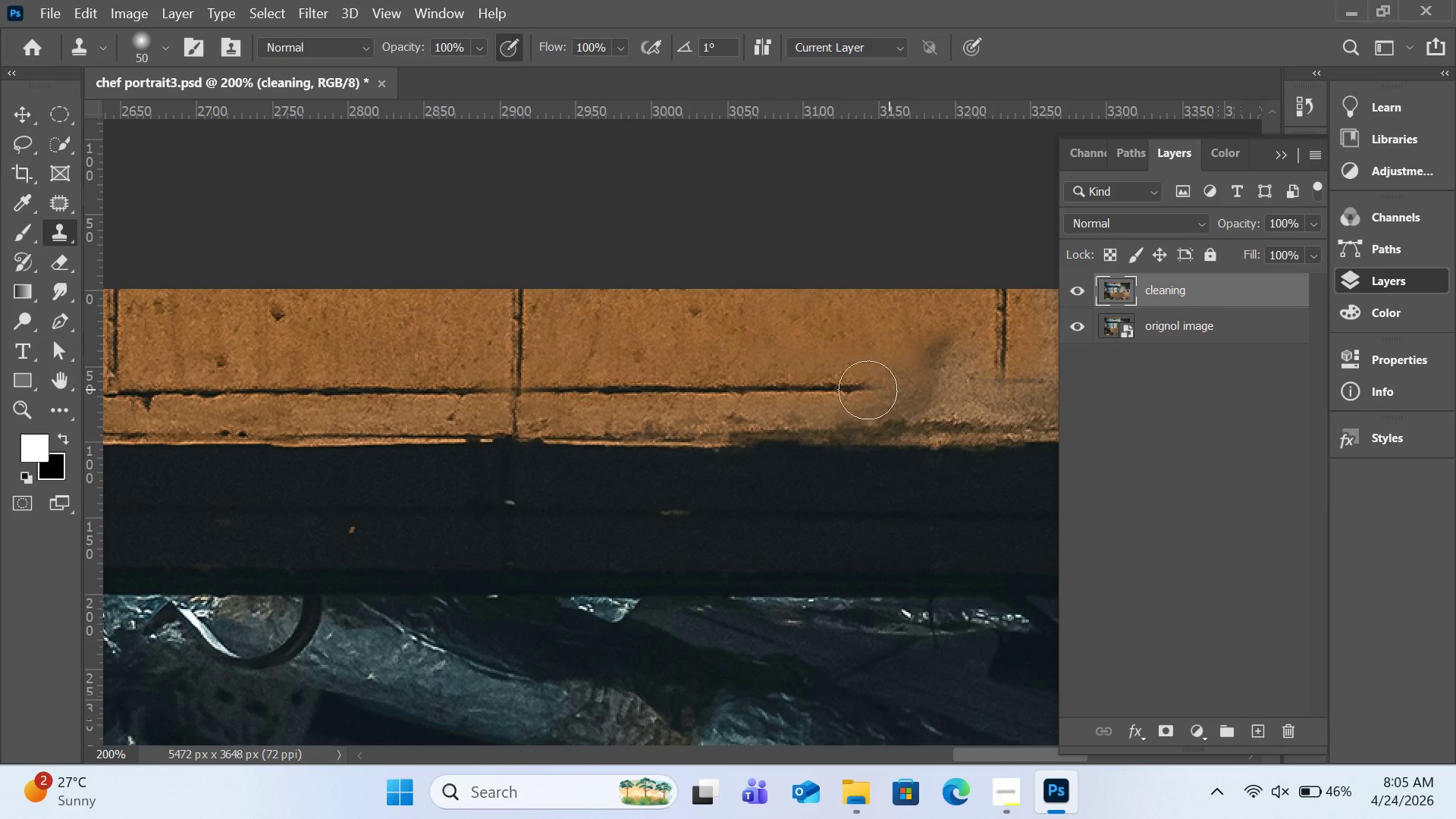 
hold_key(key=AltLeft, duration=0.84)
left_click([744, 393])
 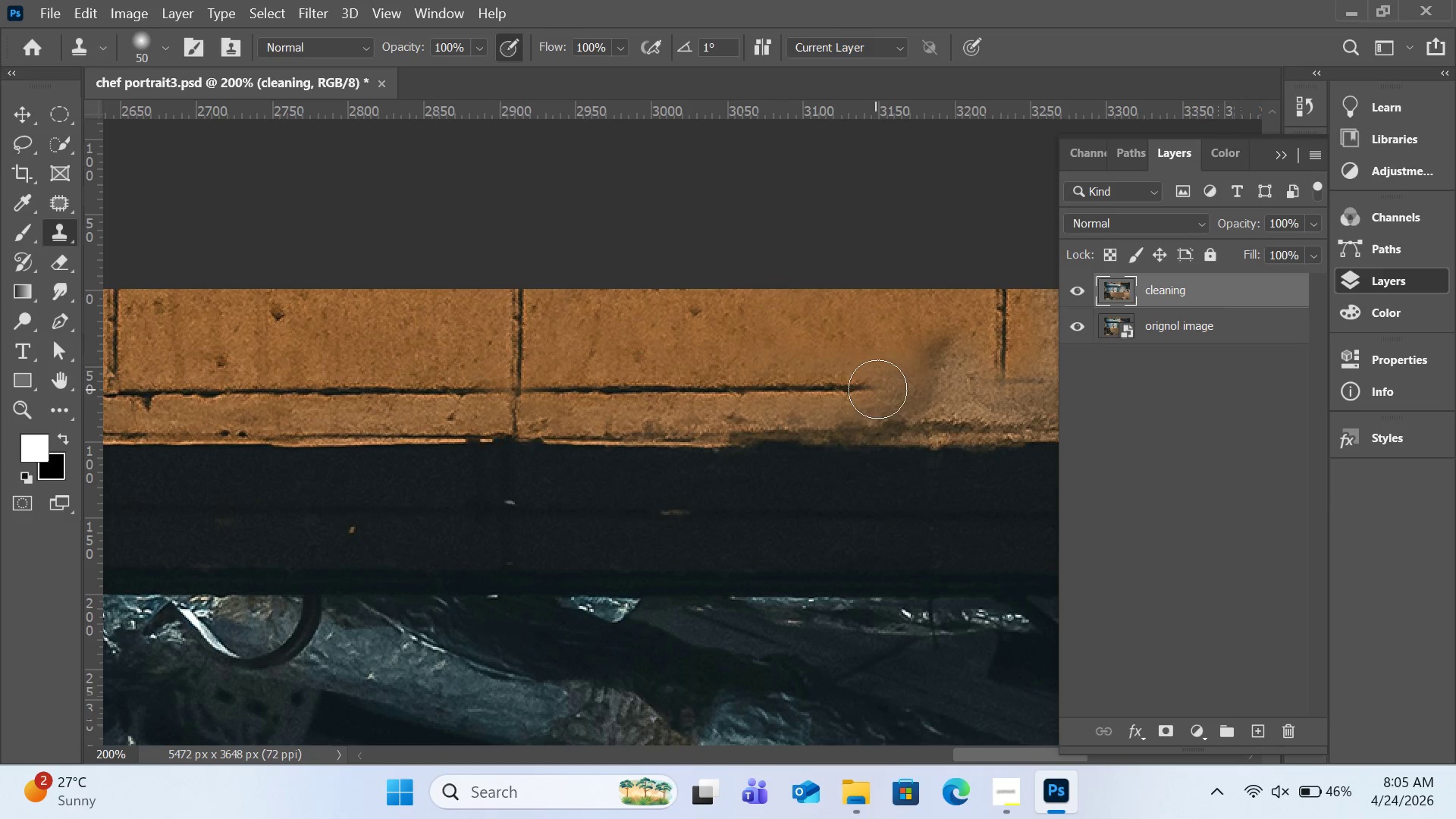 
left_click_drag(start_coordinate=[886, 388], to_coordinate=[967, 390])
 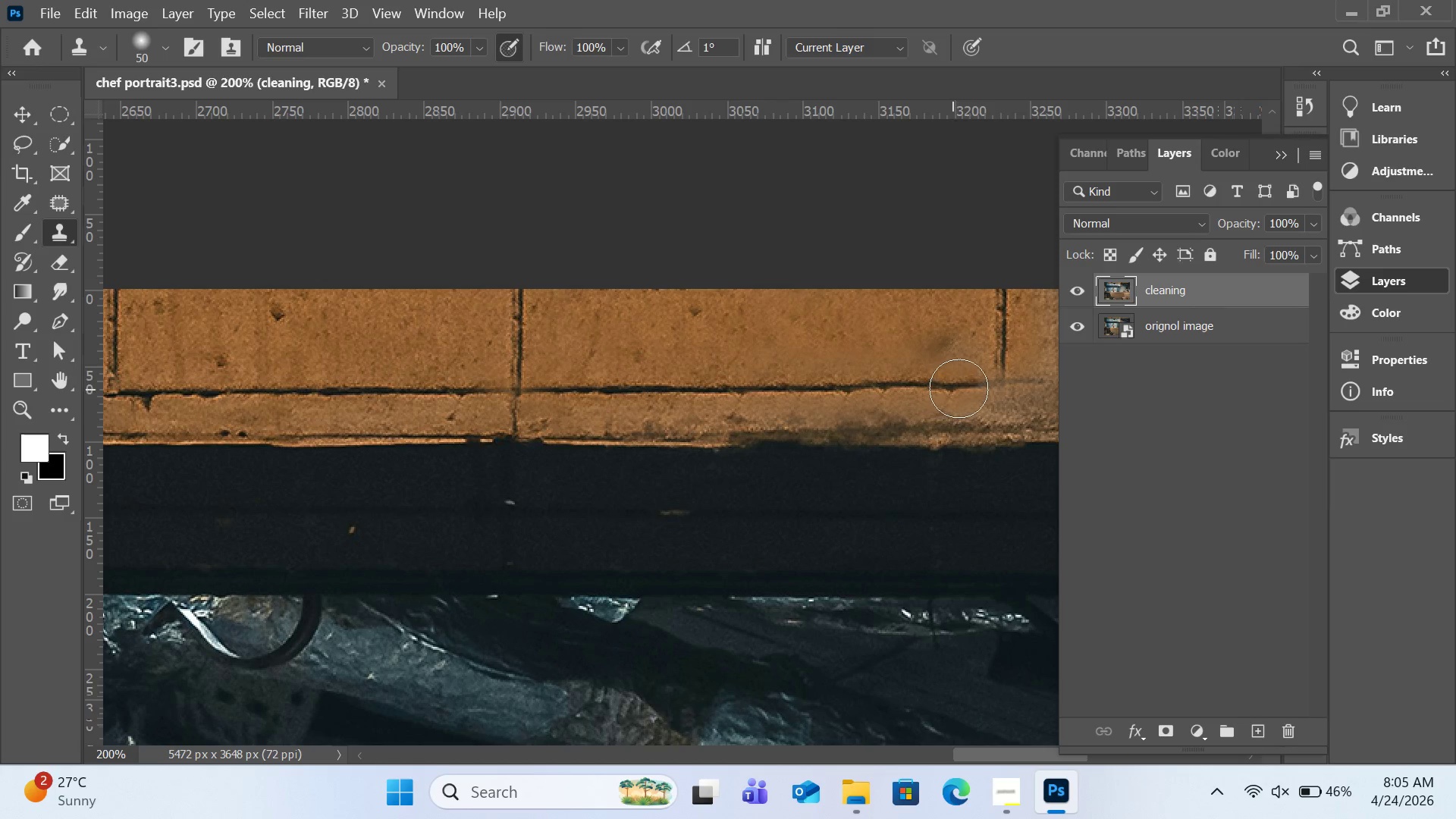 
left_click_drag(start_coordinate=[962, 388], to_coordinate=[985, 390])
 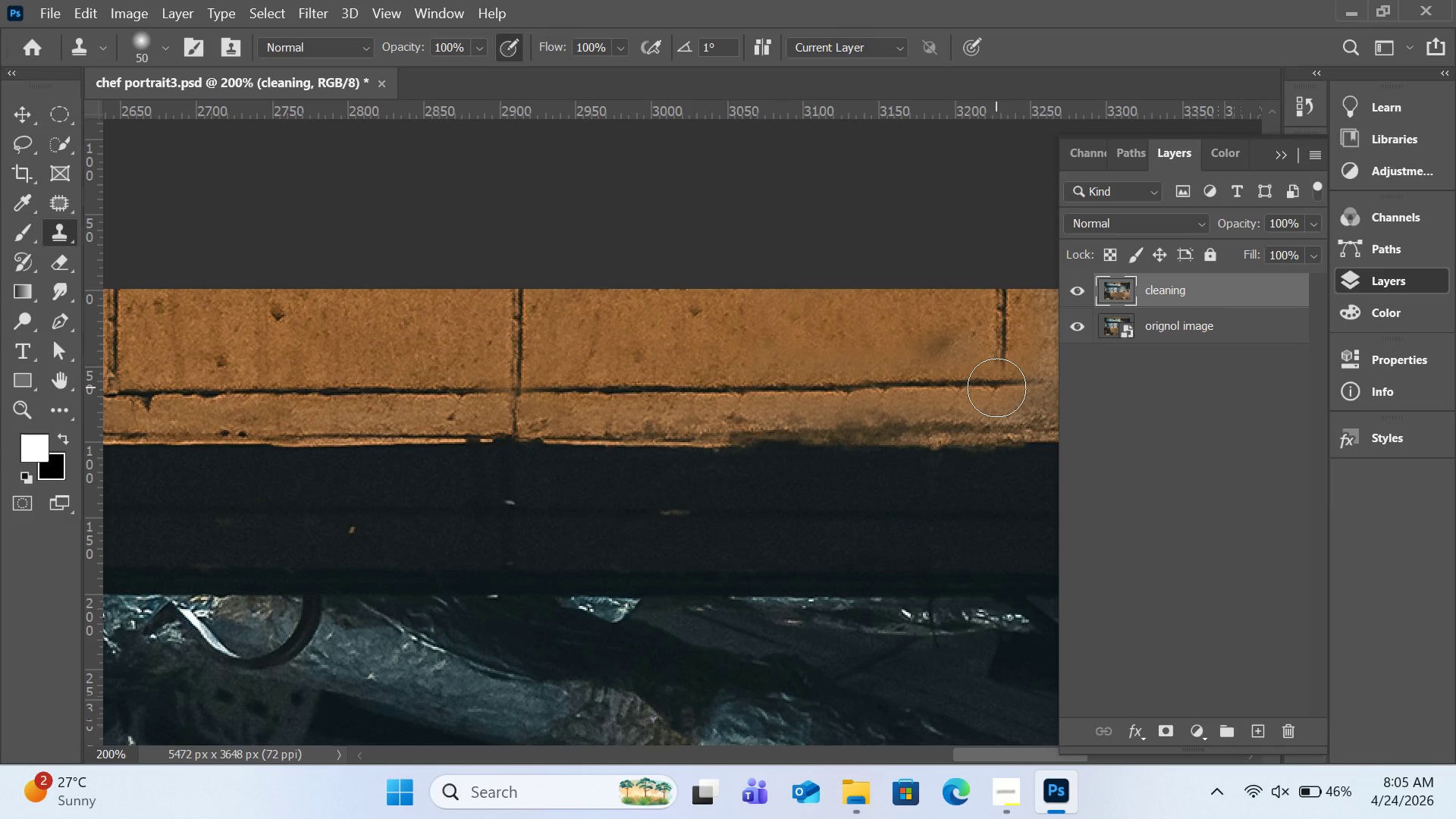 
left_click([996, 388])
 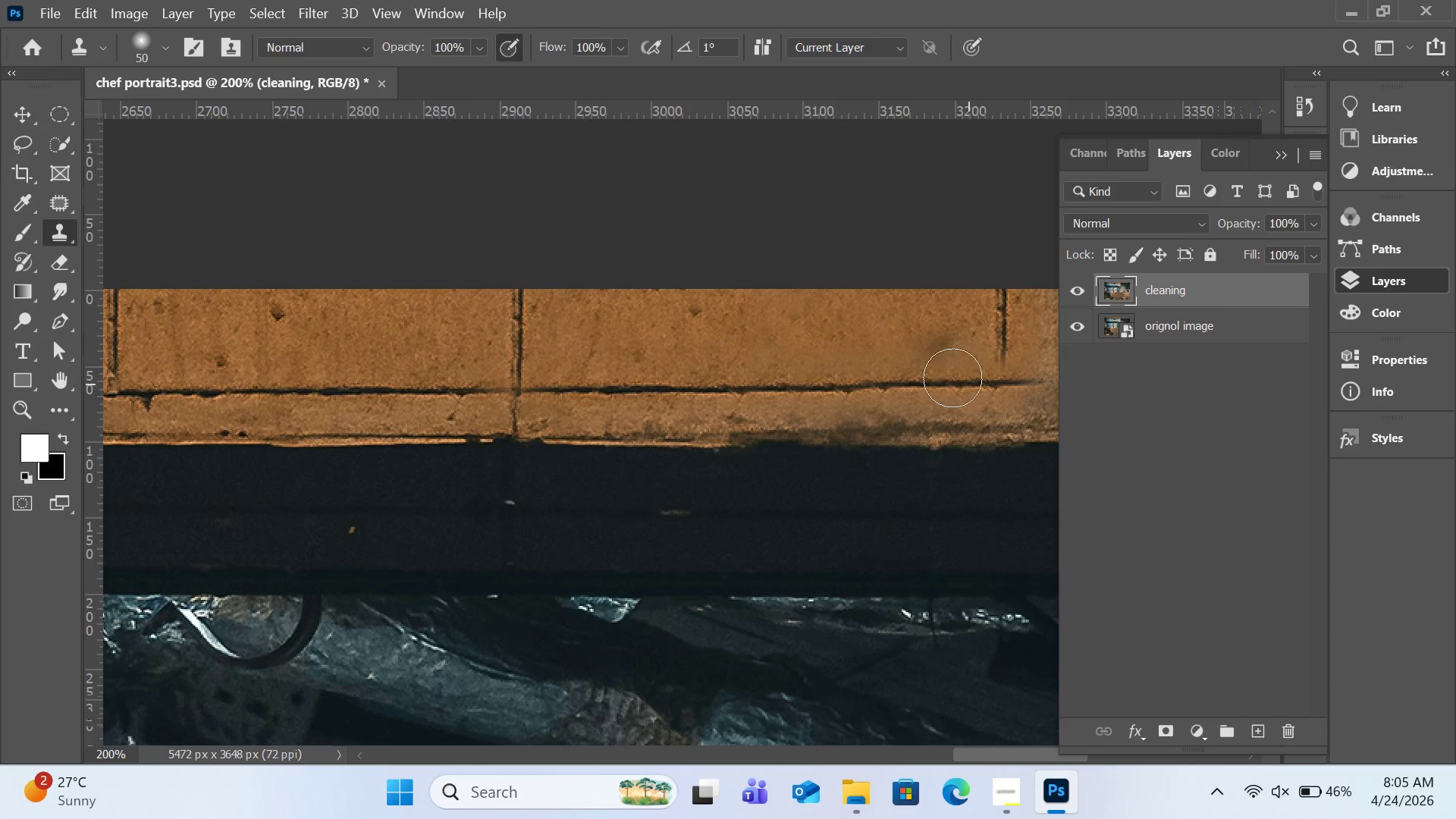 
hold_key(key=AltLeft, duration=1.02)
left_click([945, 325])
 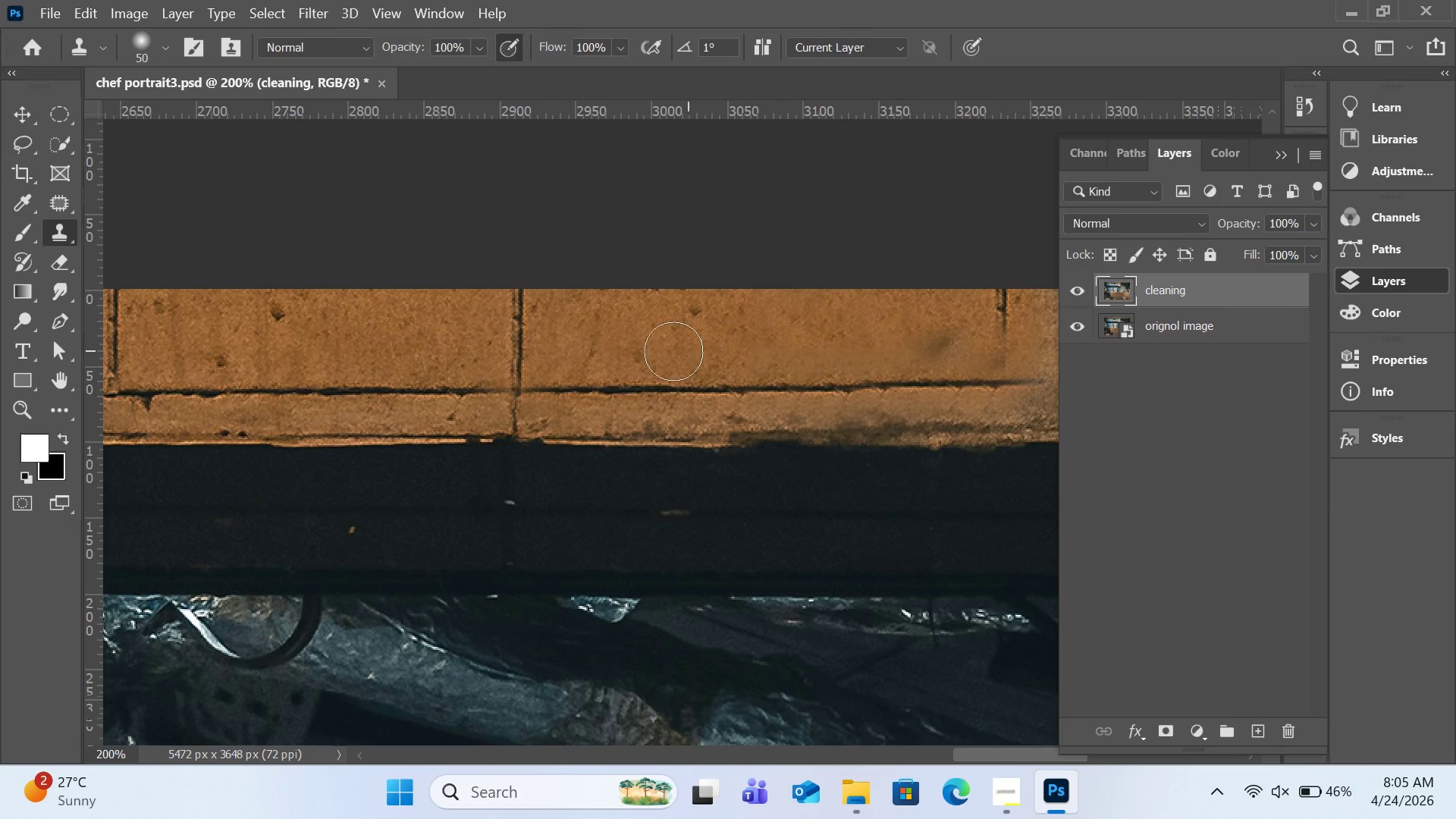 
hold_key(key=AltLeft, duration=0.83)
left_click([515, 381])
 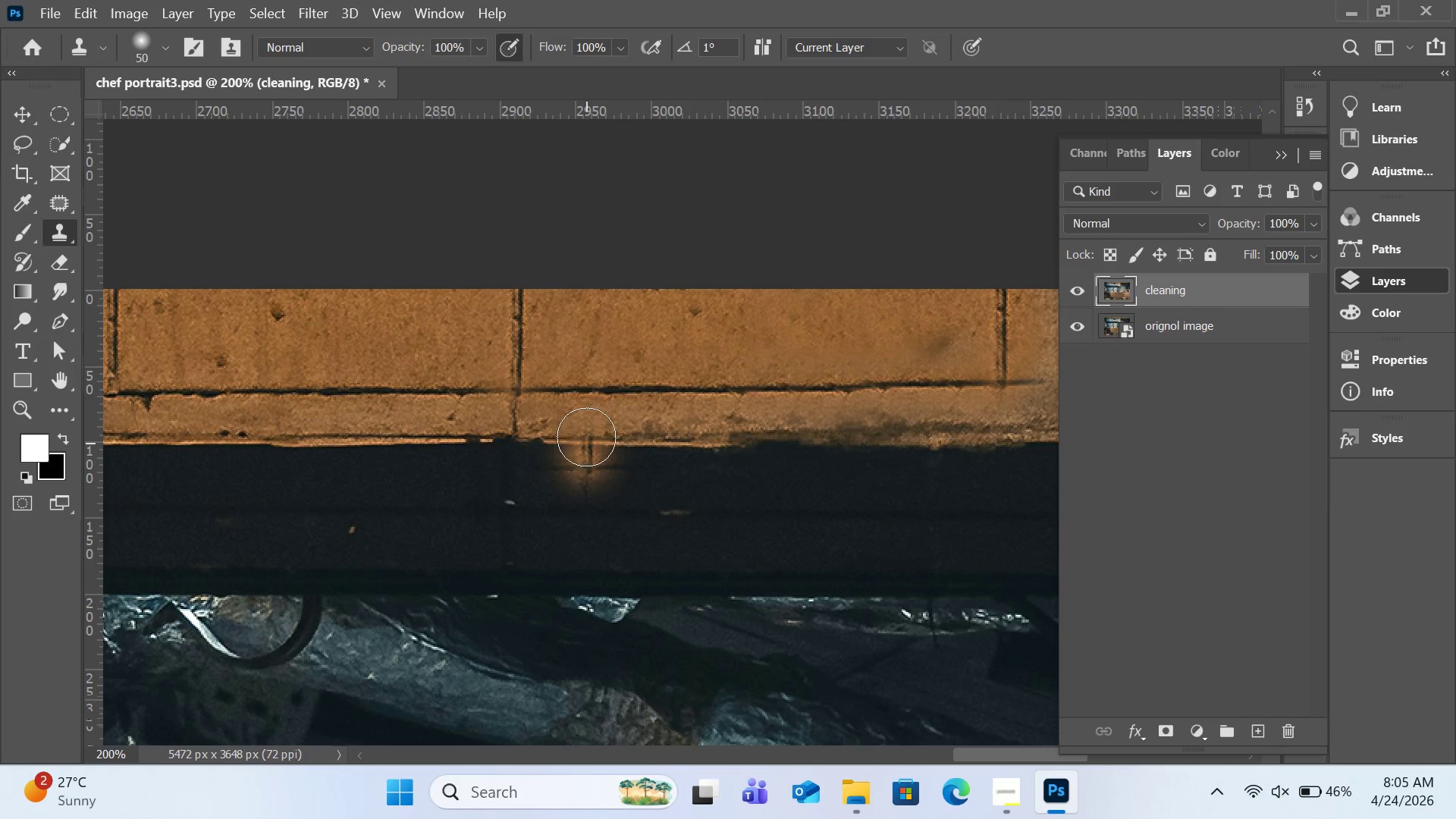 
wait(7.36)
 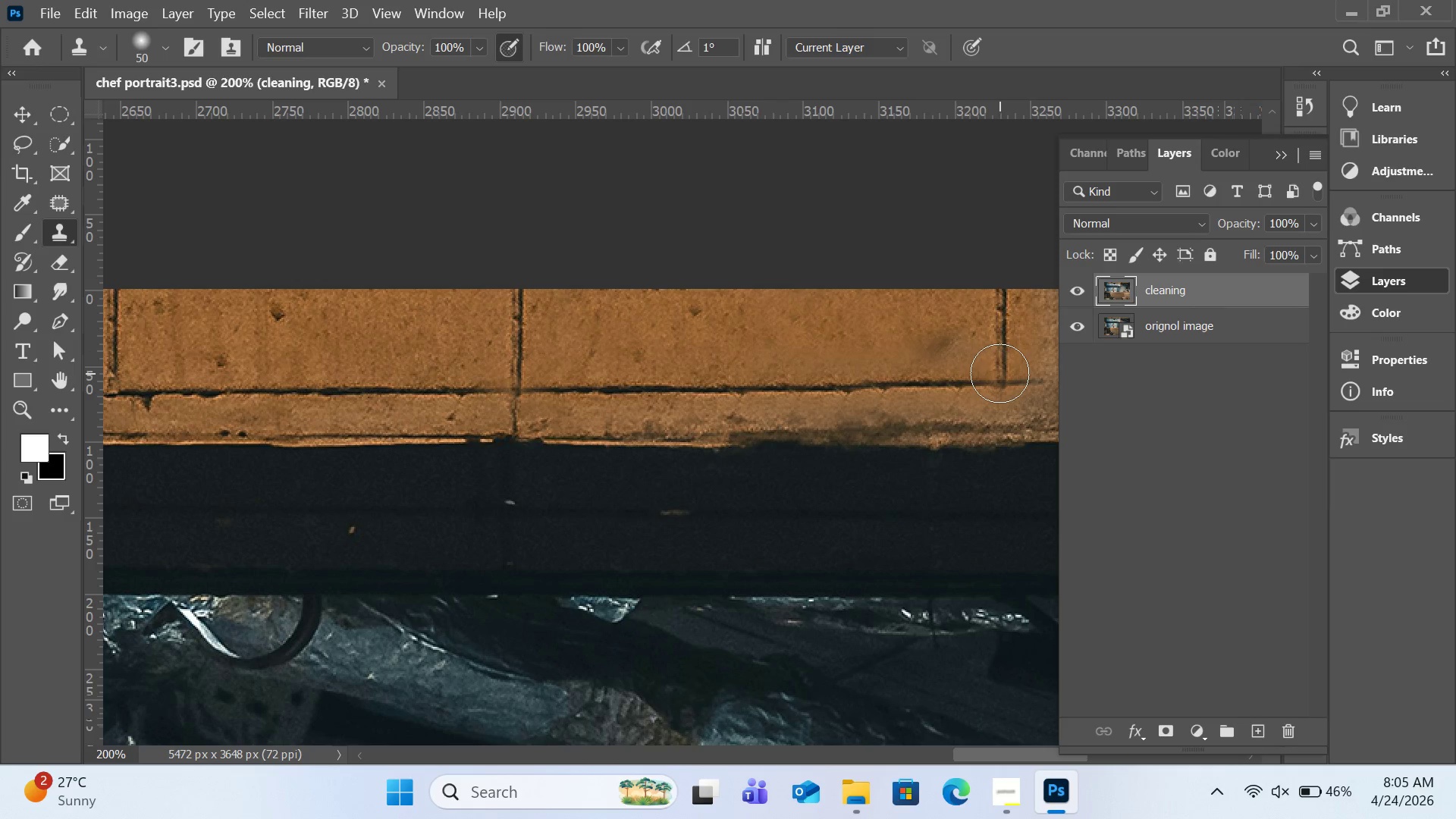 
hold_key(key=AltLeft, duration=1.28)
left_click([598, 428])
 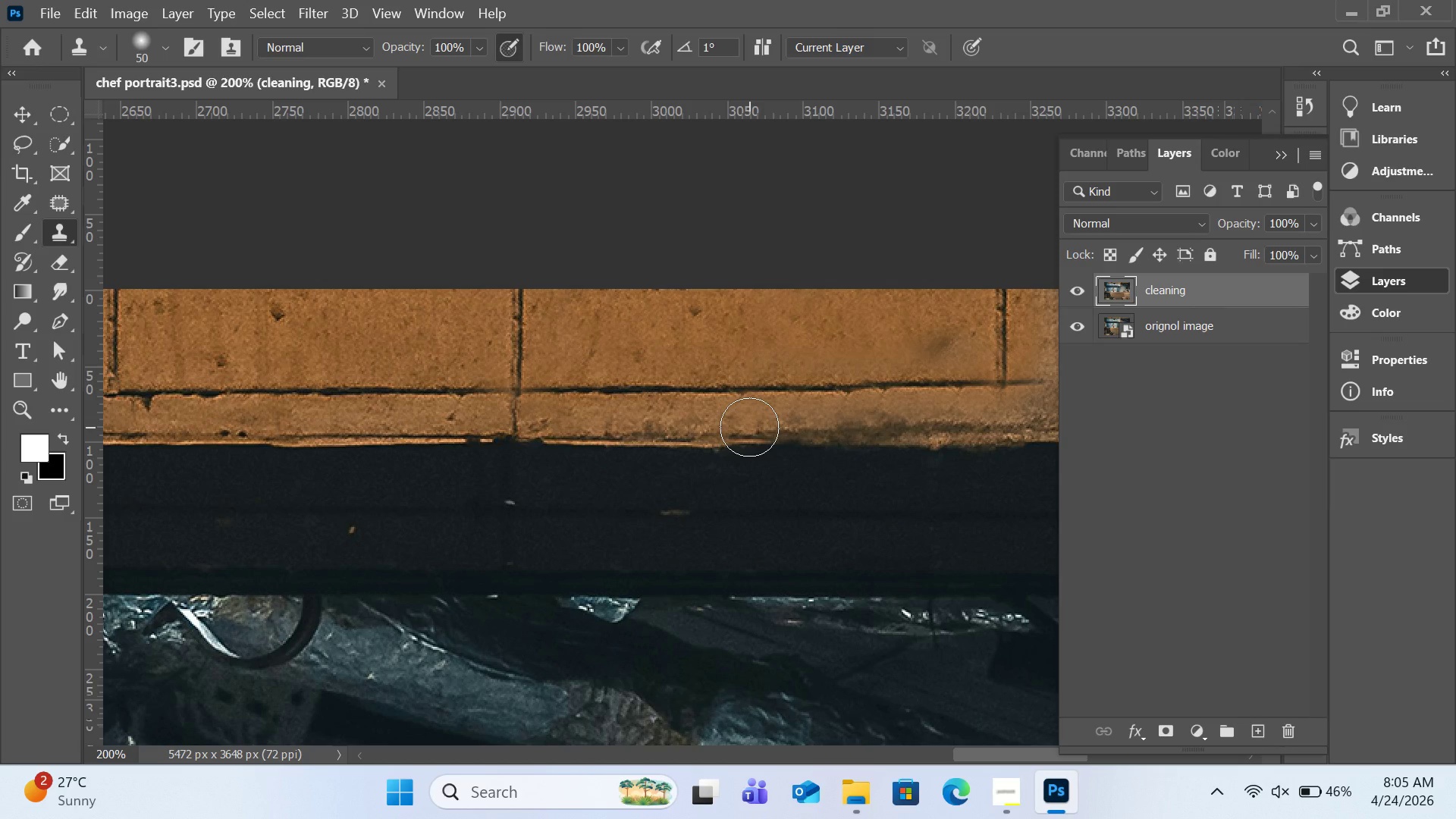 
left_click_drag(start_coordinate=[755, 427], to_coordinate=[863, 425])
 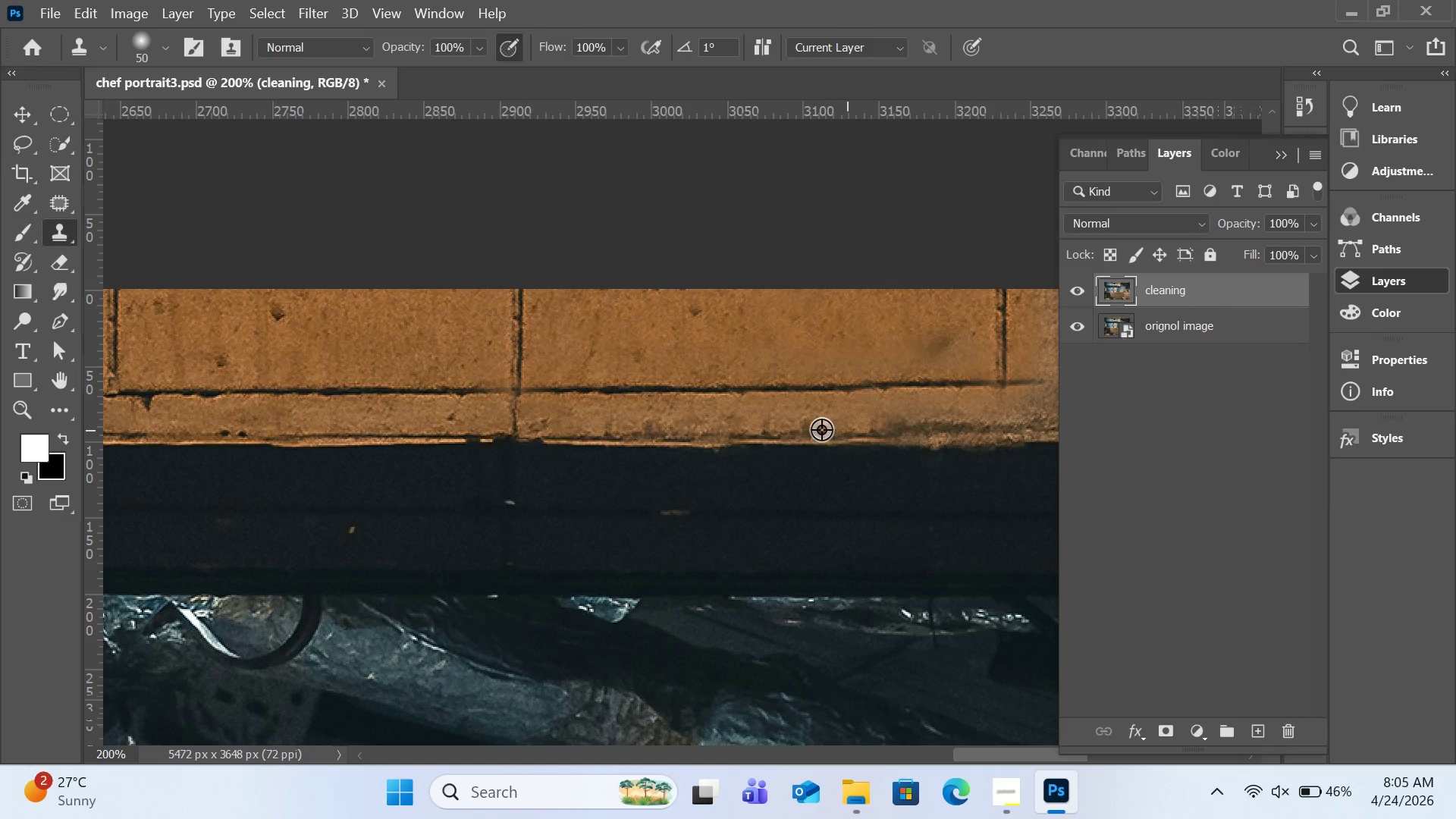 
hold_key(key=AltLeft, duration=1.47)
 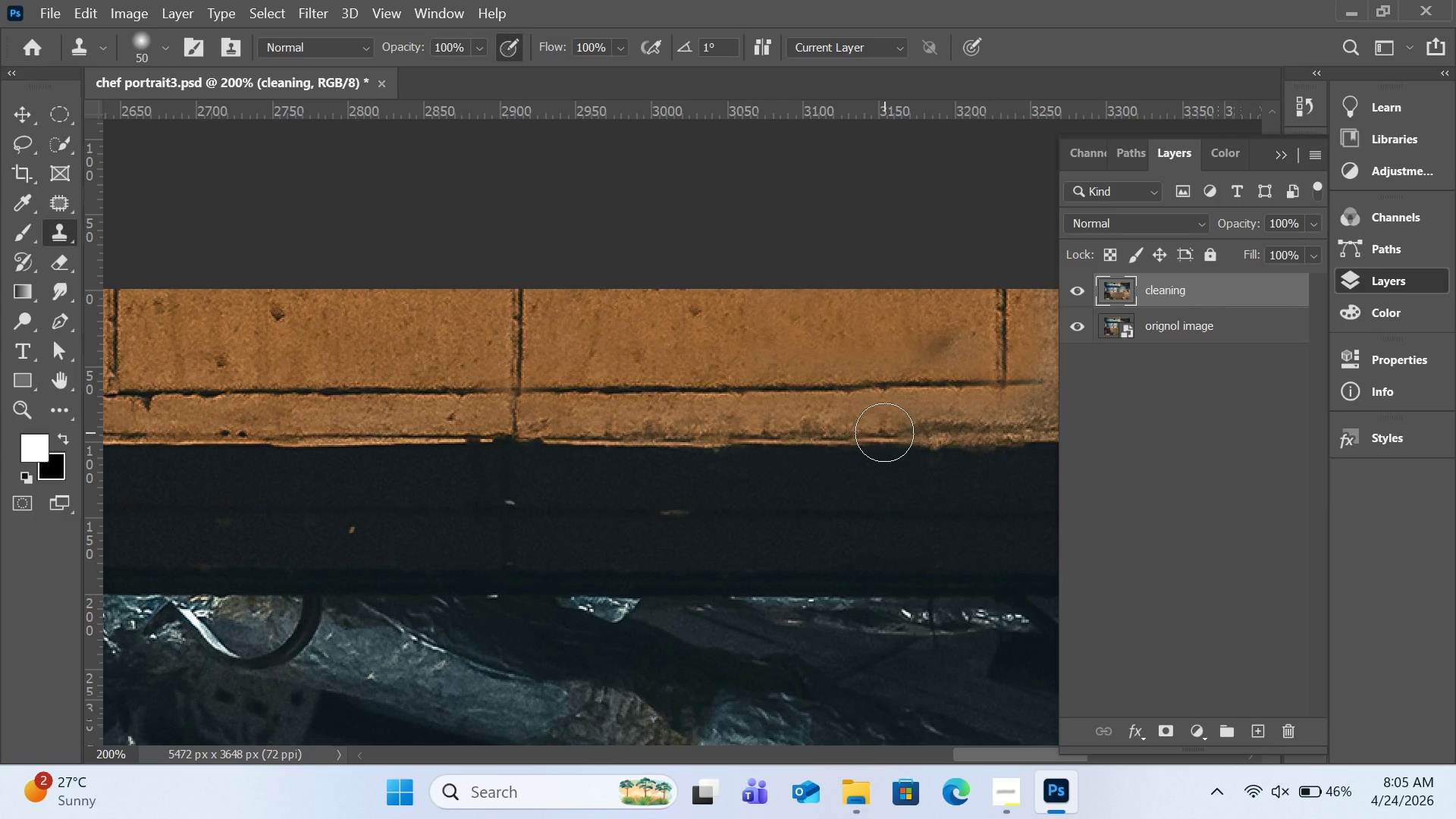 
left_click([884, 432])
 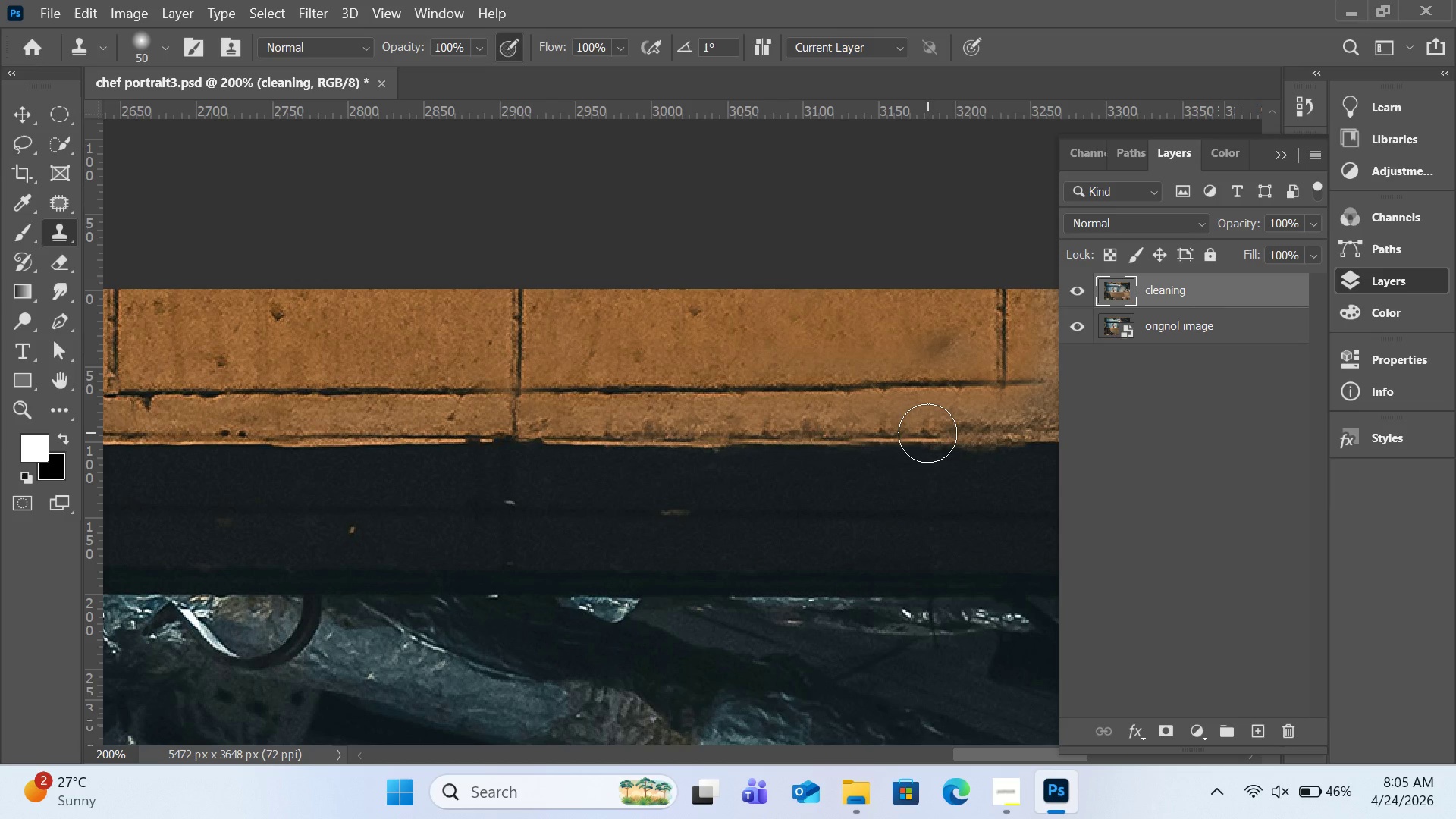 
left_click([927, 433])
 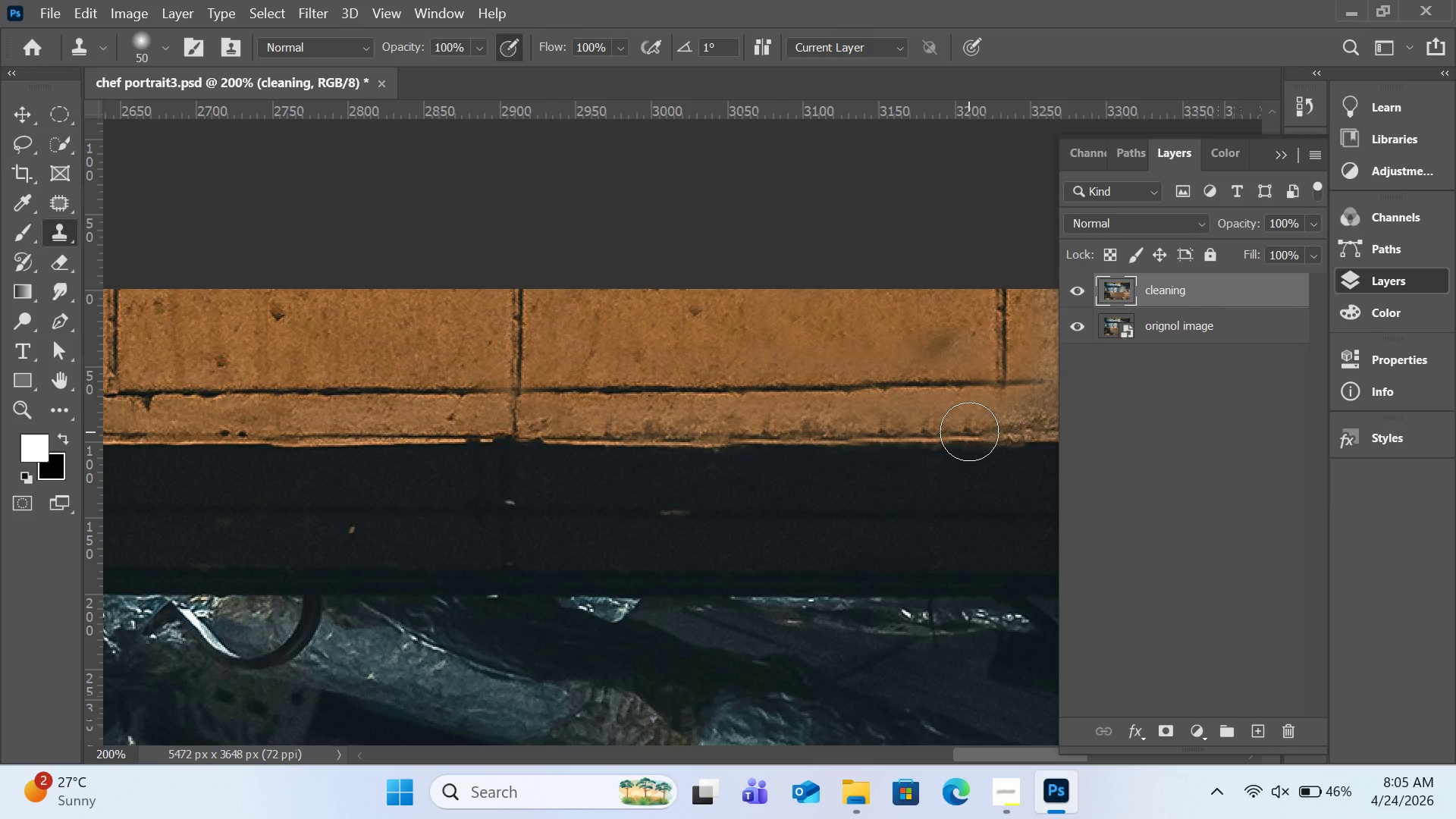 
left_click_drag(start_coordinate=[969, 431], to_coordinate=[917, 435])
 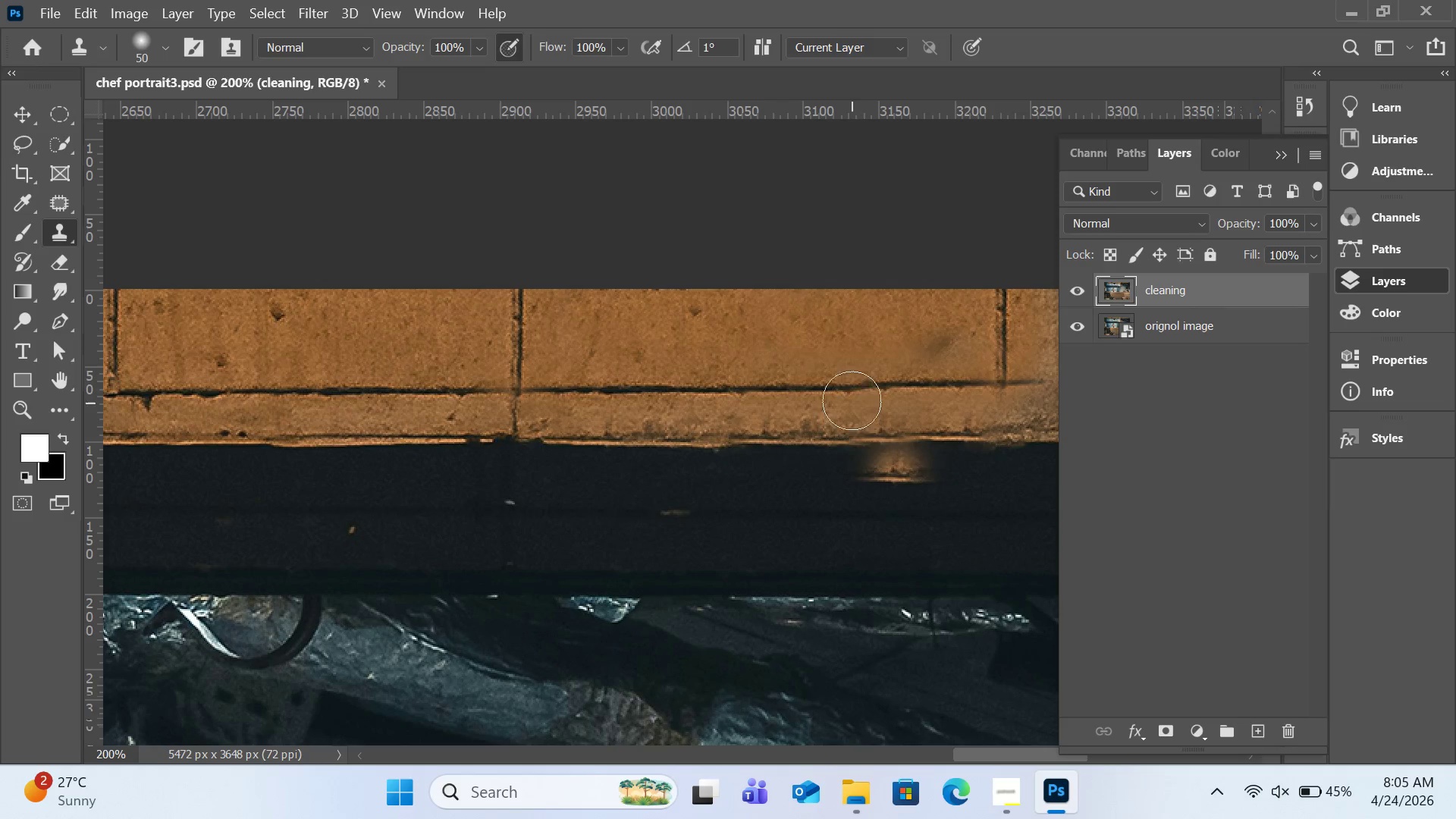 
hold_key(key=AltLeft, duration=0.75)
left_click([334, 320])
 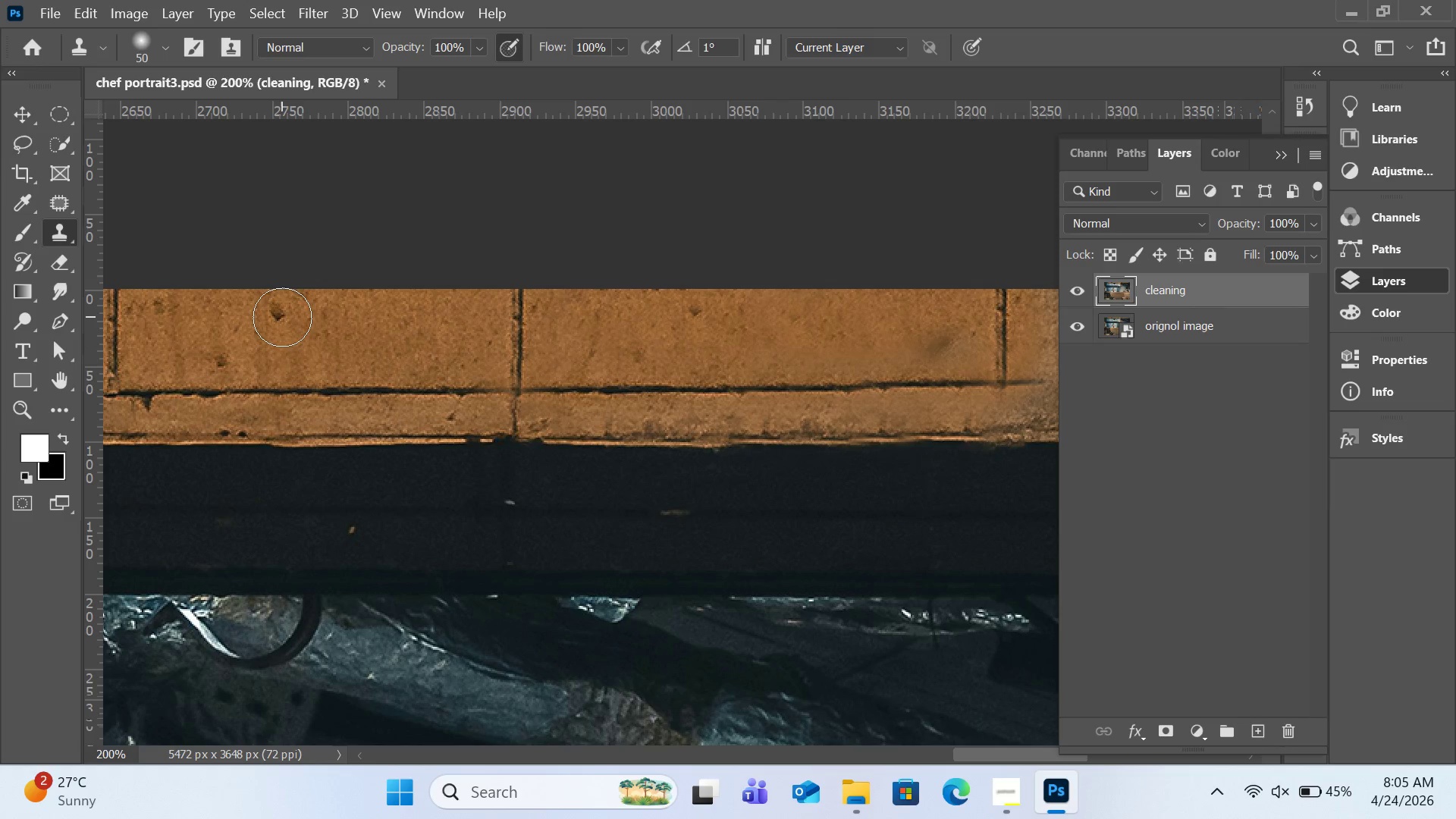 
double_click([282, 317])
 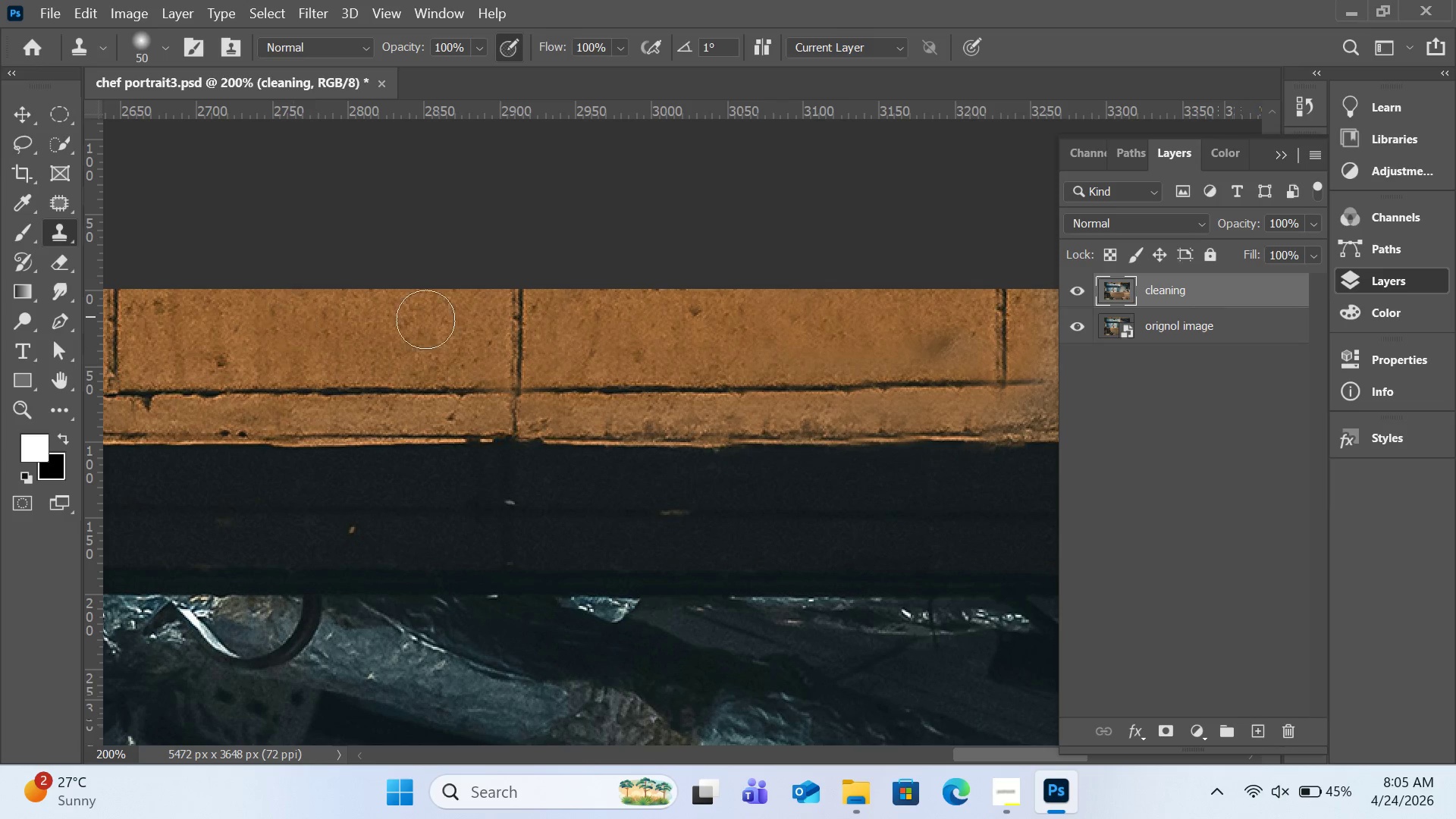 
hold_key(key=AltLeft, duration=0.44)
left_click([740, 318])
 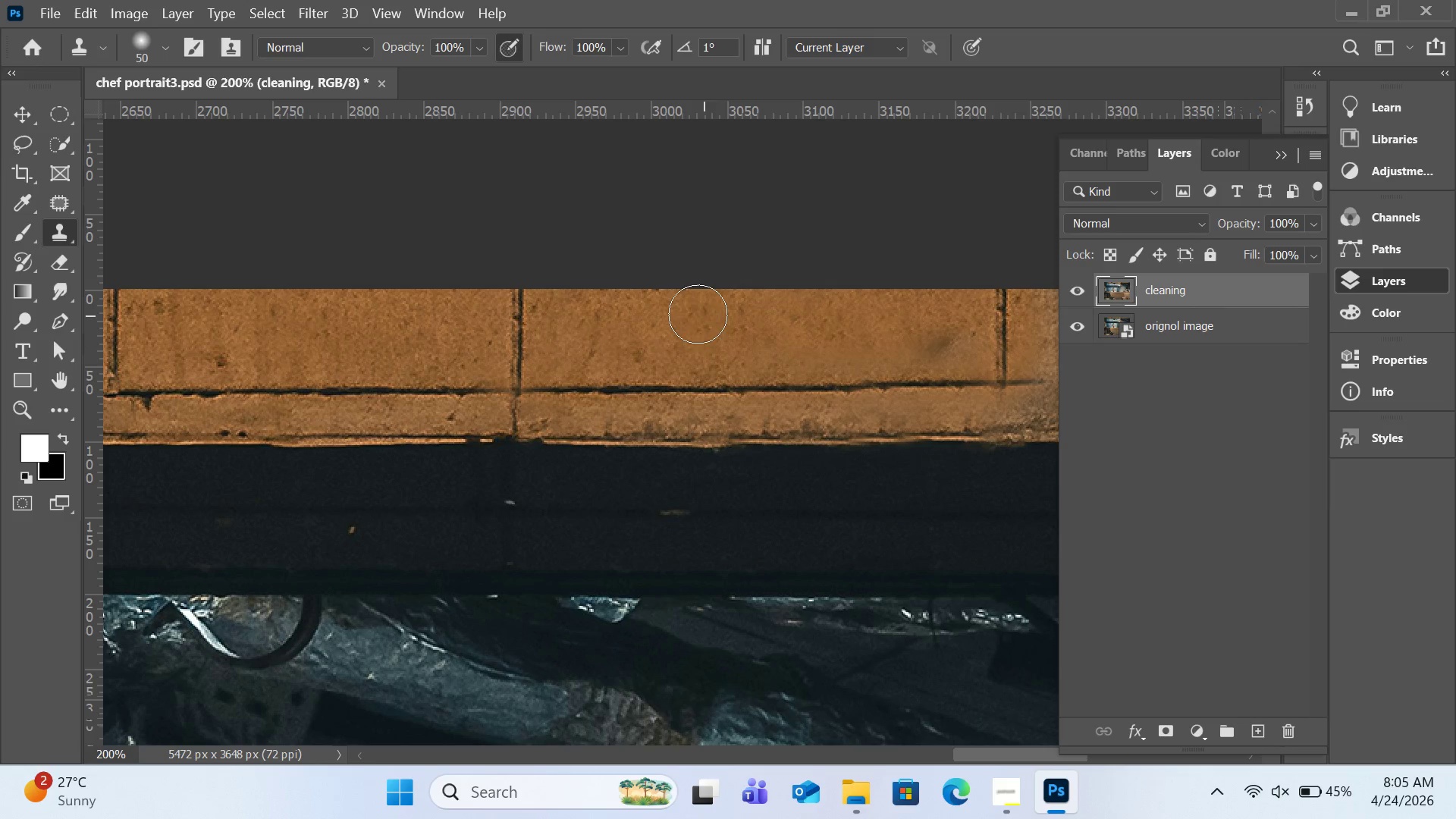 
left_click([698, 313])
 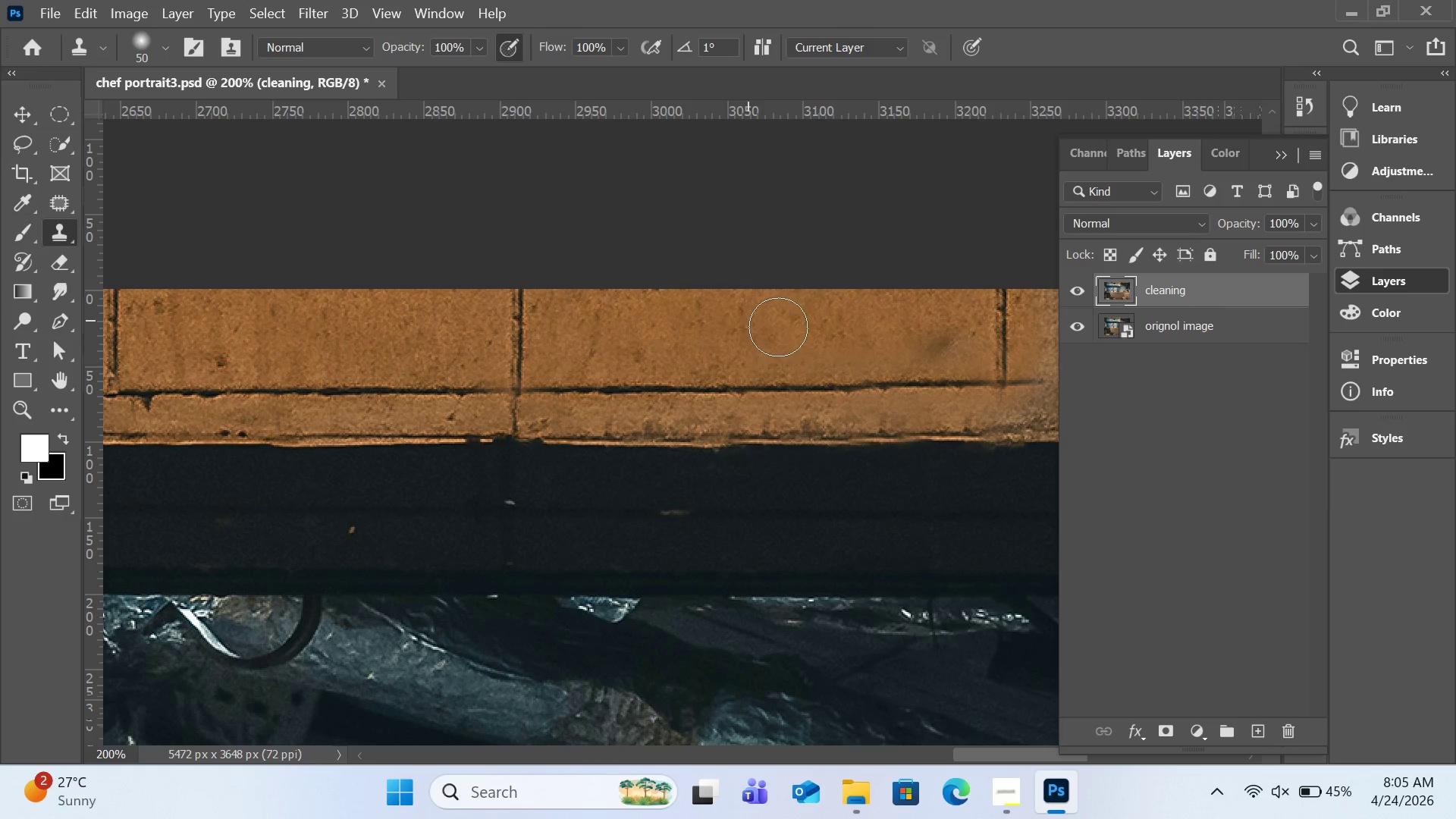 
hold_key(key=AltLeft, duration=0.55)
 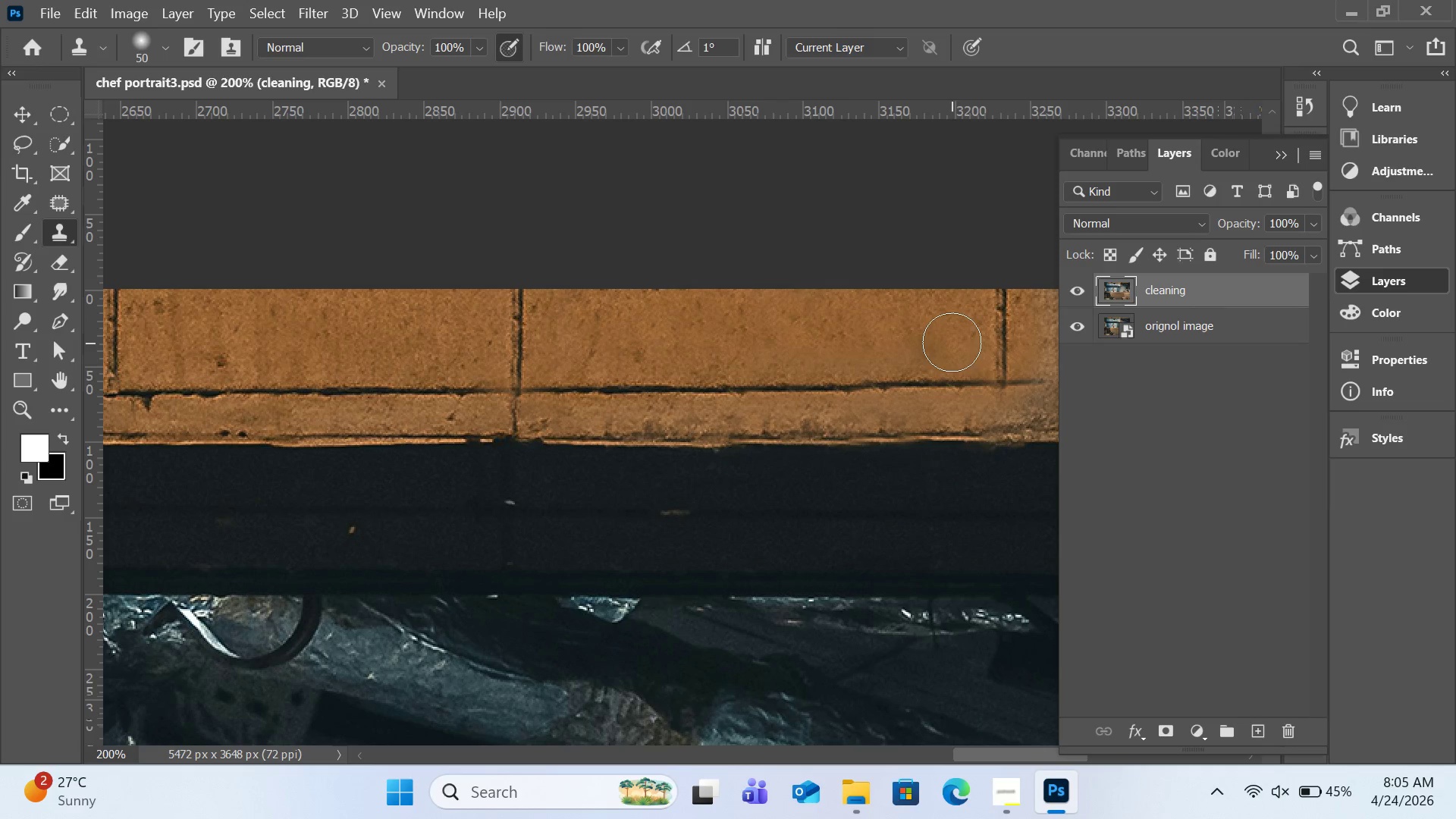 
left_click([951, 342])
 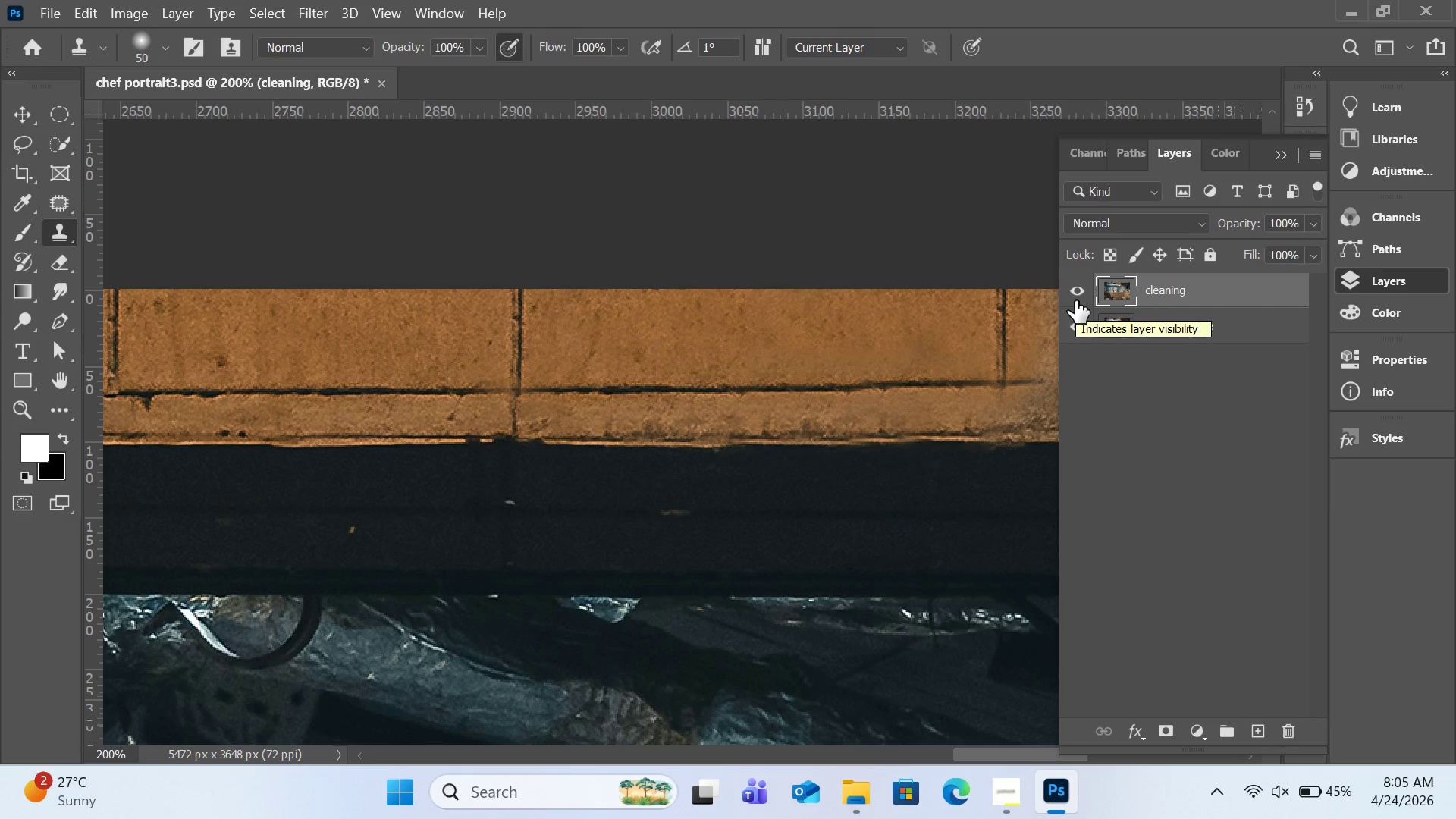 
key(H)
 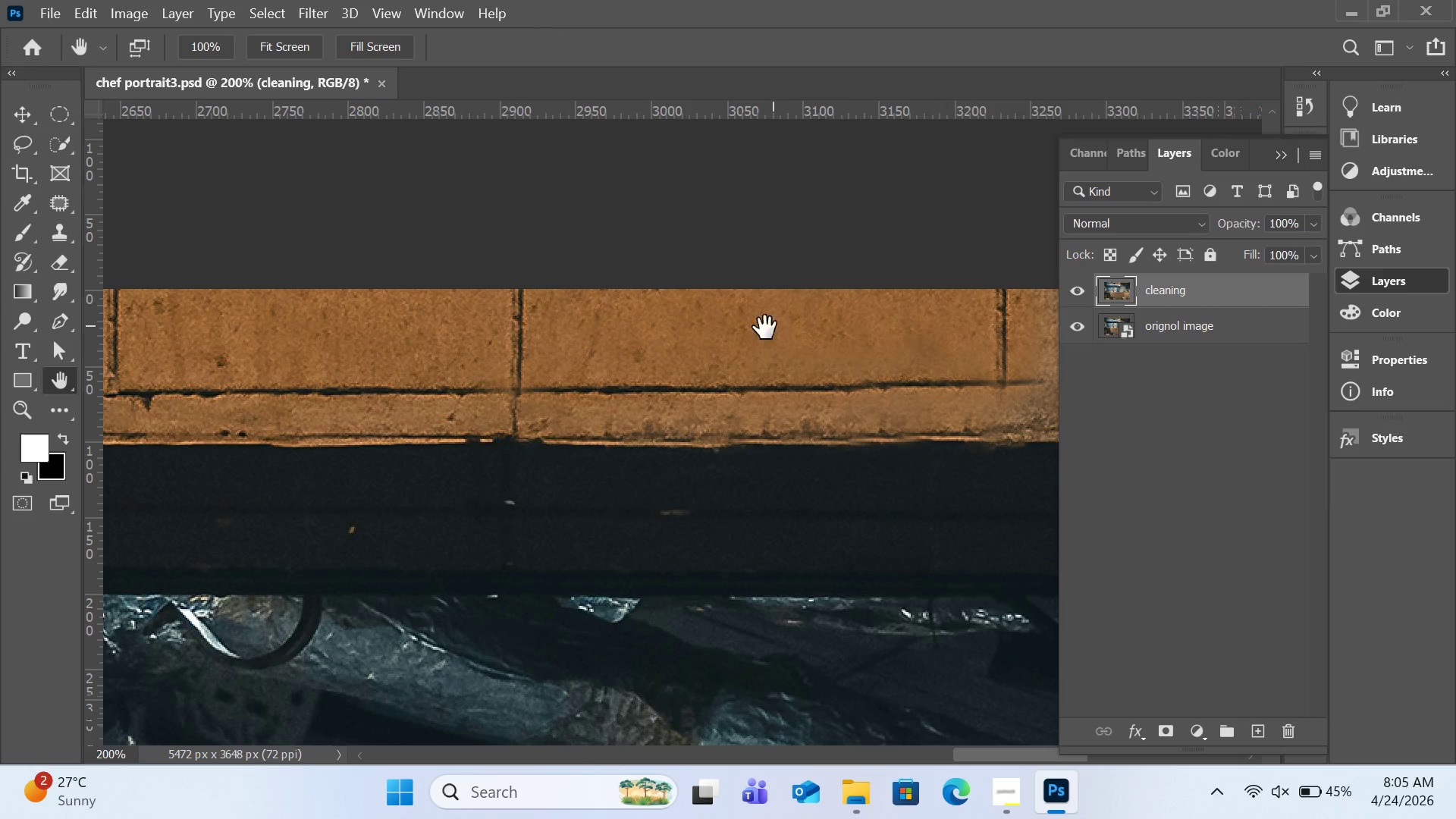 
left_click_drag(start_coordinate=[687, 378], to_coordinate=[1101, 361])
 